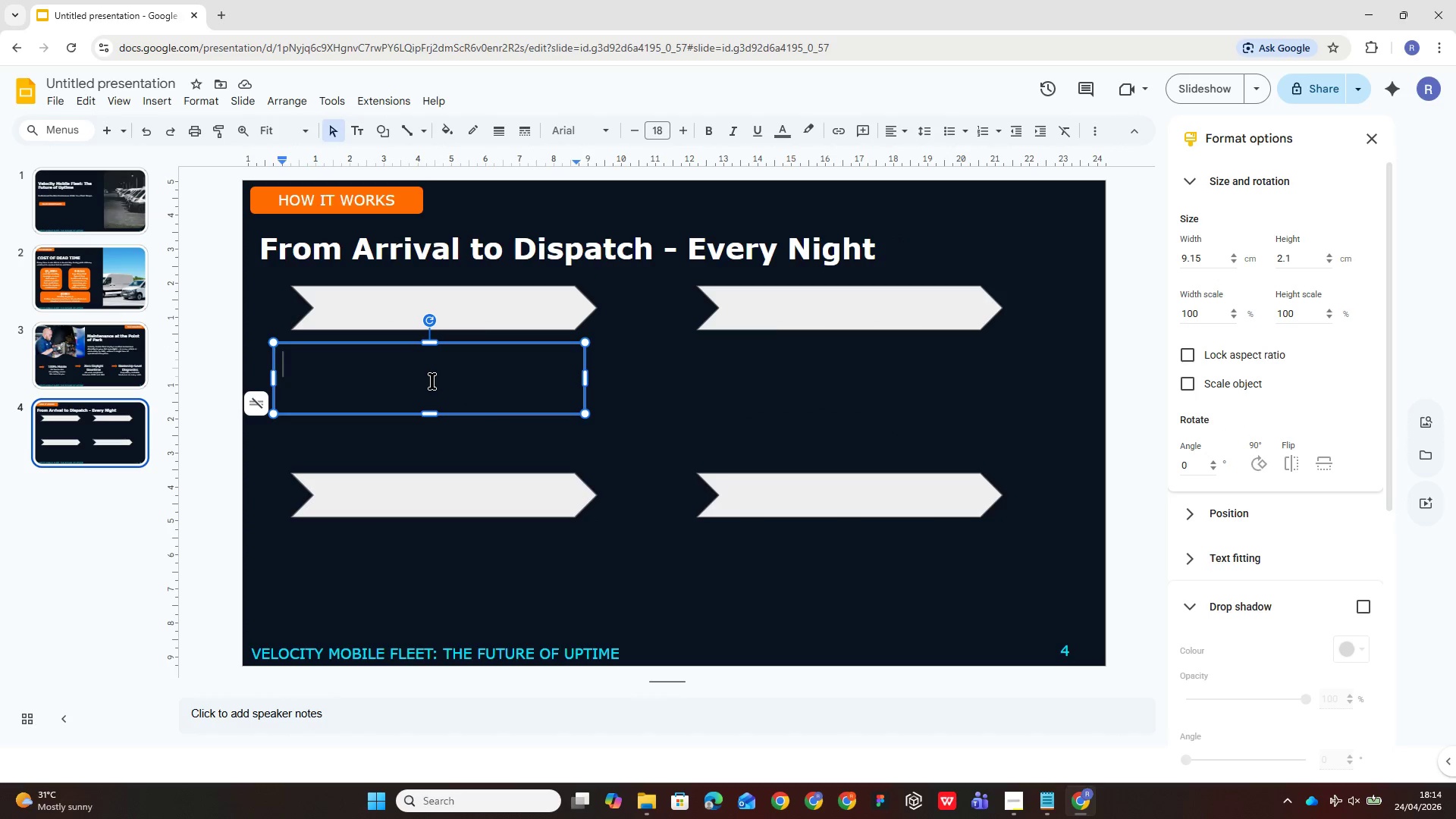 
type(10PM )
key(Backspace)
type( - Arrival )
key(Backspace)
type( & Scan)
 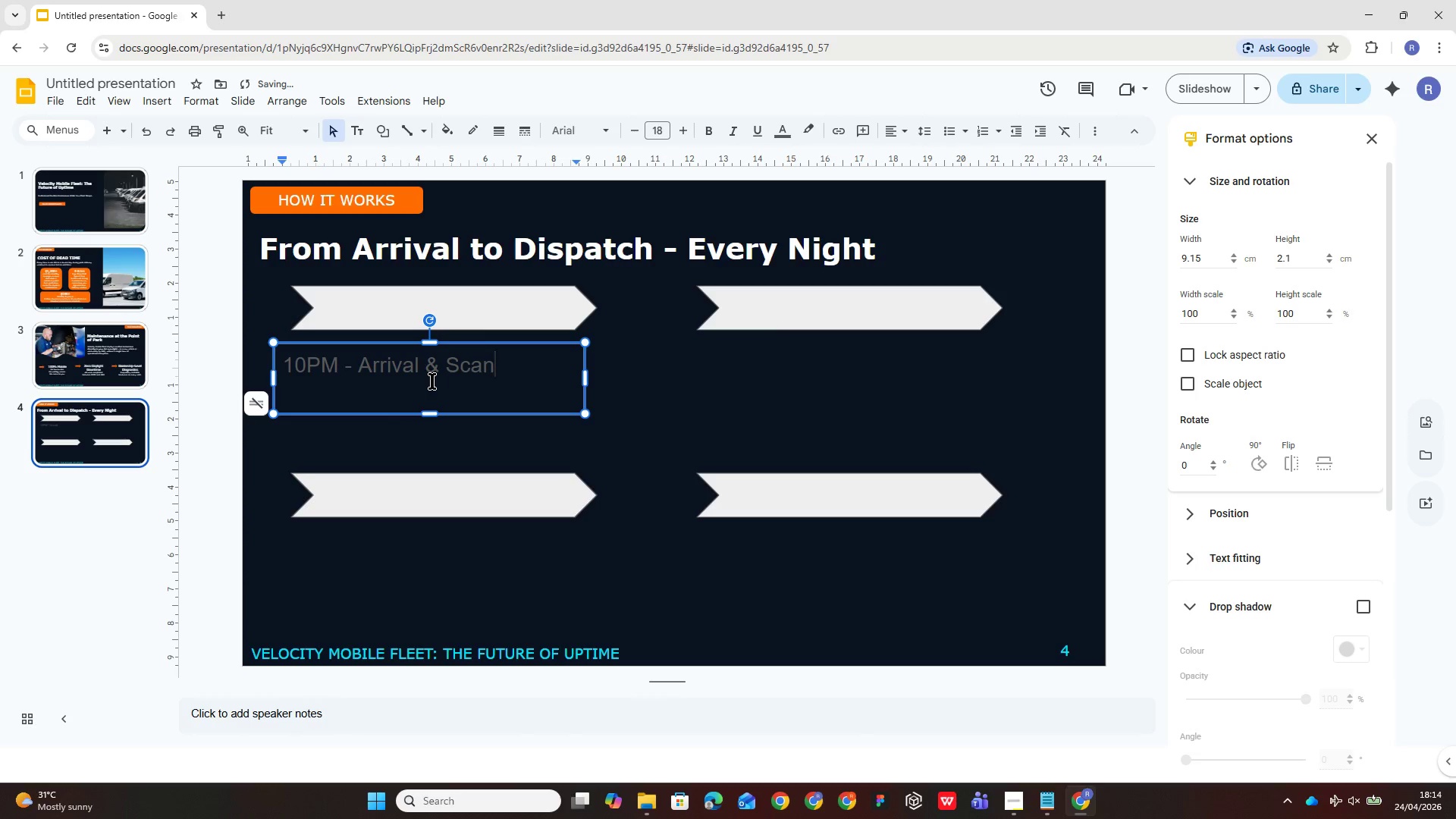 
key(Enter)
 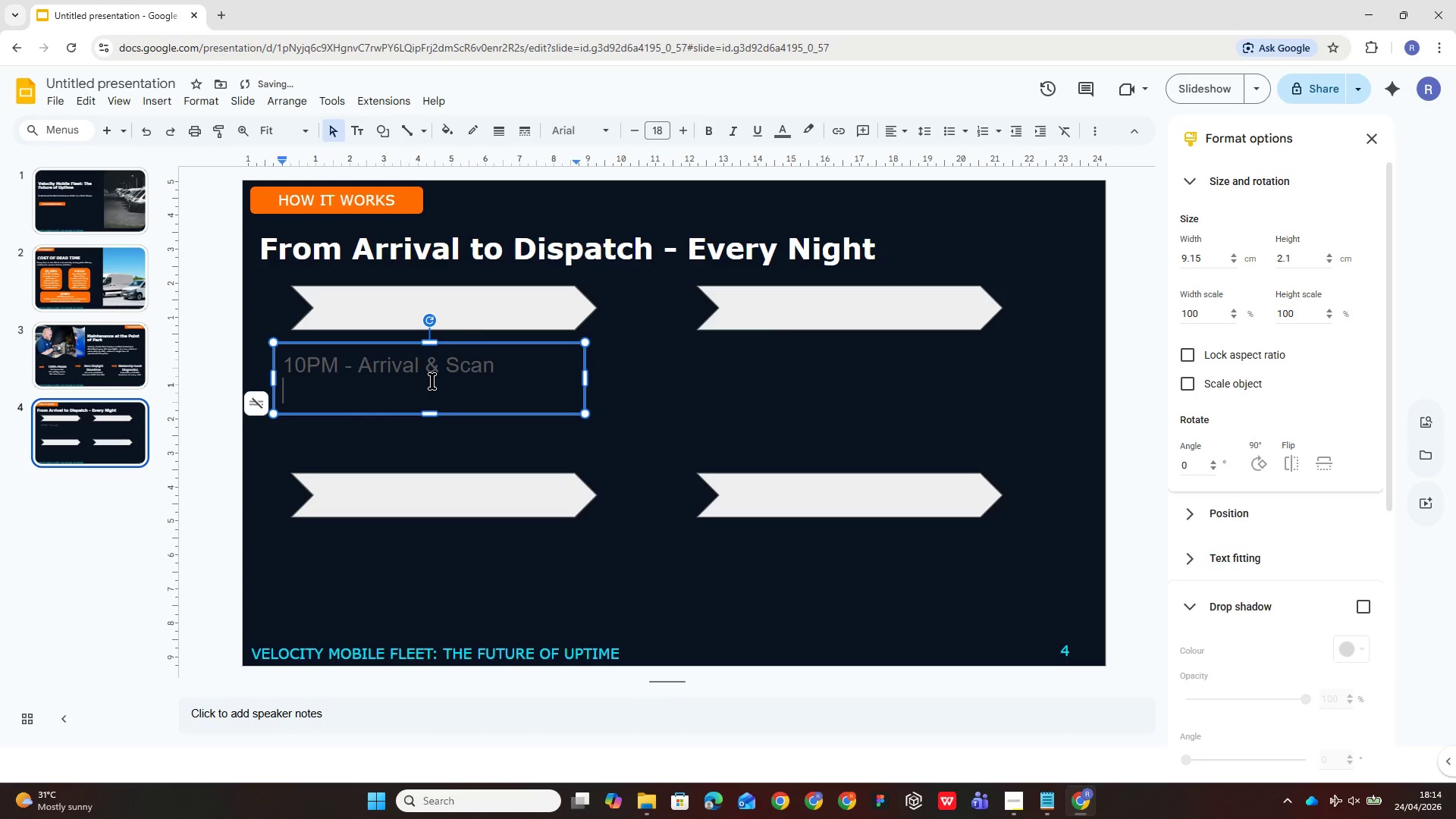 
type(Technicians arrive on-site)
 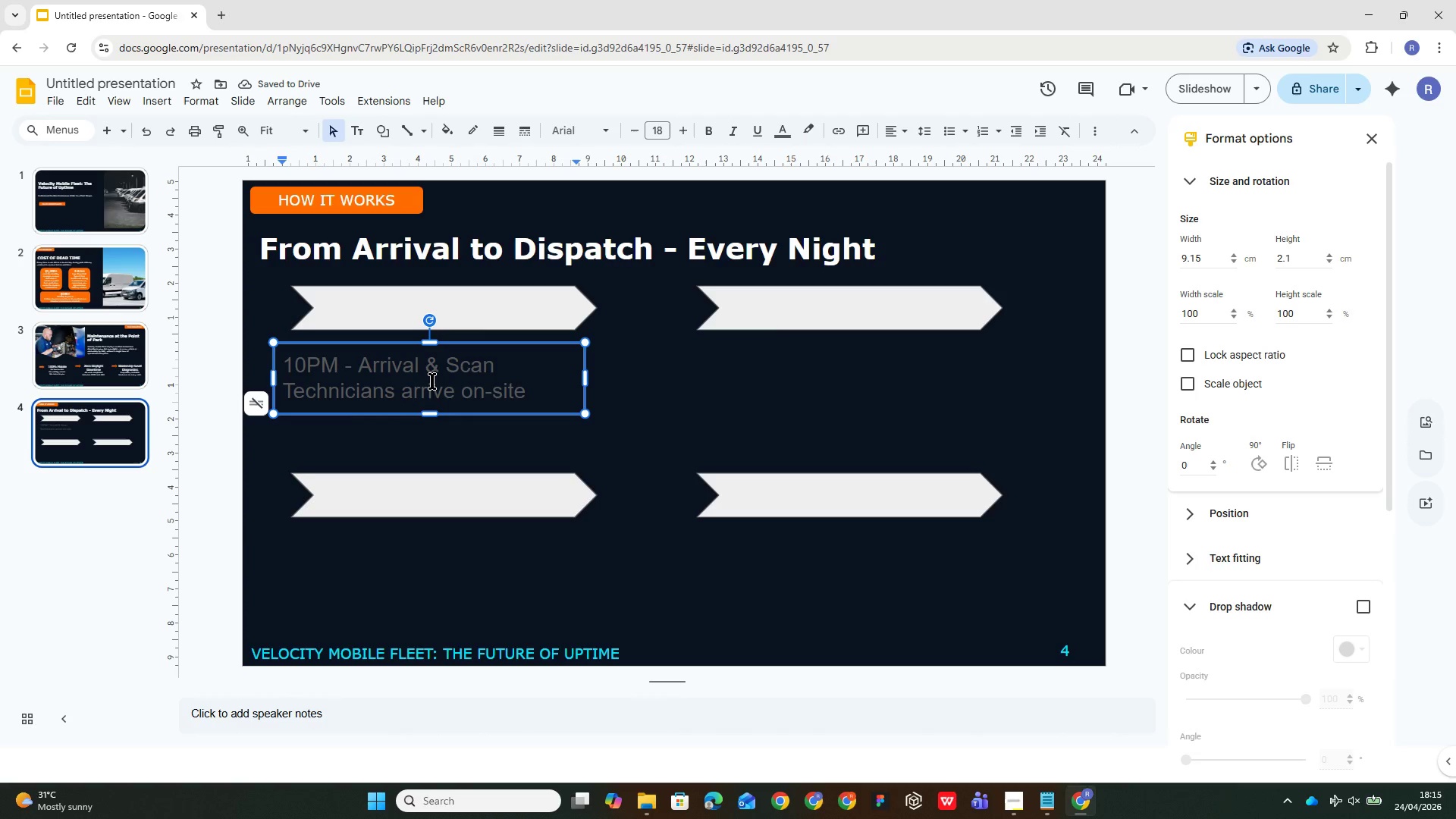 
key(Period)
 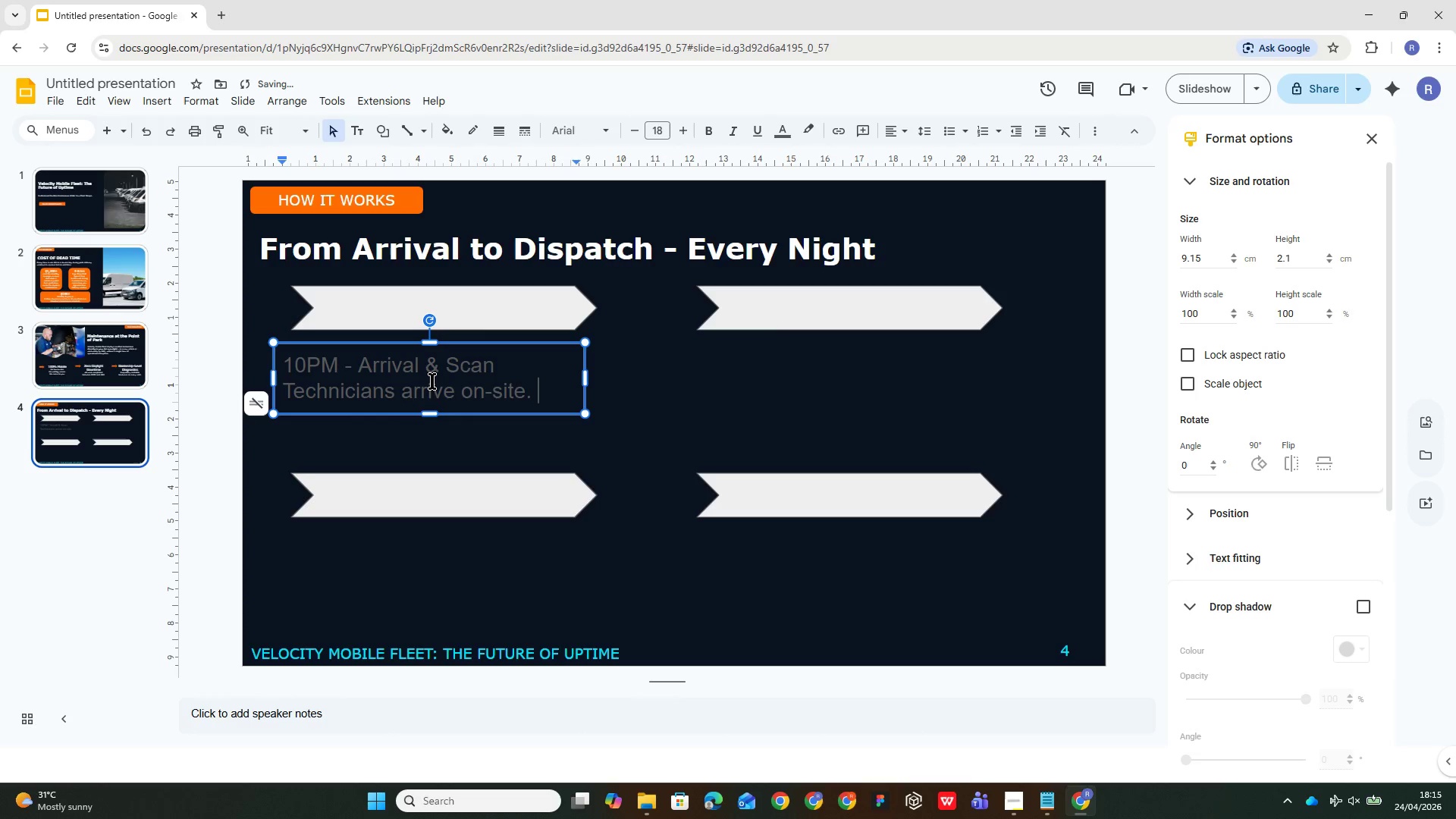 
key(Space)
 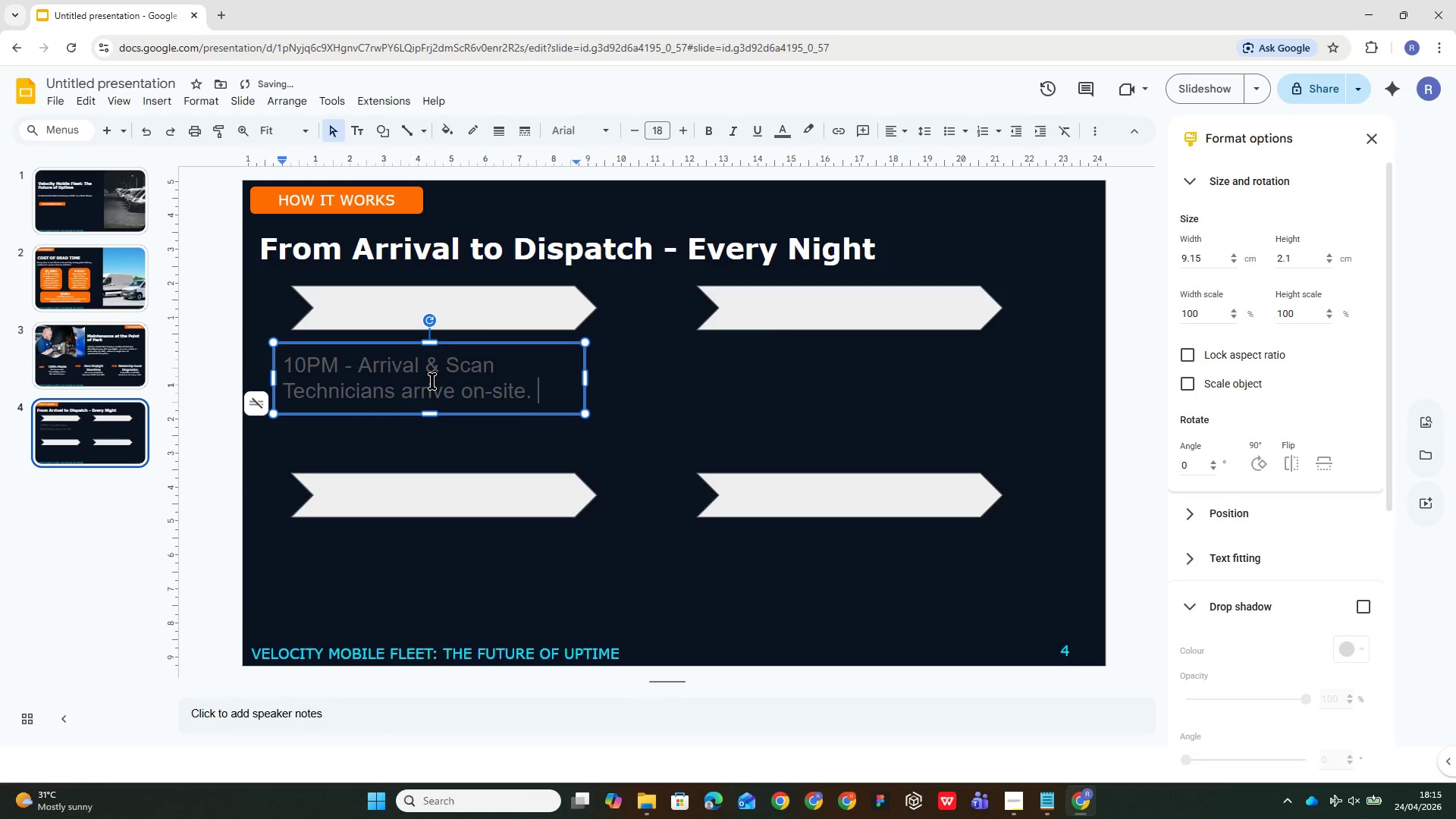 
type(V-Mobile diagnostic scan initiatedon every vehicle.)
 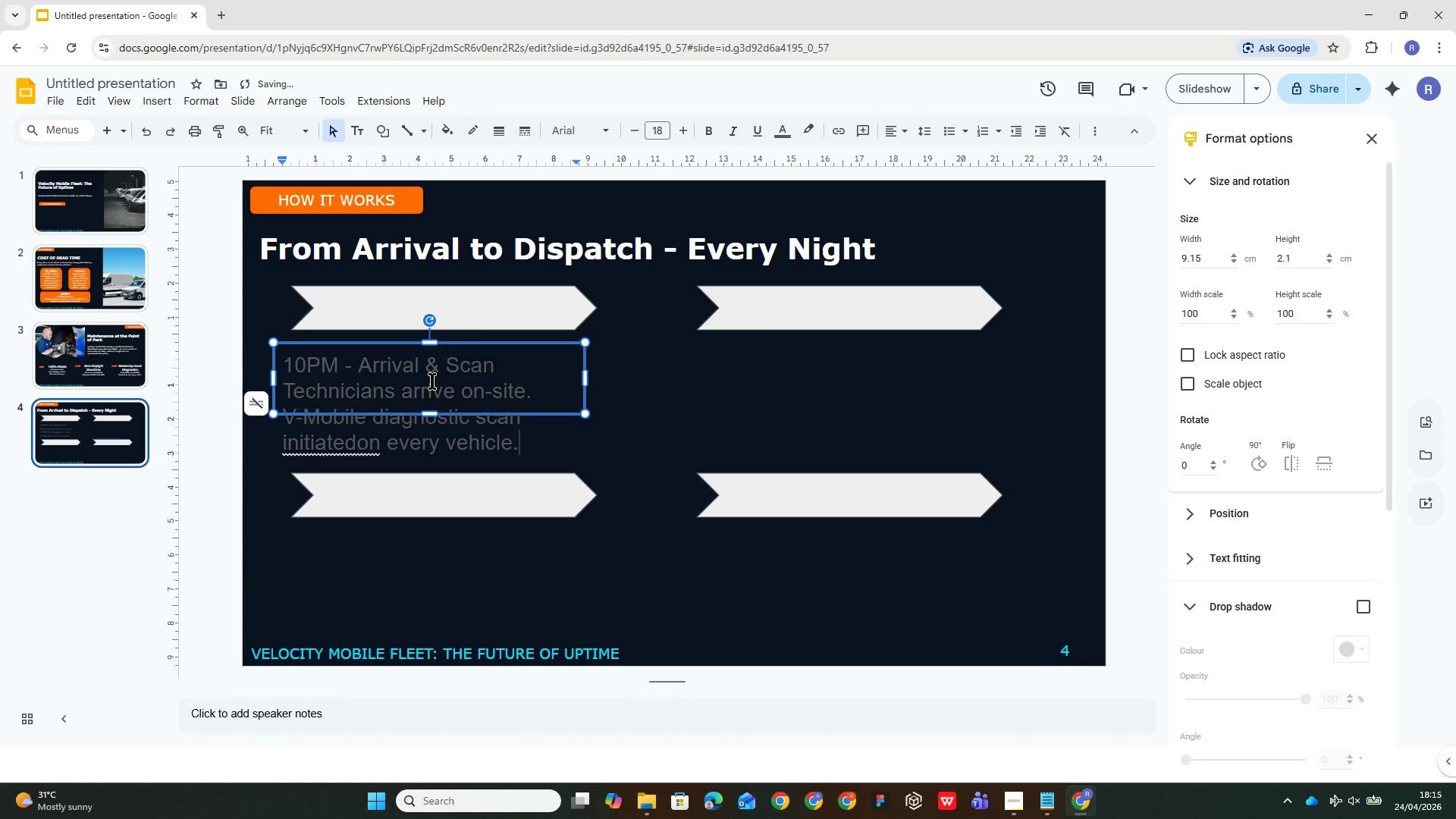 
key(Control+A)
 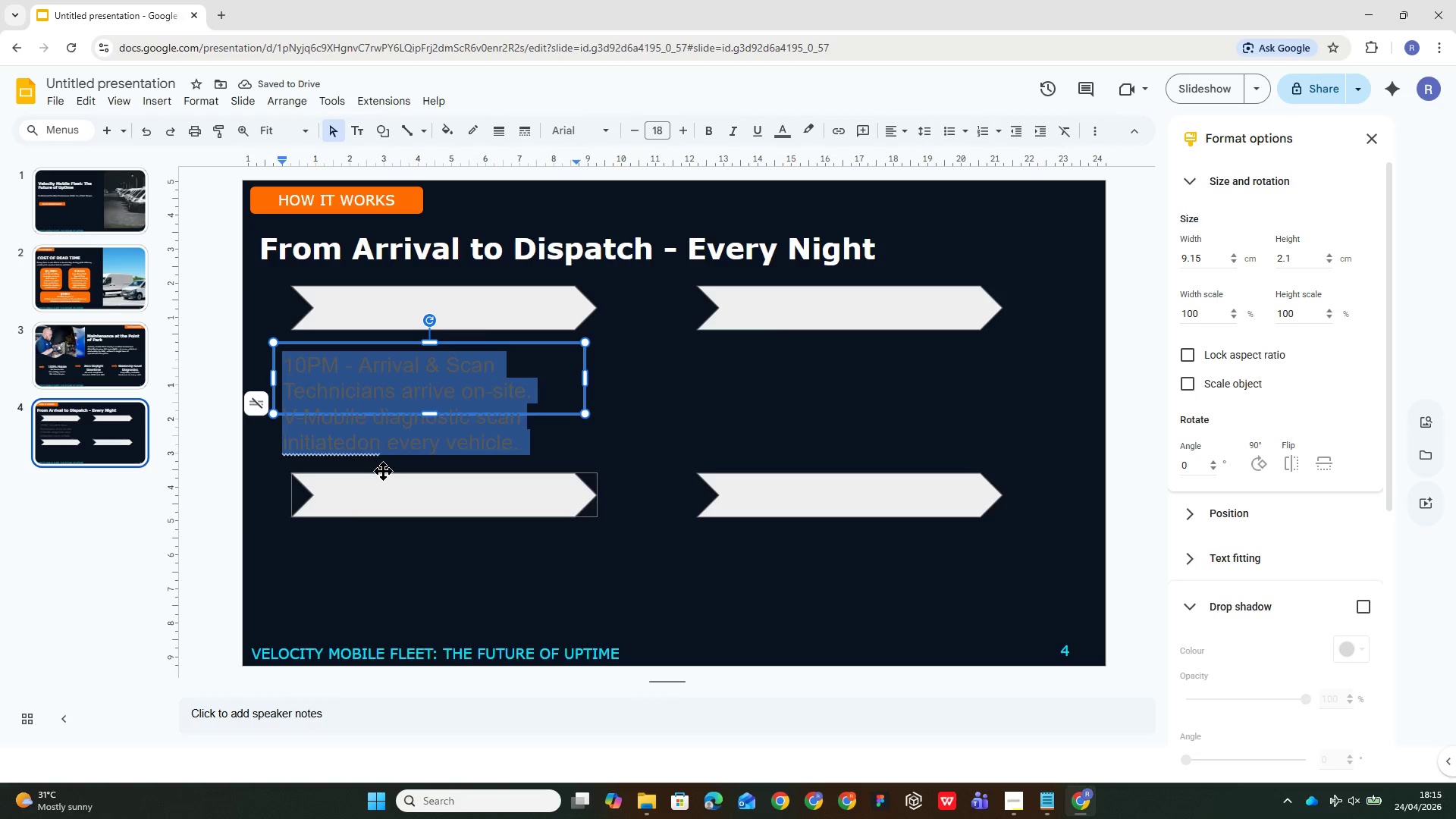 
double_click([363, 448])
 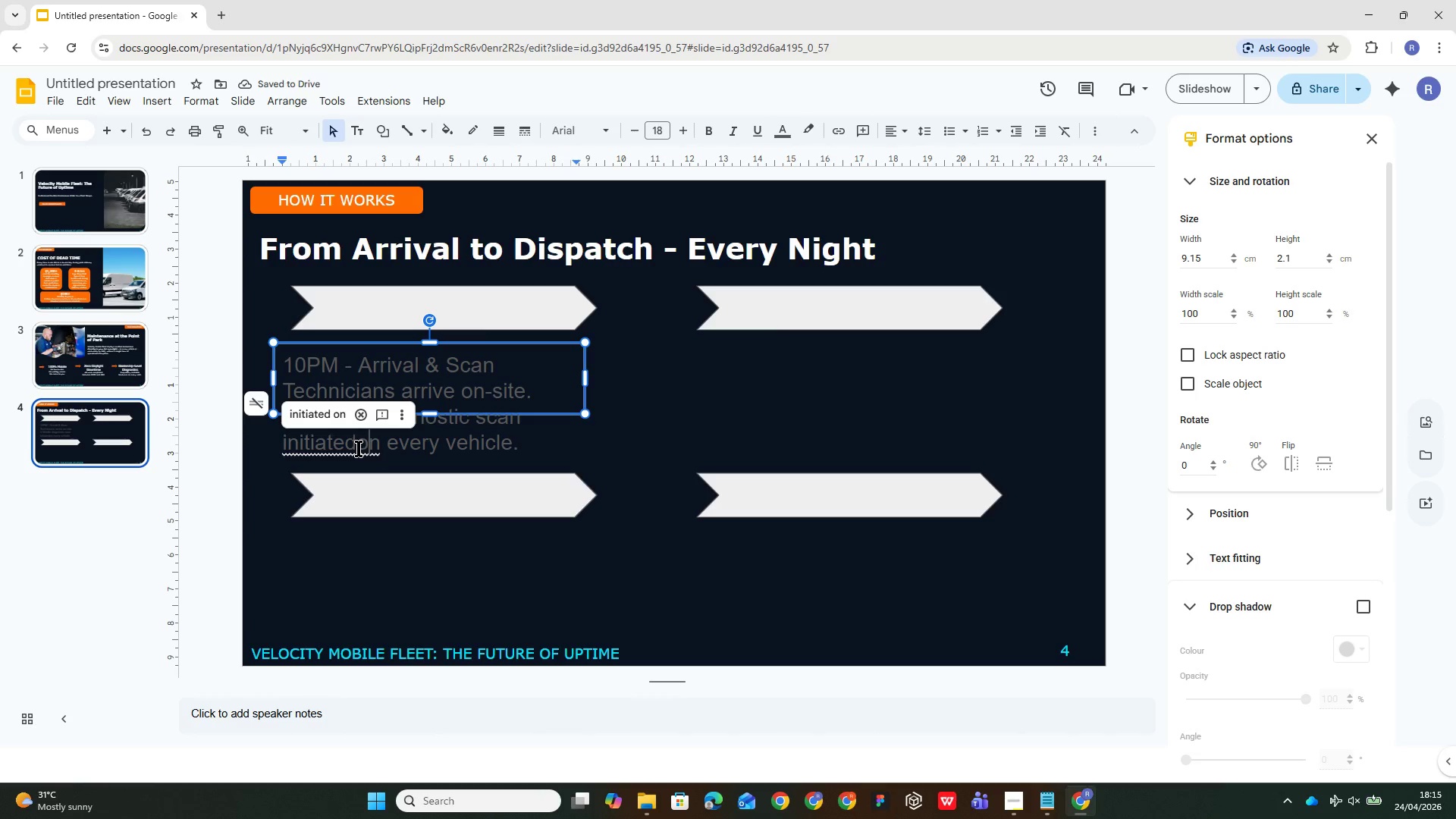 
left_click([359, 448])
 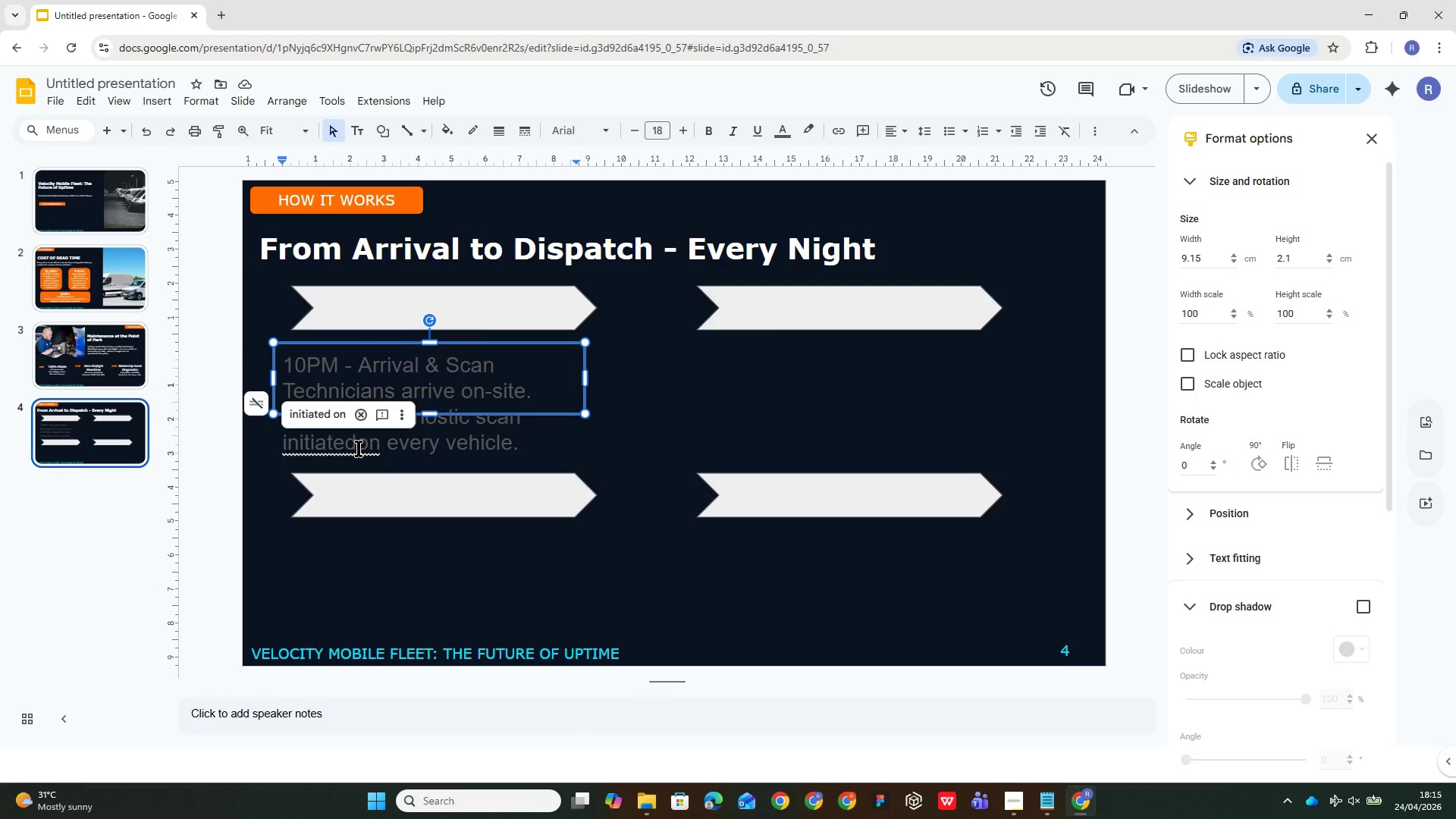 
key(Space)
 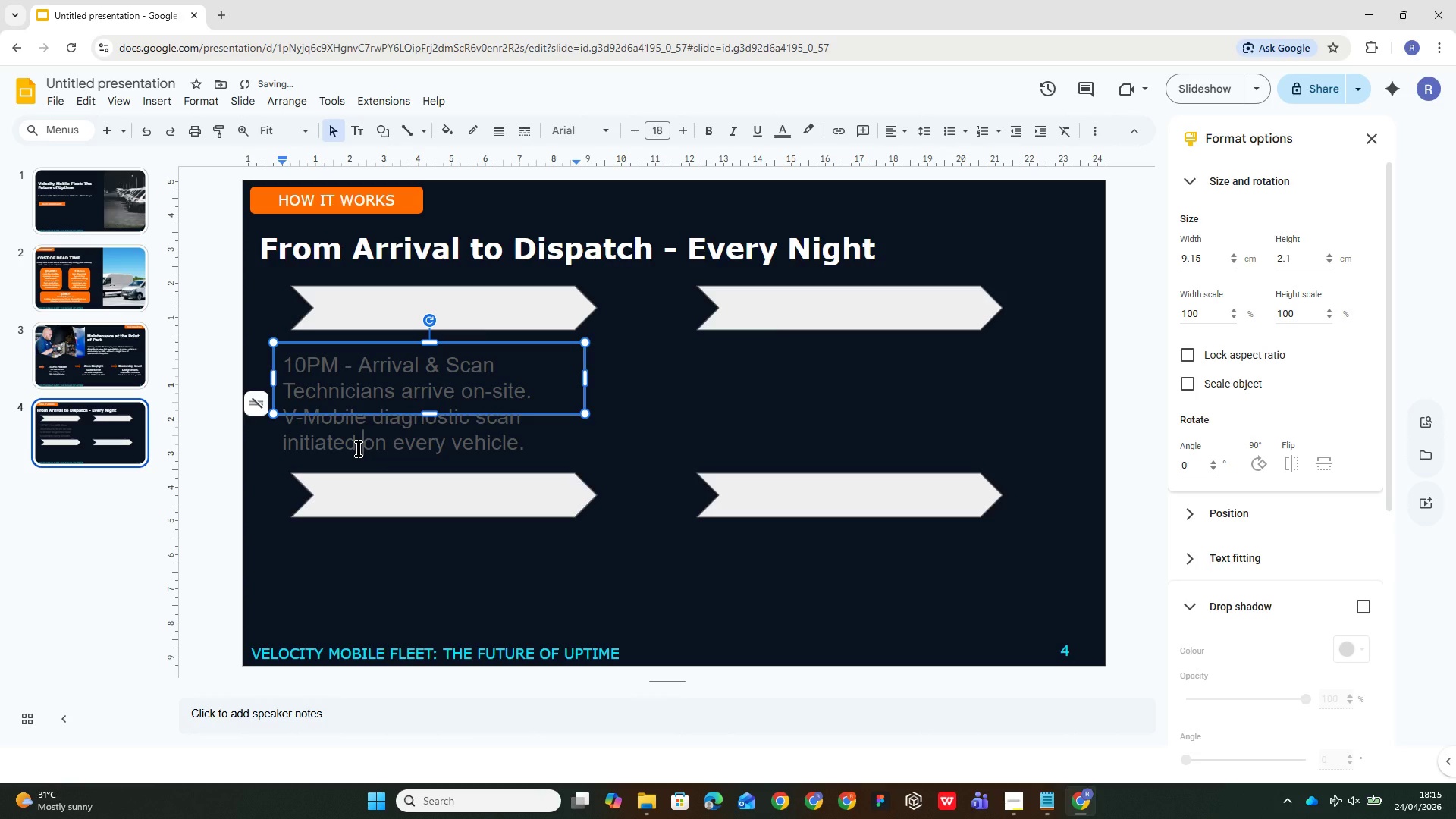 
key(Control+A)
 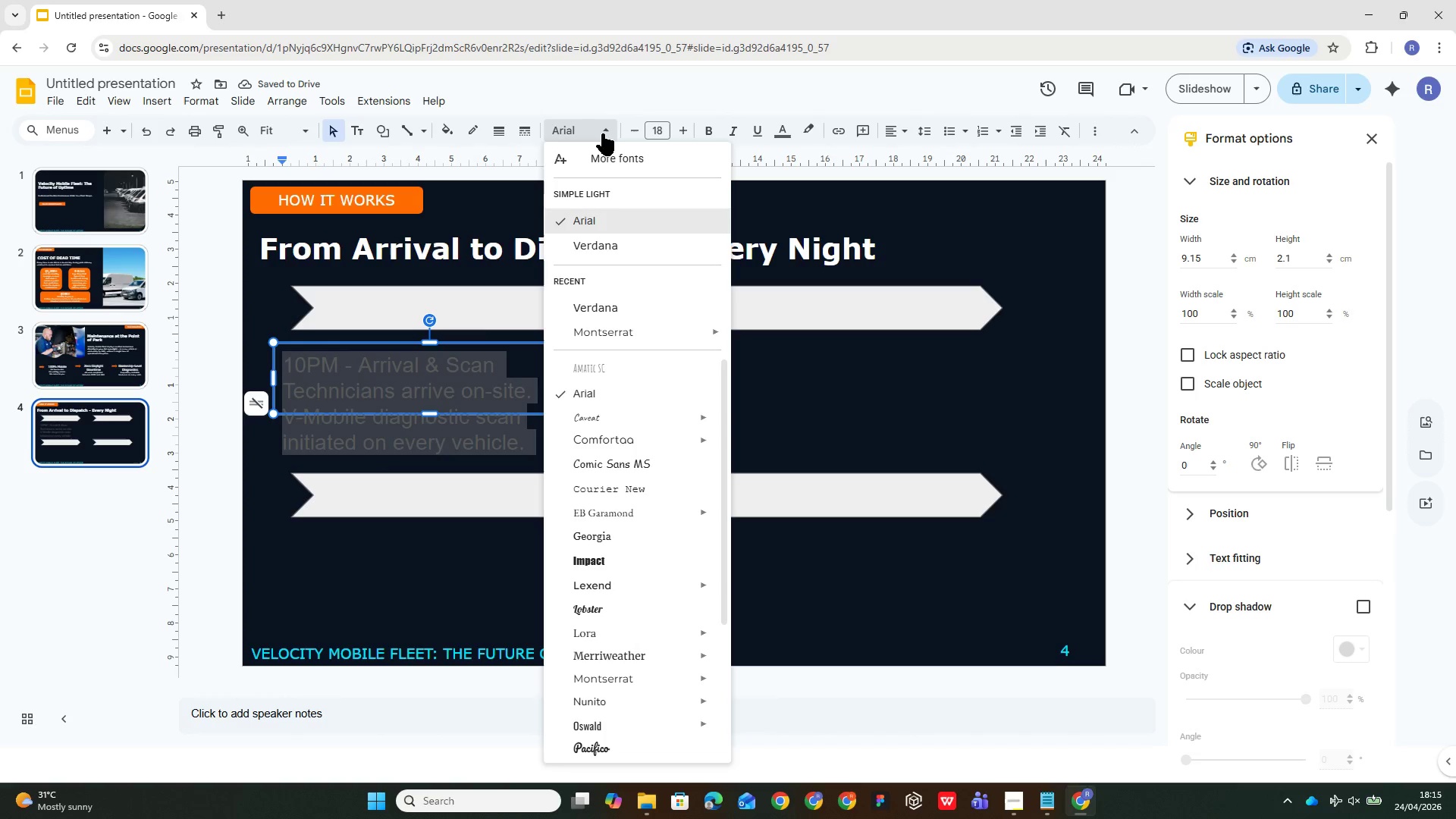 
left_click([626, 251])
 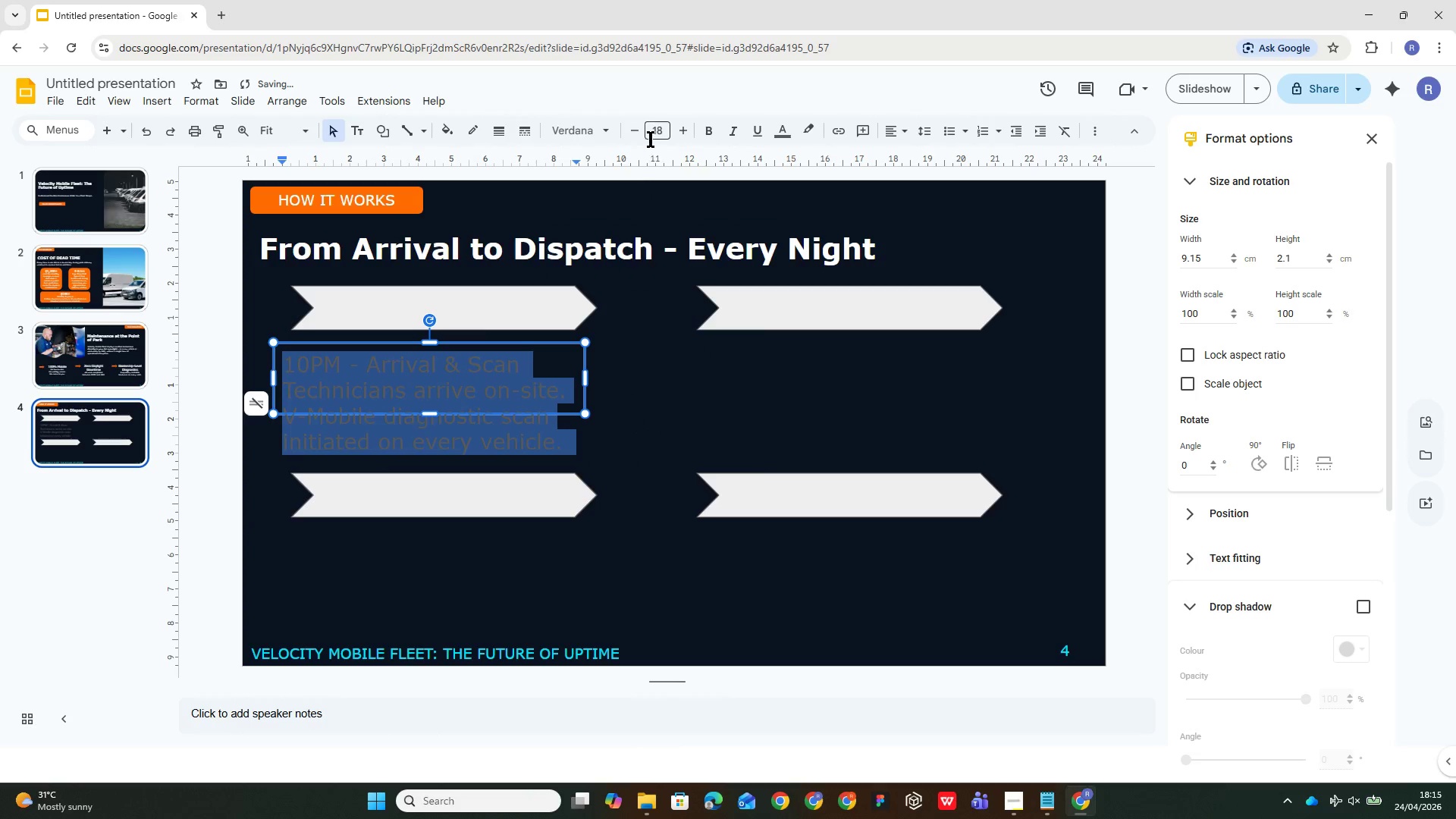 
left_click([654, 132])
 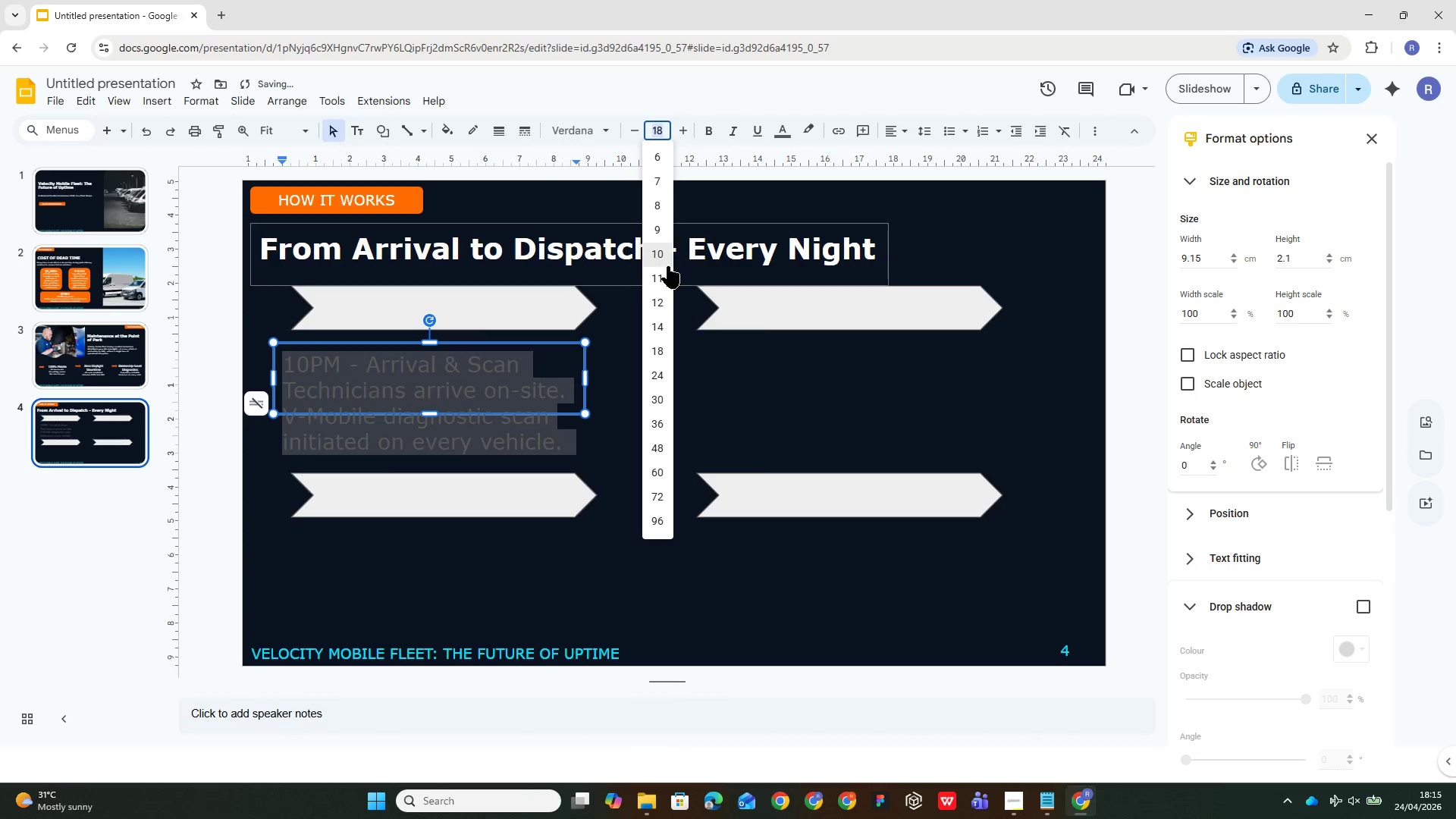 
mouse_move([679, 271])
 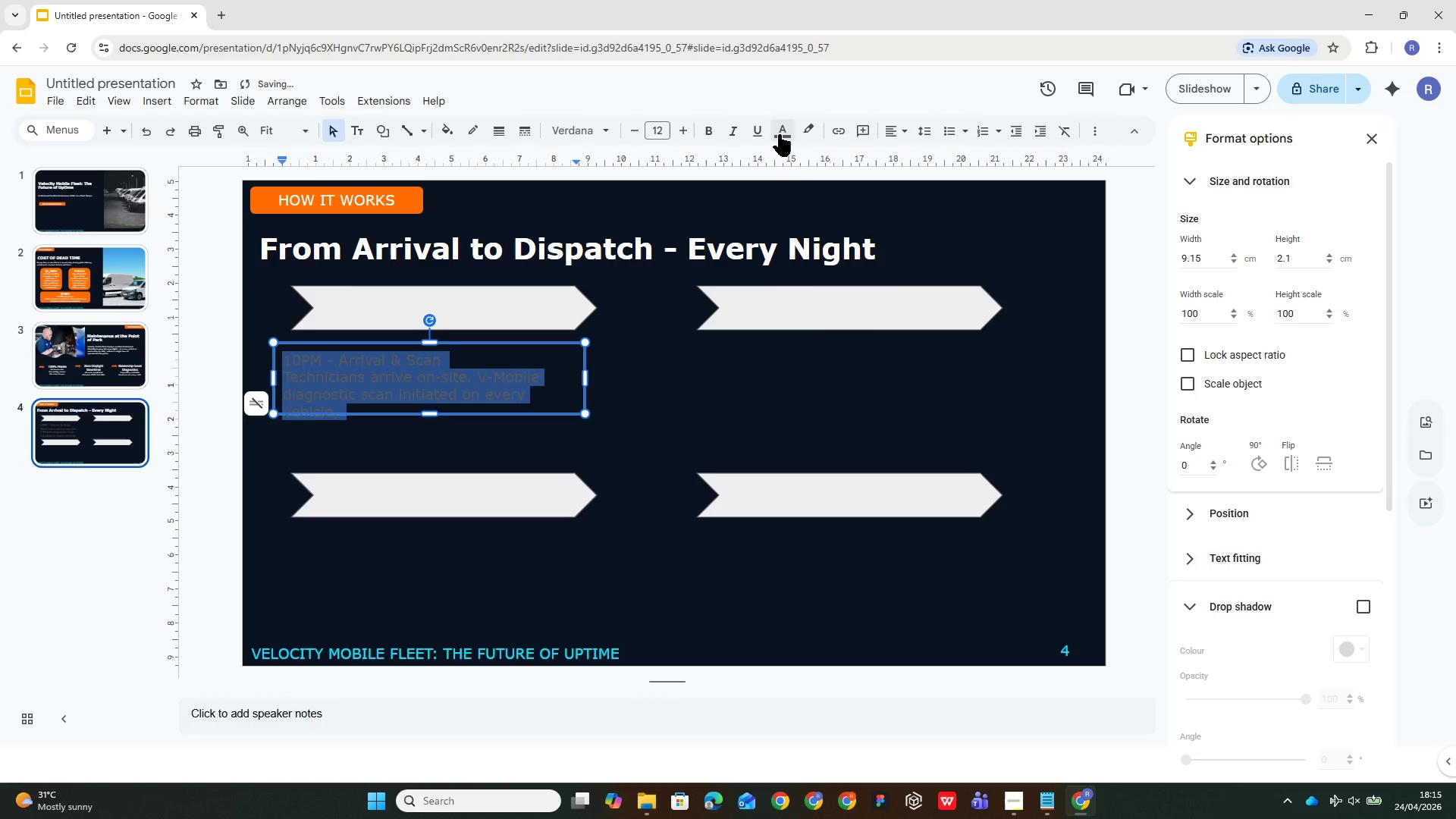 
left_click([779, 134])
 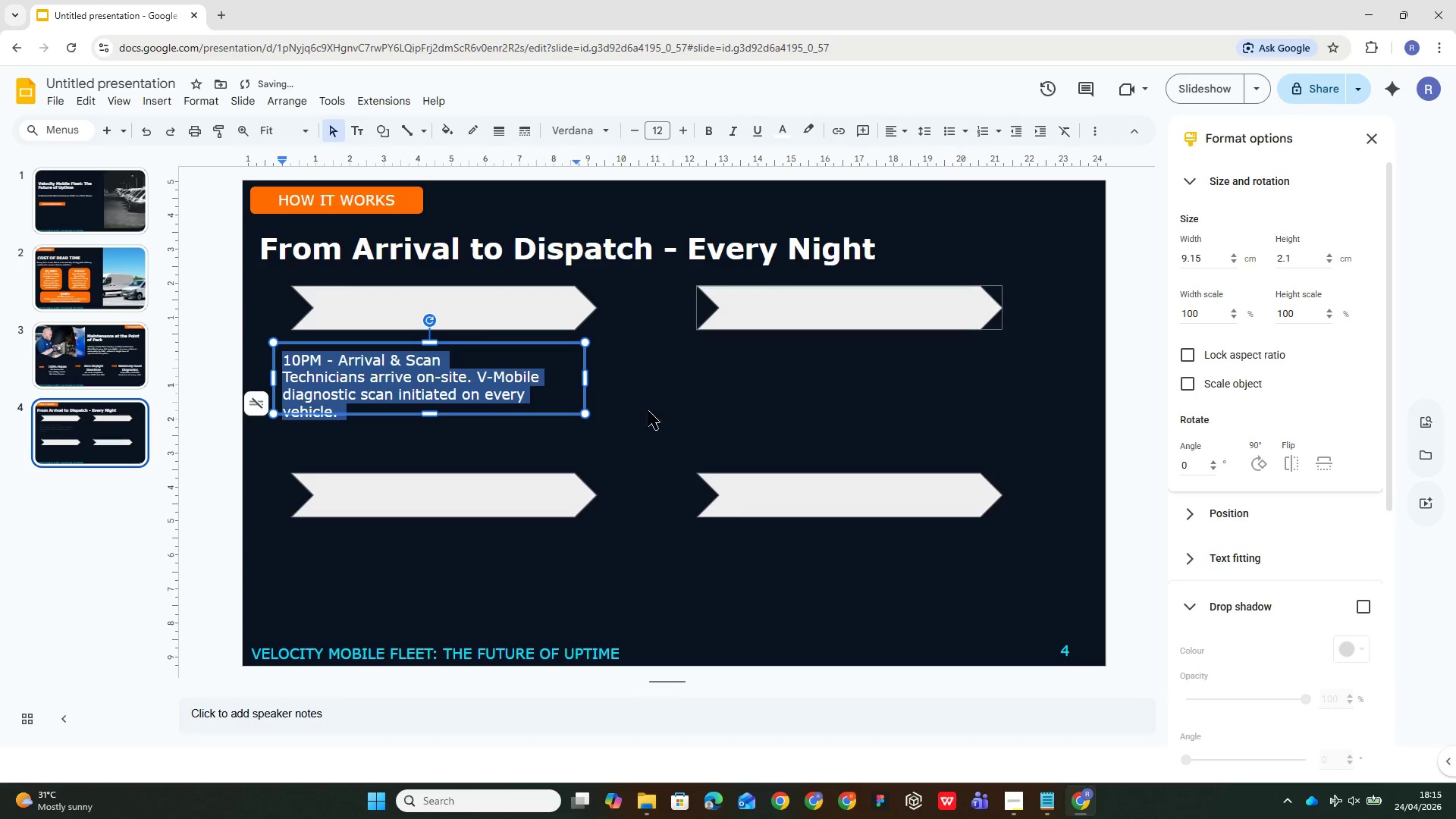 
left_click([552, 484])
 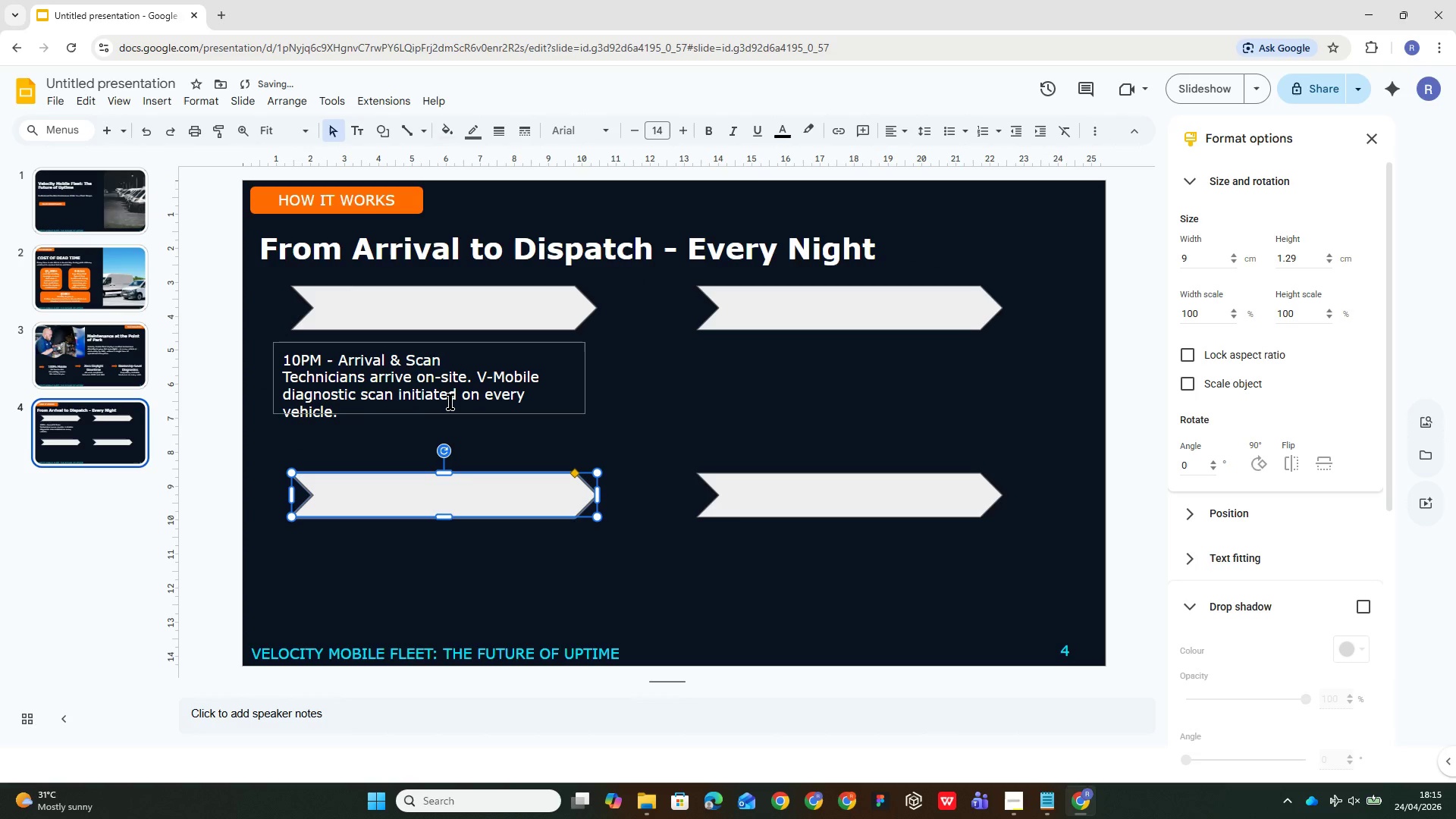 
left_click([451, 401])
 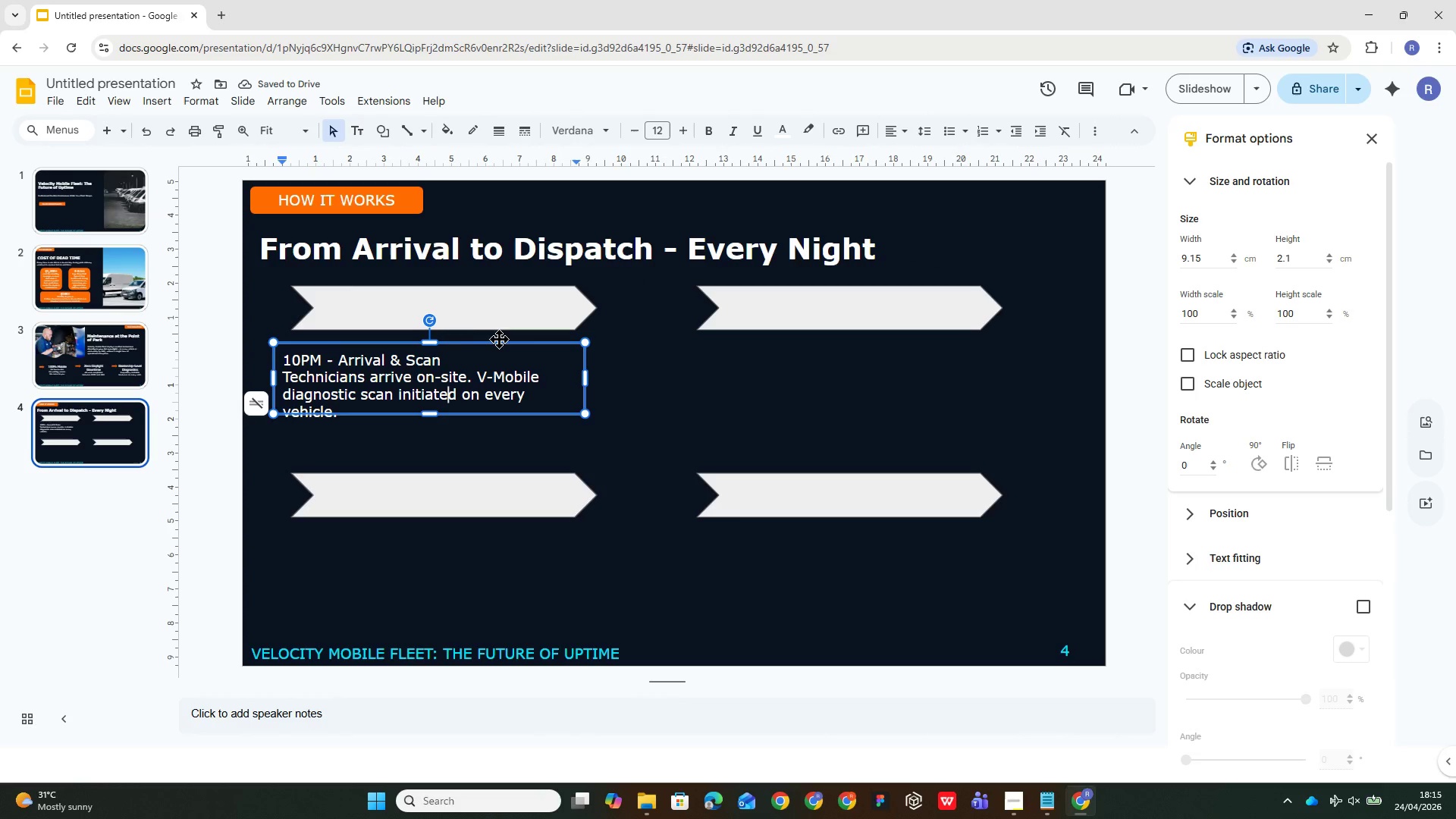 
left_click_drag(start_coordinate=[500, 343], to_coordinate=[507, 346])
 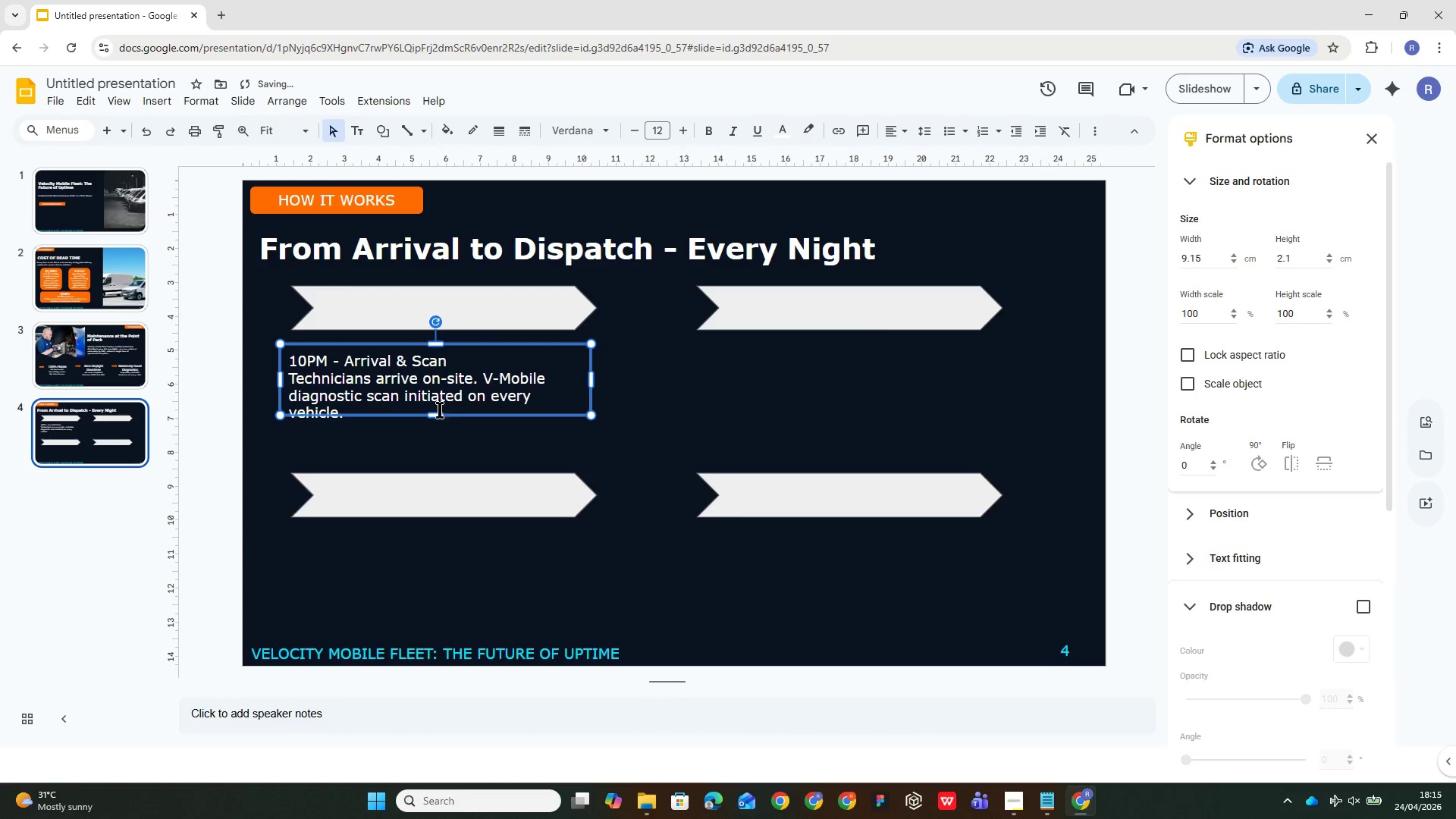 
left_click_drag(start_coordinate=[440, 416], to_coordinate=[439, 421])
 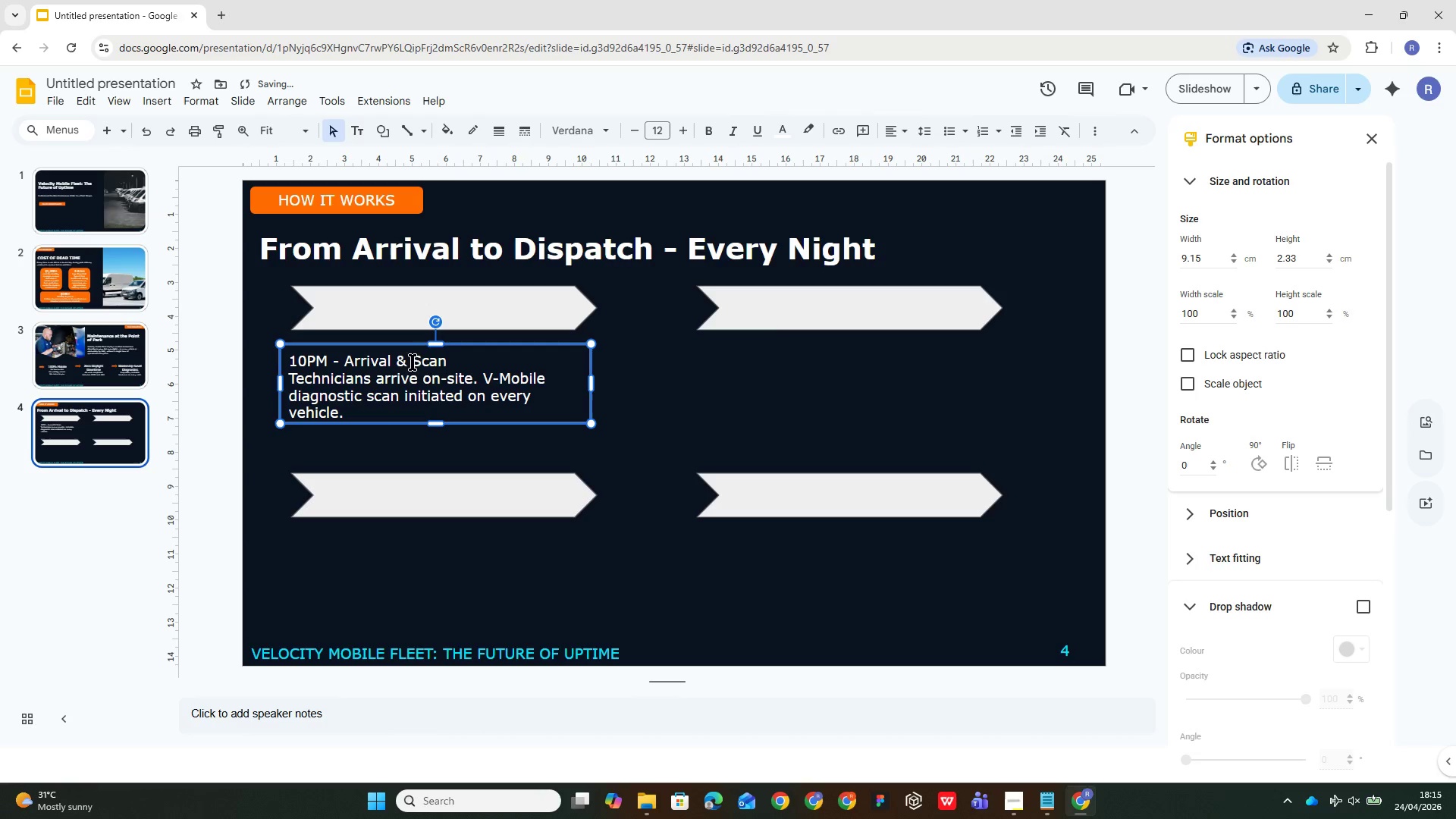 
double_click([407, 359])
 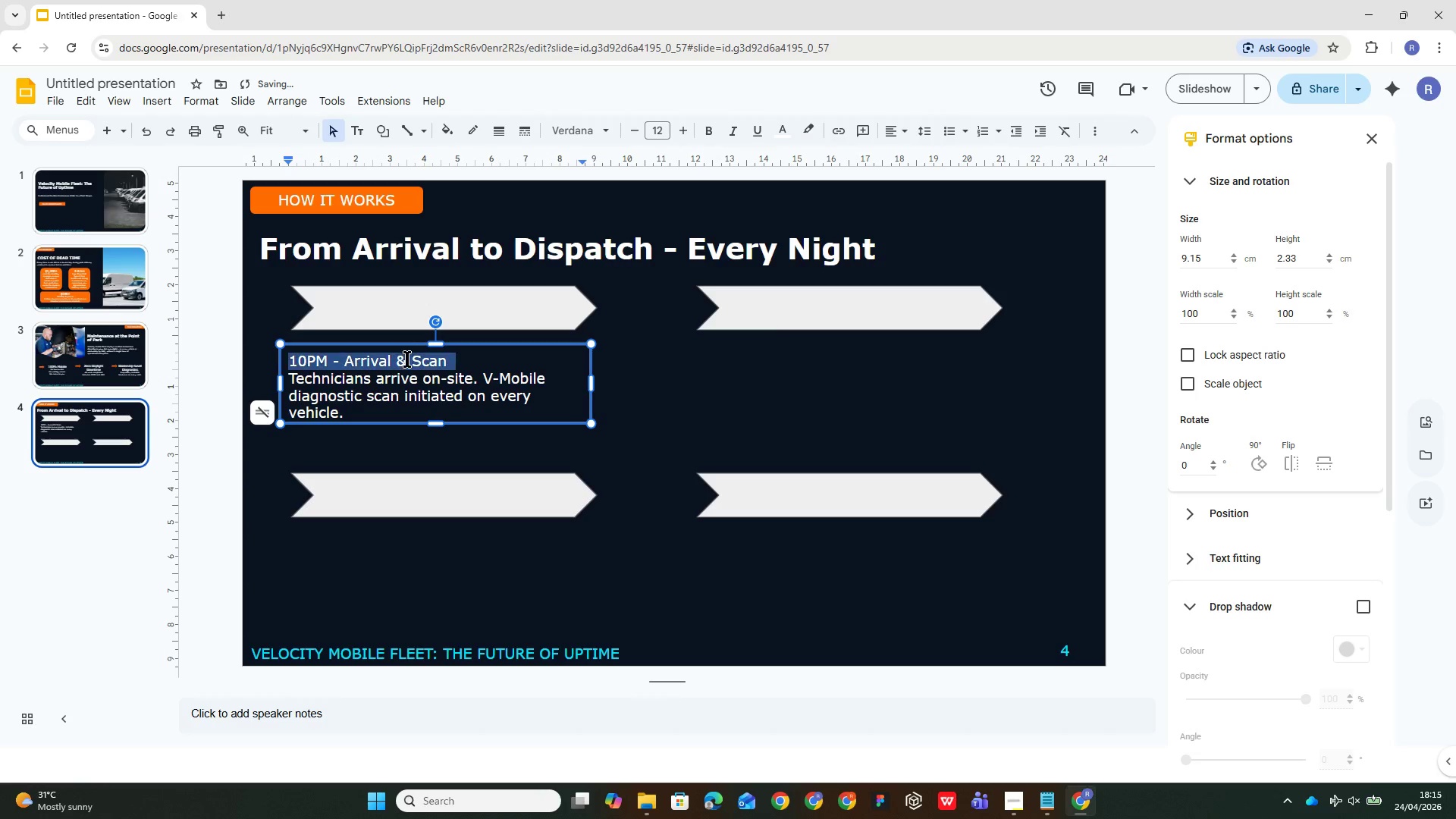 
triple_click([407, 359])
 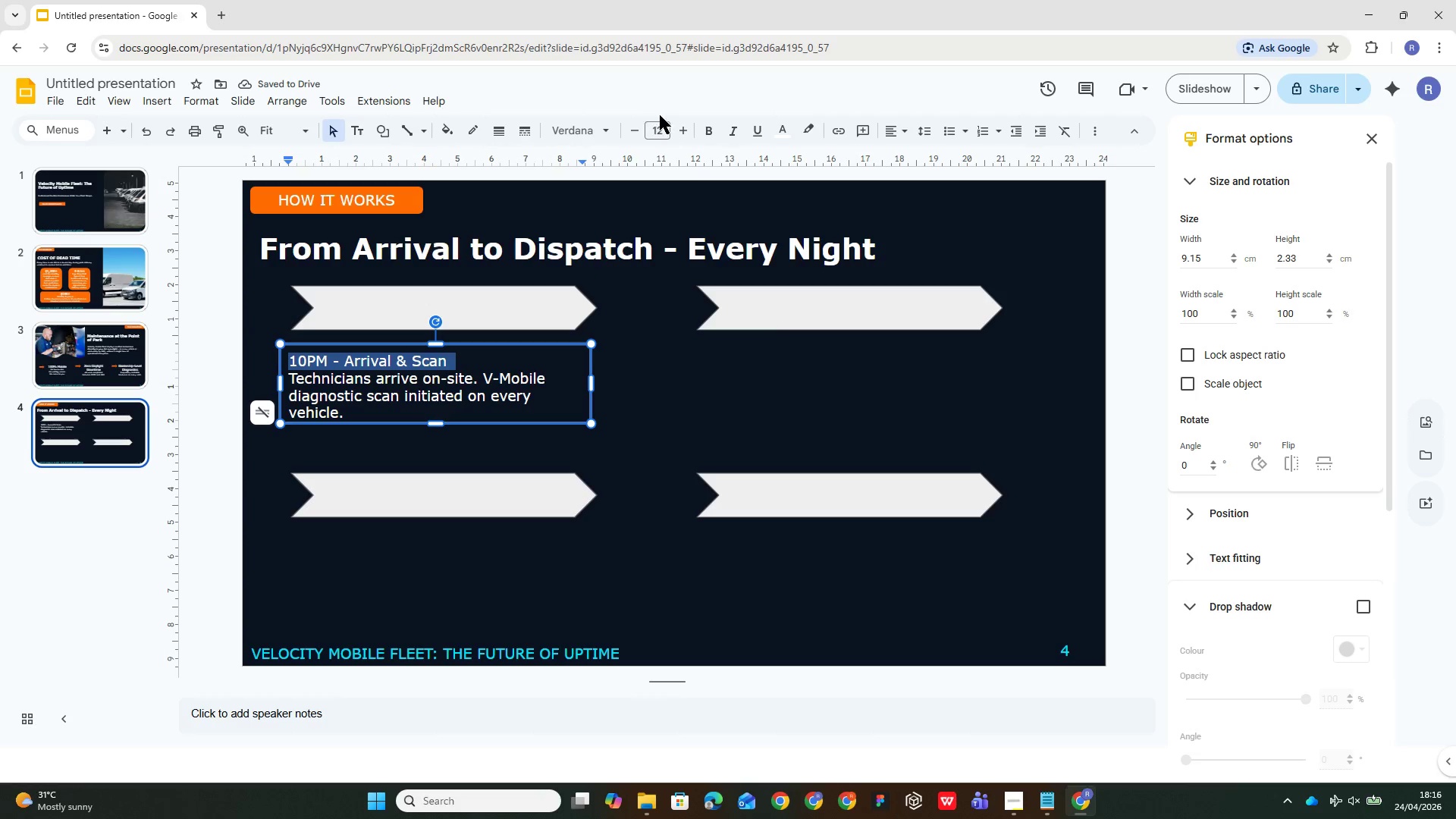 
left_click([657, 130])
 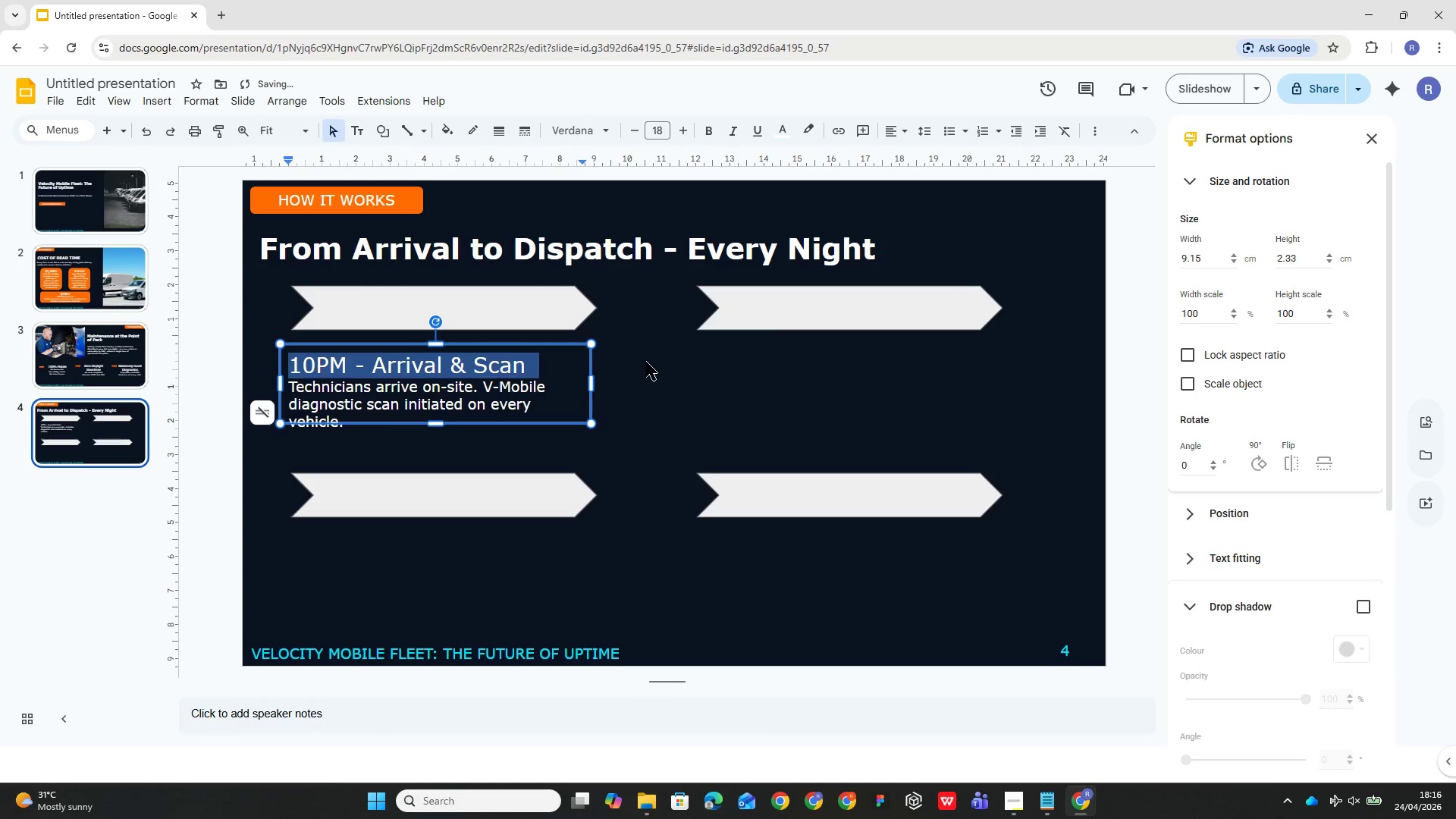 
left_click([623, 409])
 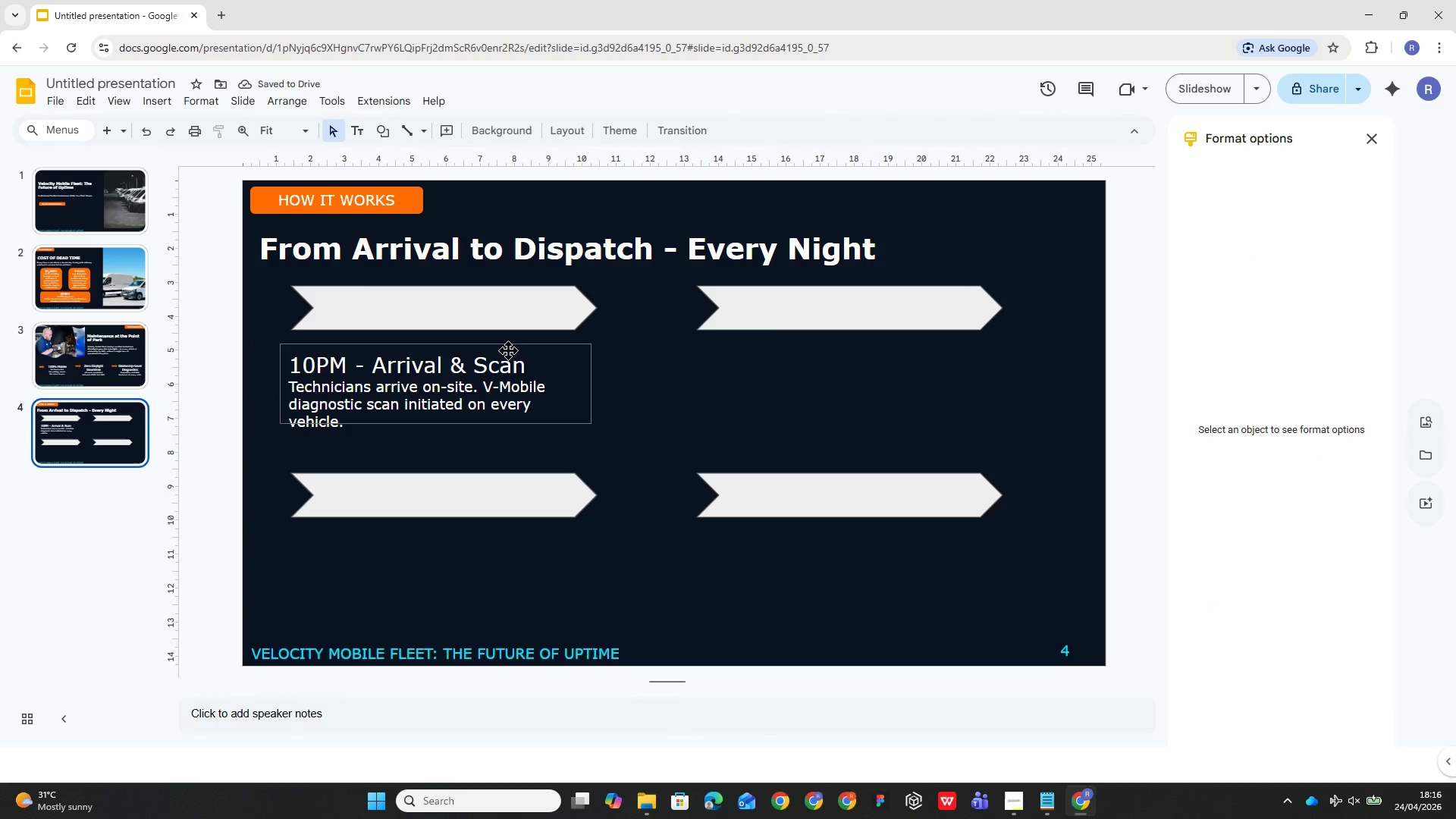 
left_click_drag(start_coordinate=[547, 355], to_coordinate=[554, 354])
 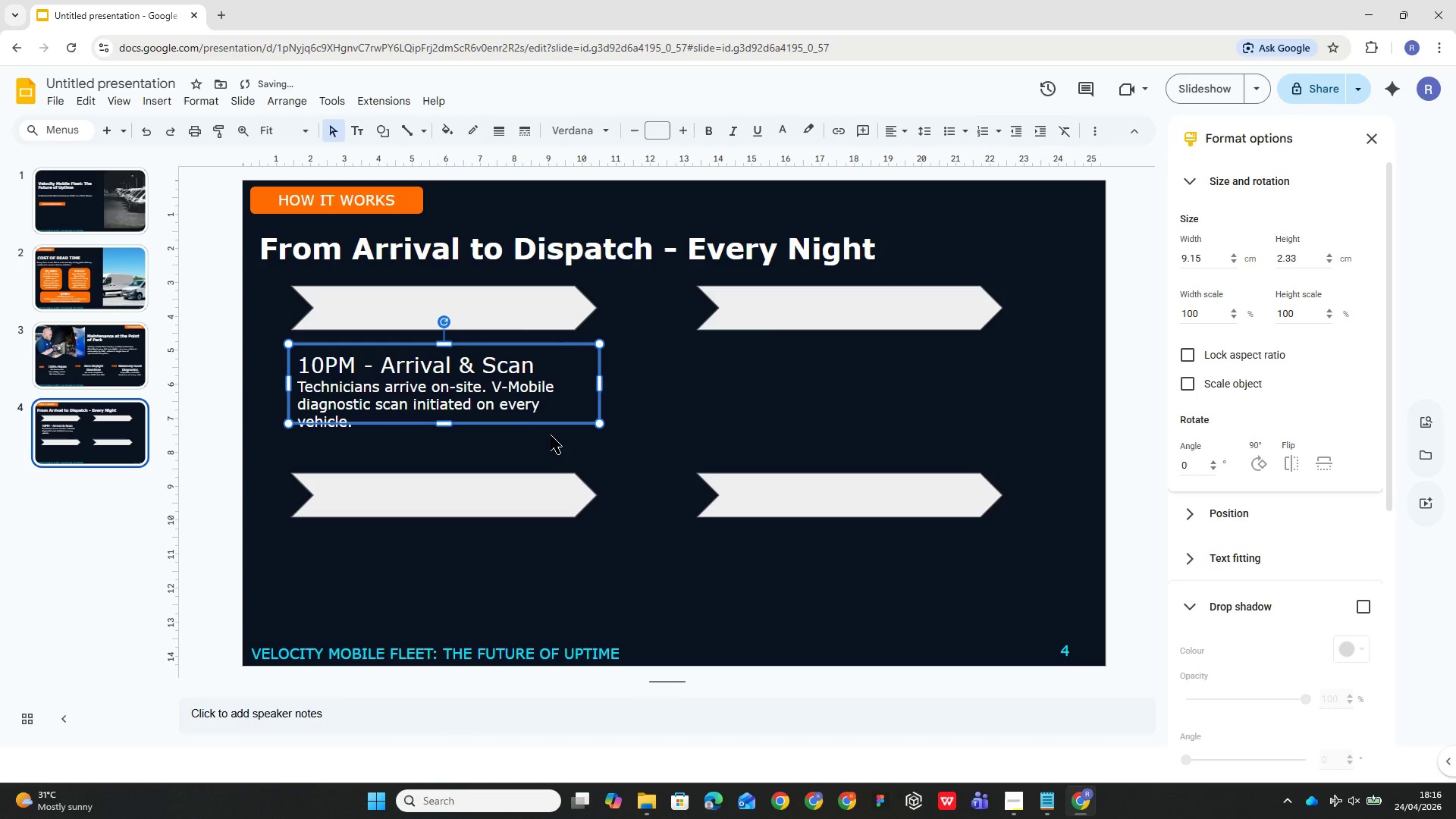 
left_click([551, 444])
 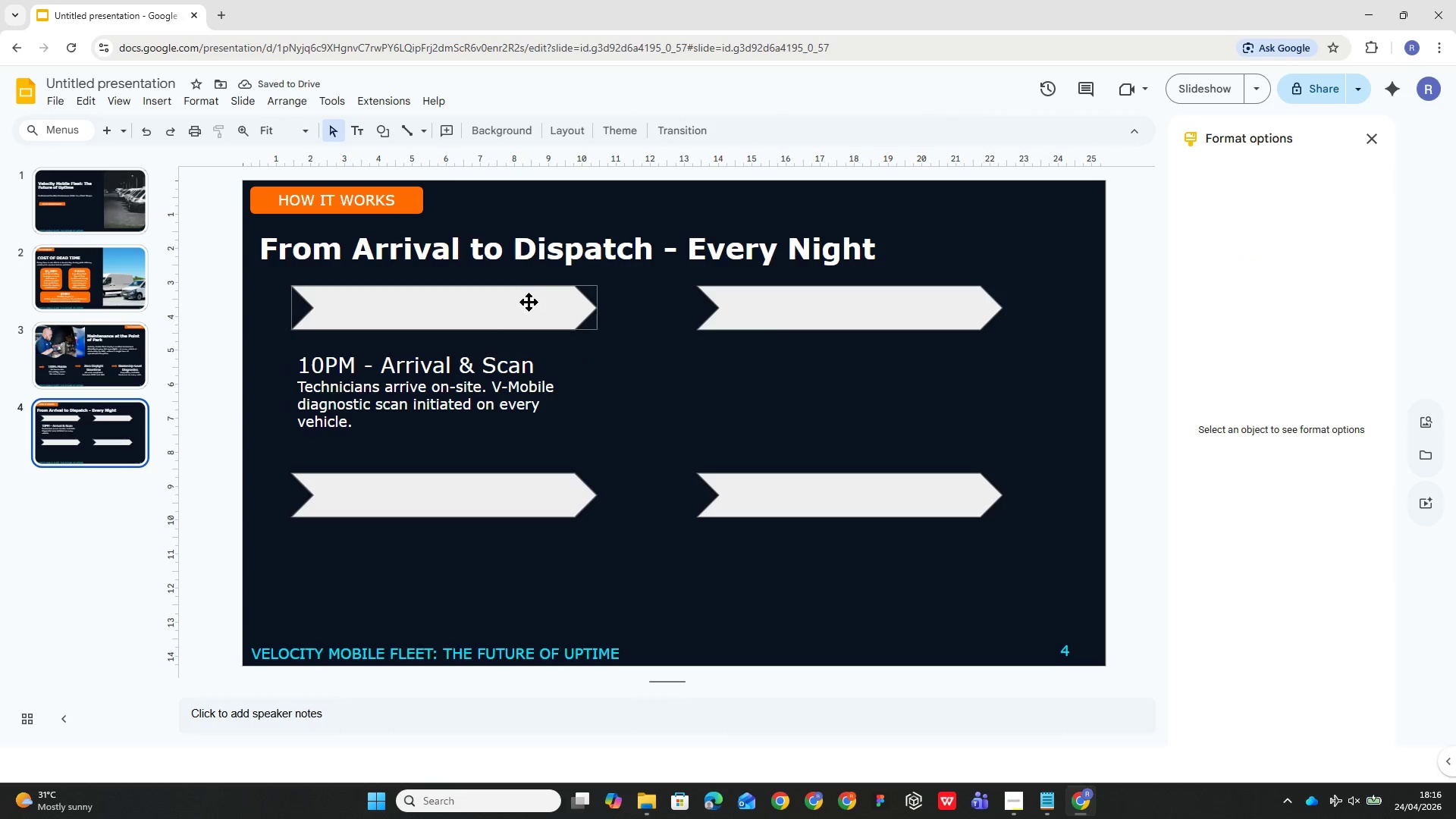 
left_click([432, 317])
 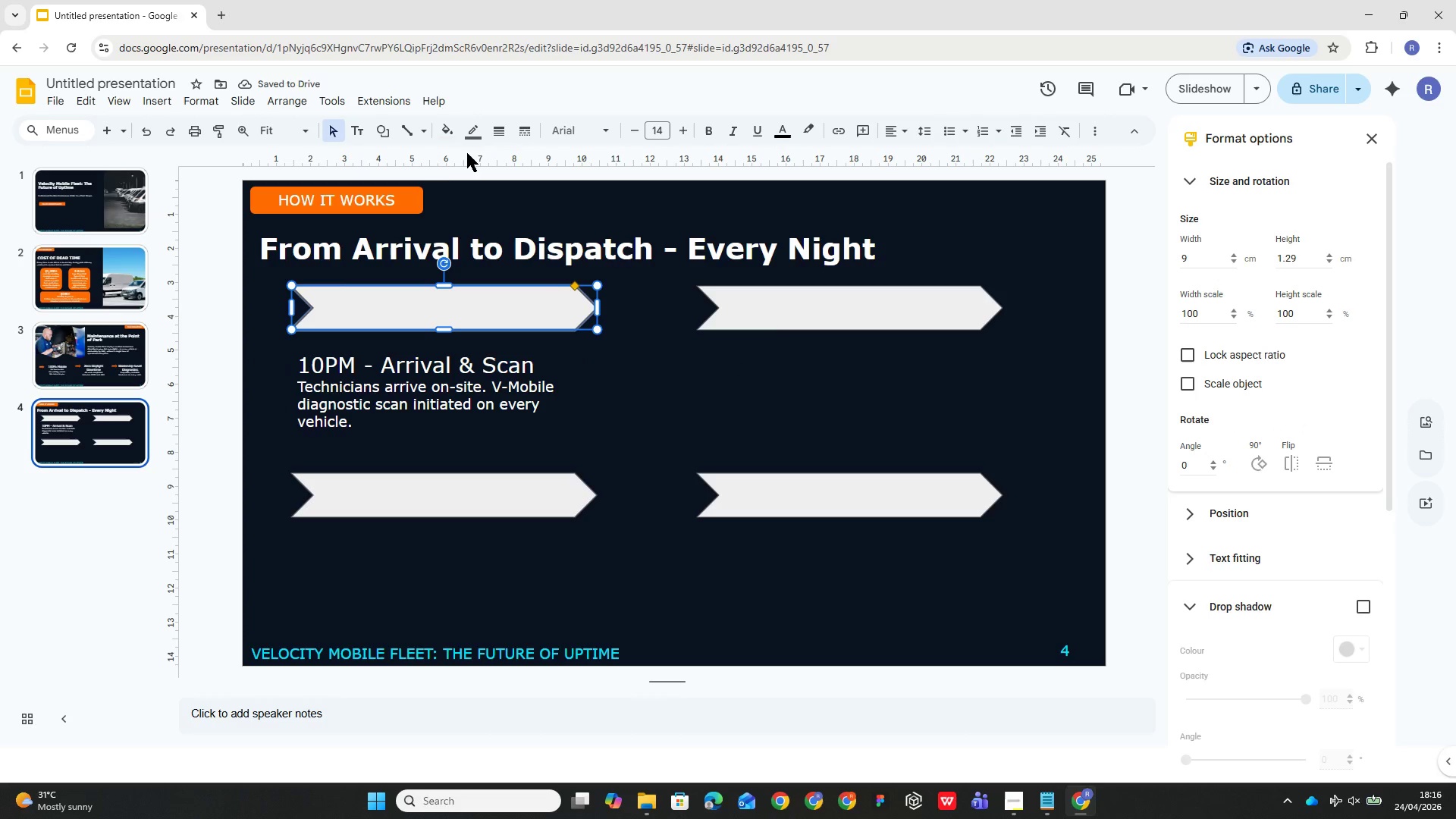 
left_click([474, 132])
 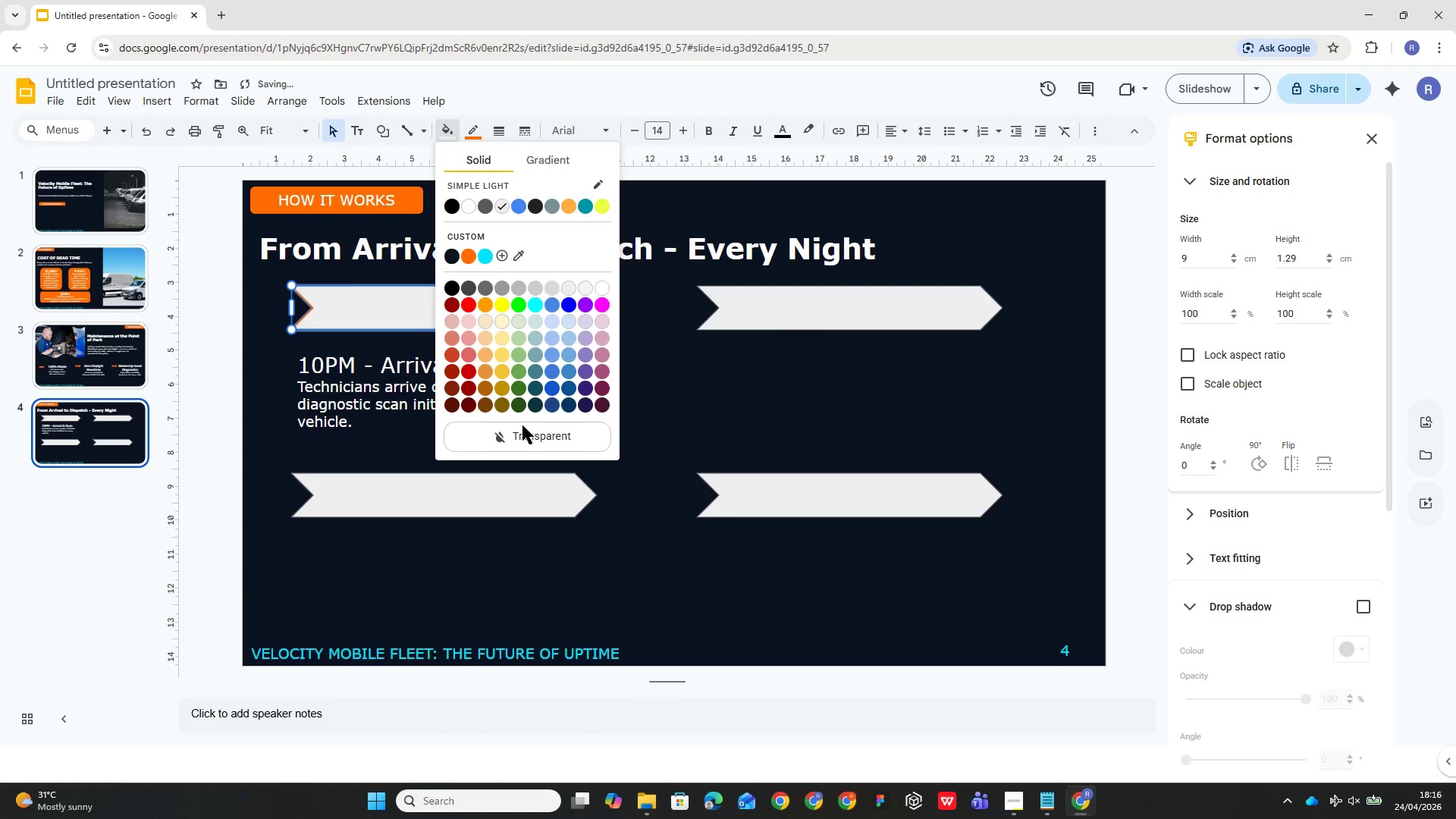 
left_click([701, 413])
 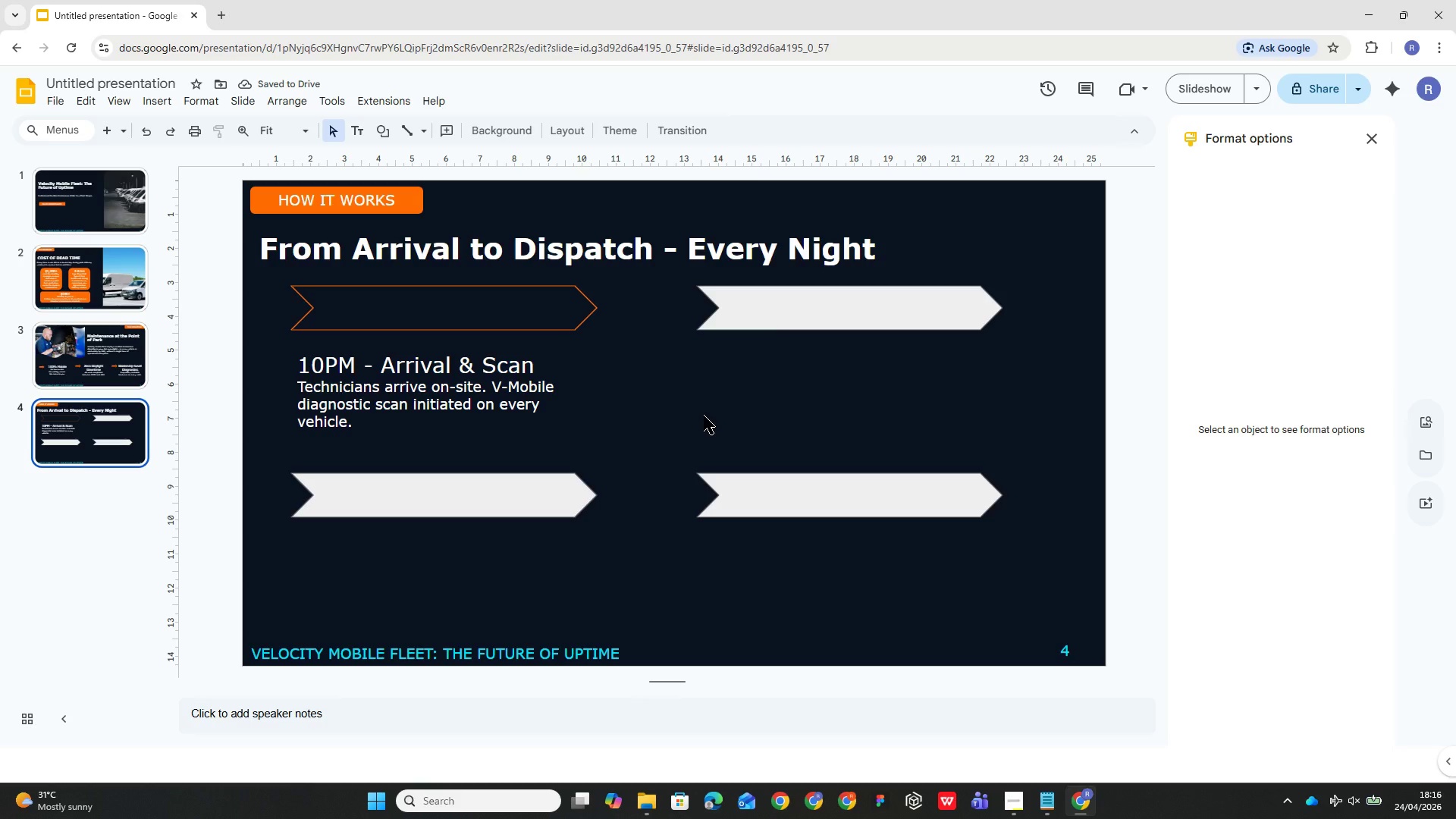 
left_click([431, 309])
 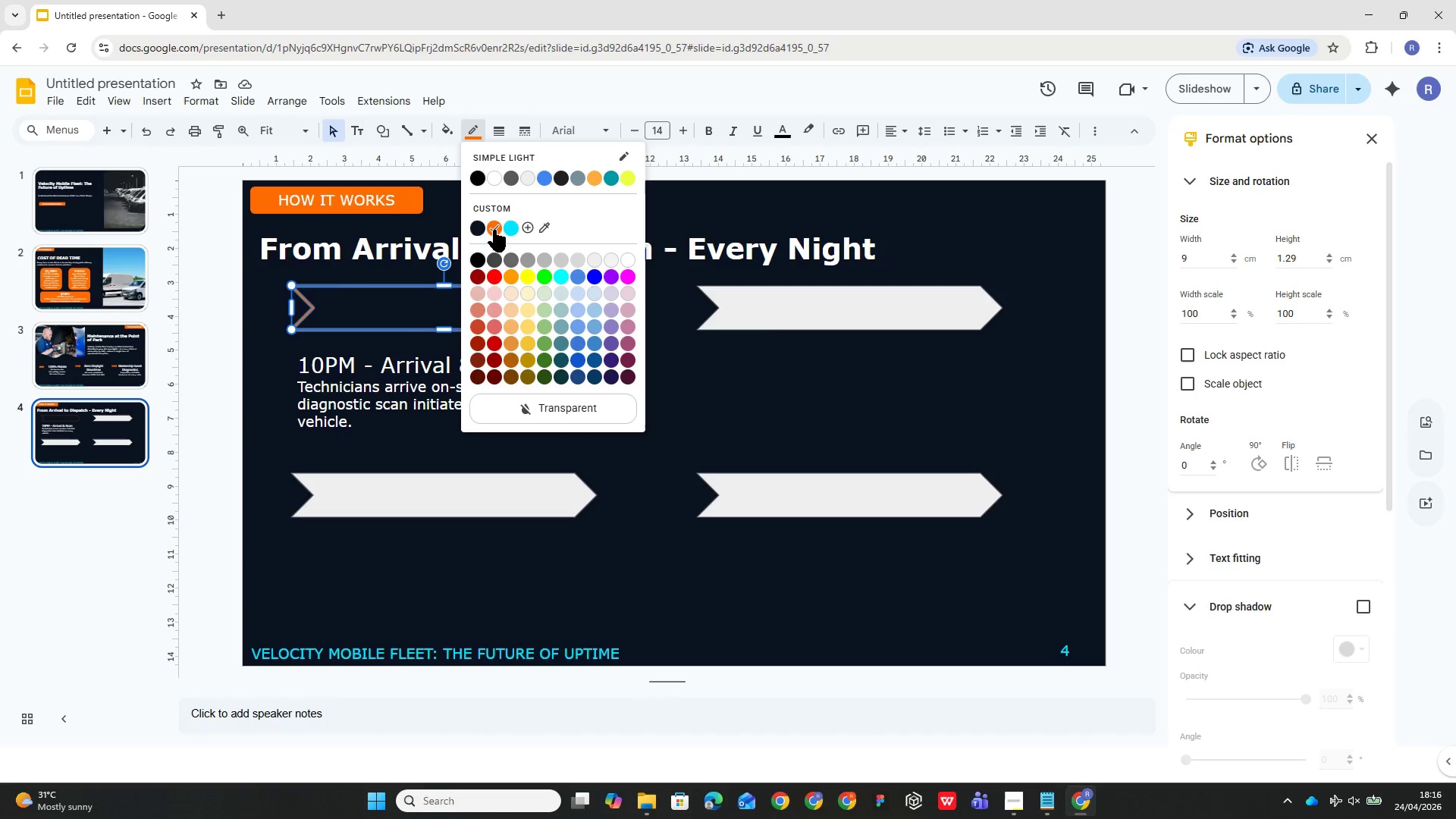 
left_click([444, 125])
 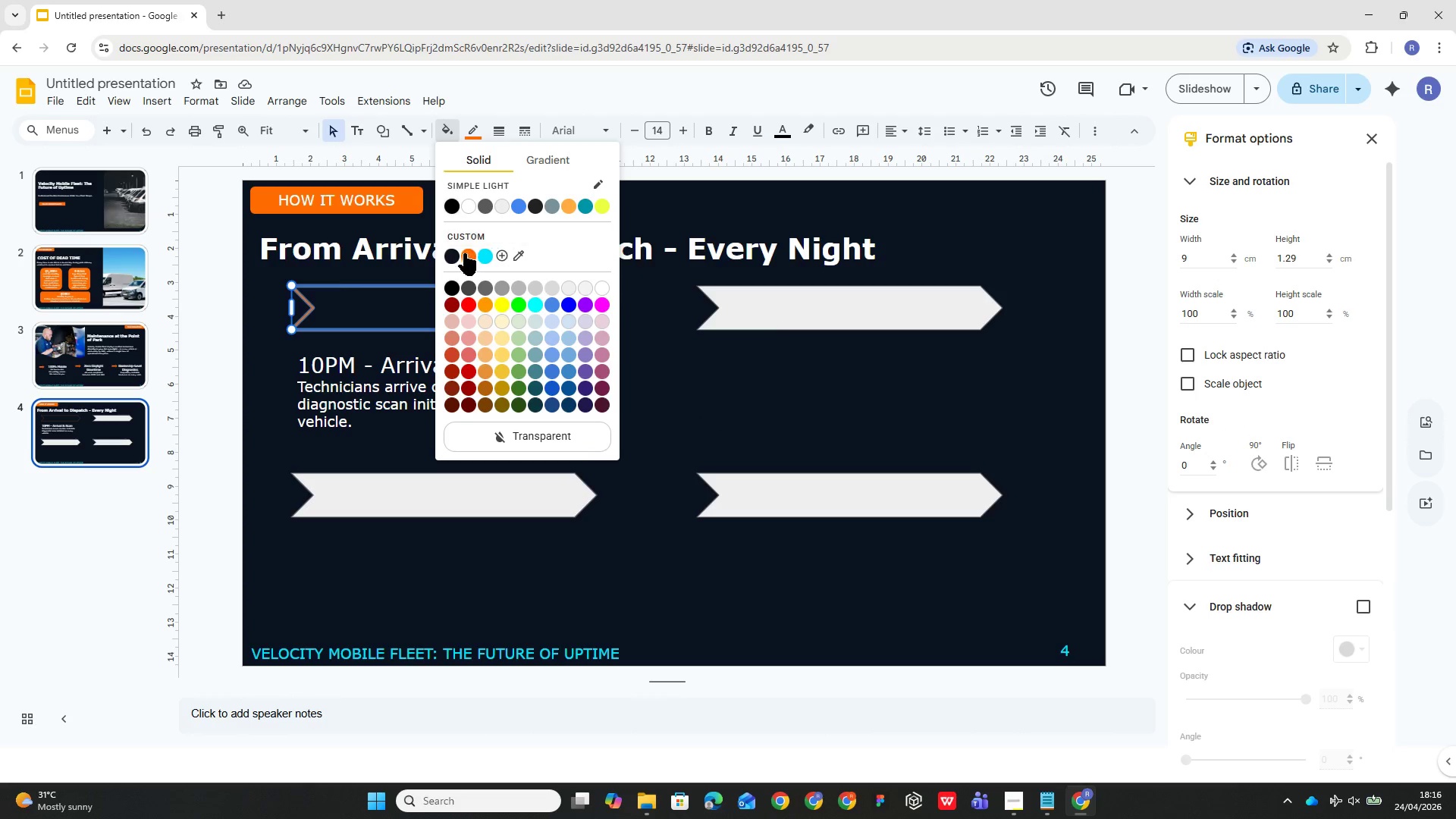 
left_click([464, 253])
 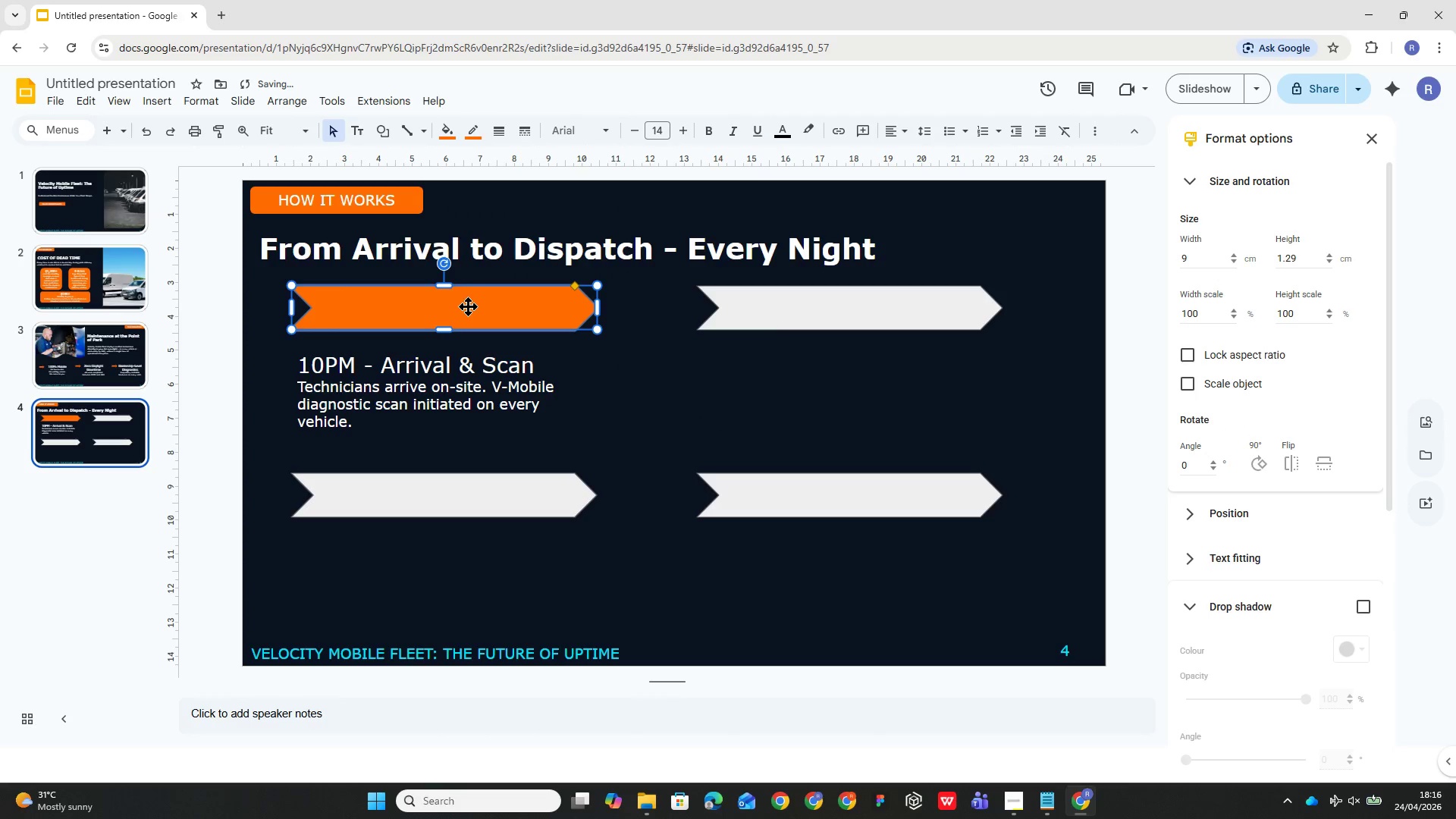 
double_click([467, 309])
 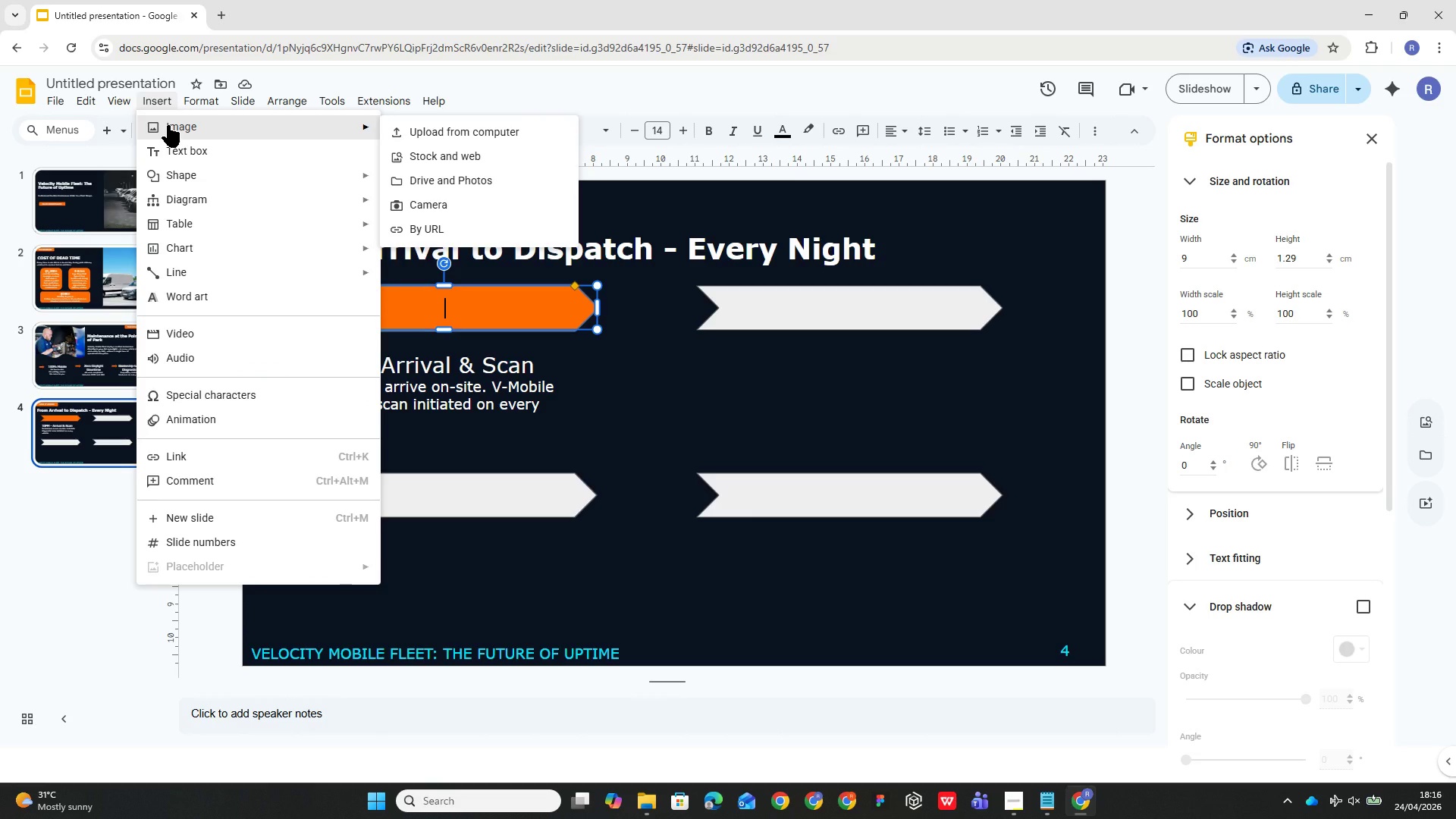 
wait(10.7)
 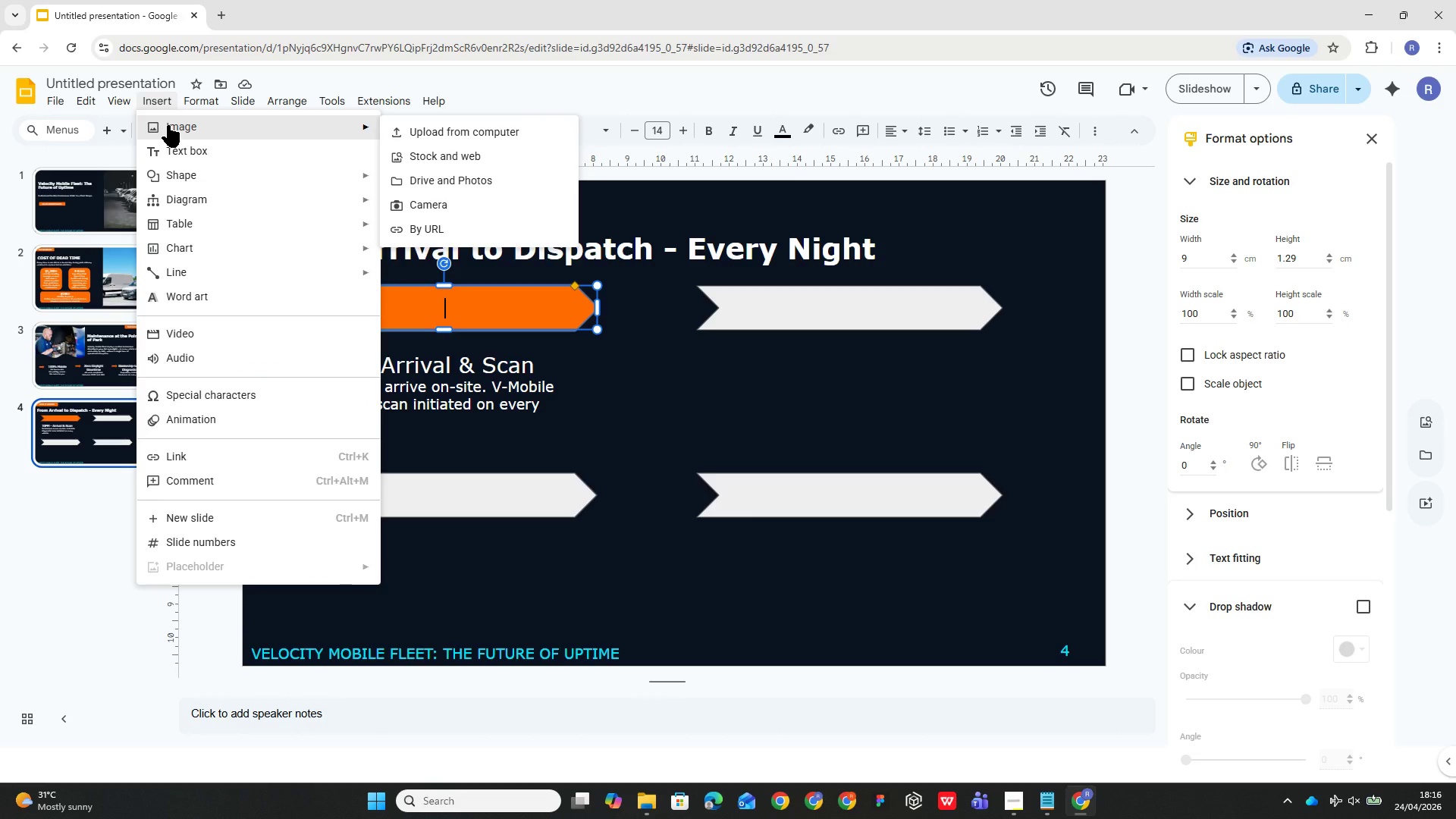 
left_click([1307, 186])
 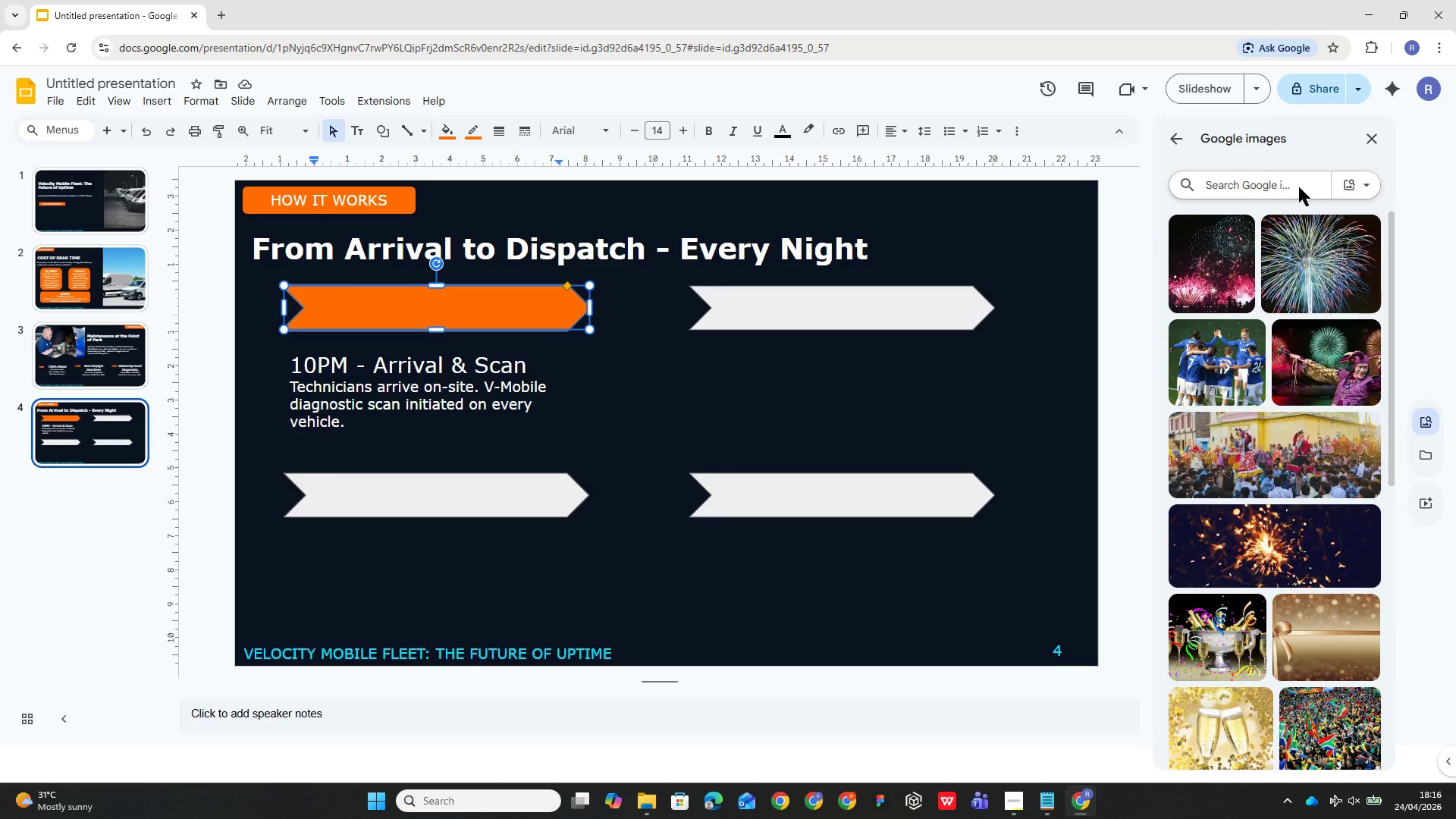 
type(dispatc )
key(Backspace)
type(h icon png)
 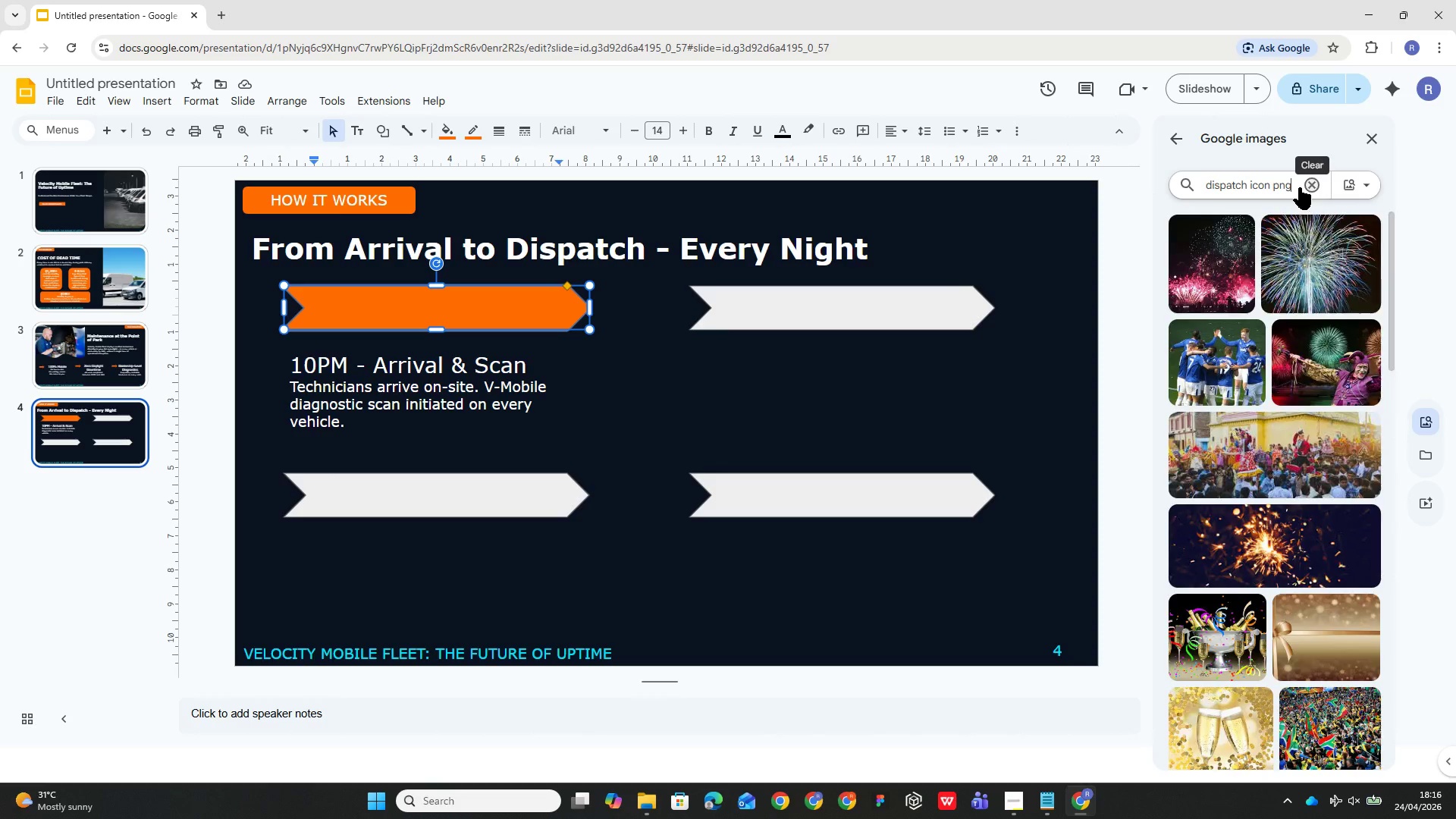 
key(Enter)
 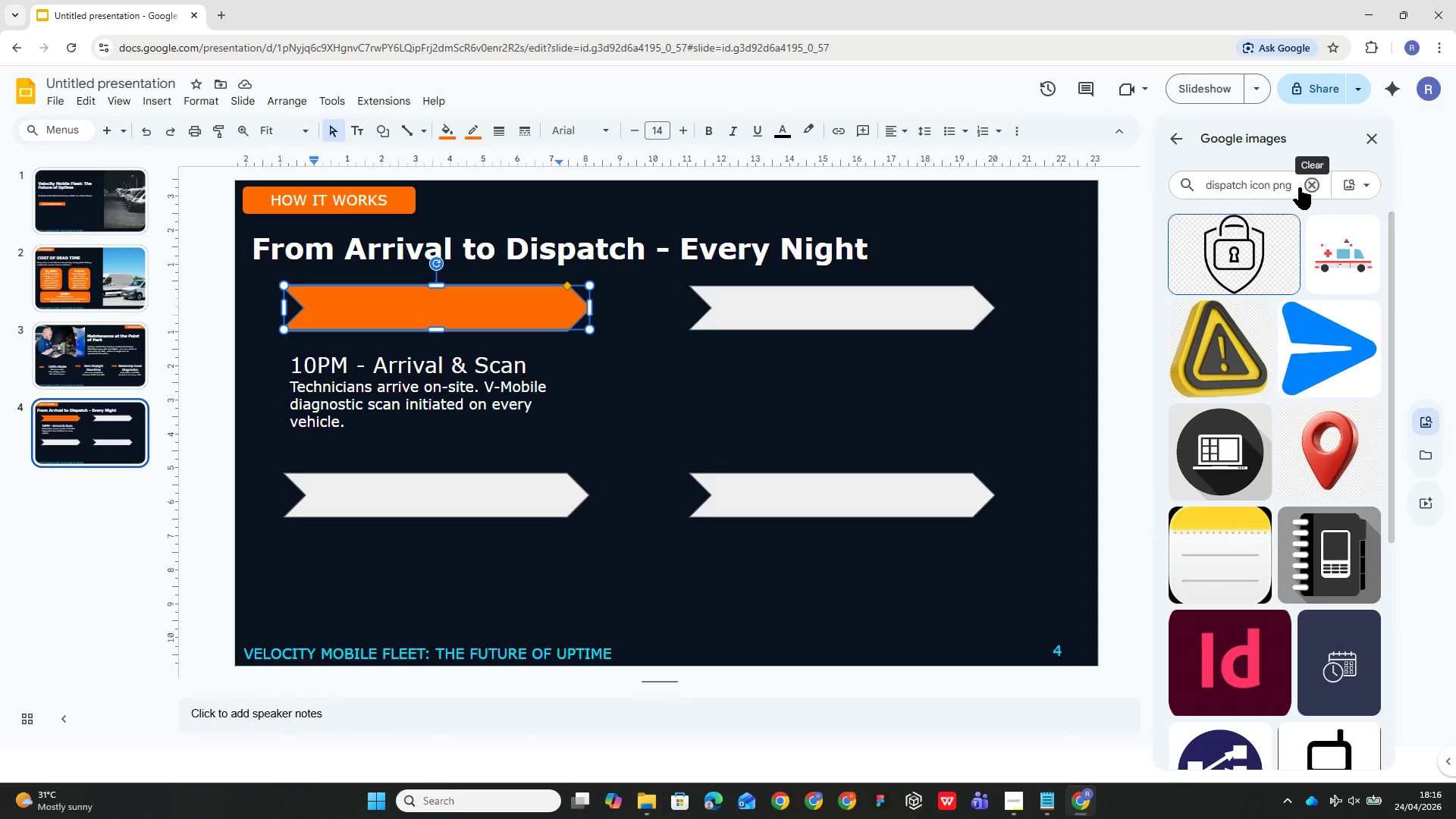 
hold_key(key=Backspace, duration=0.75)
 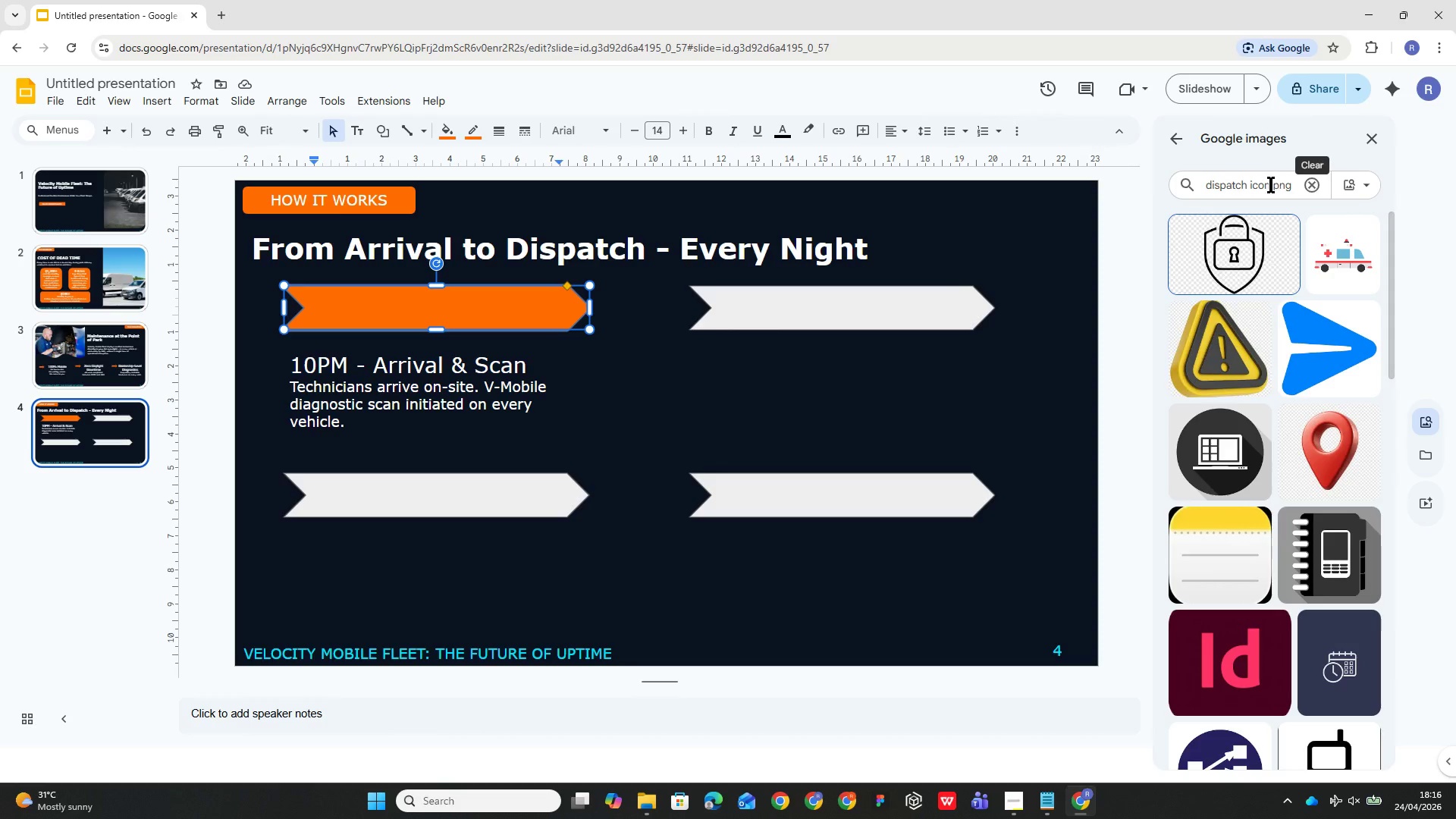 
left_click([1243, 190])
 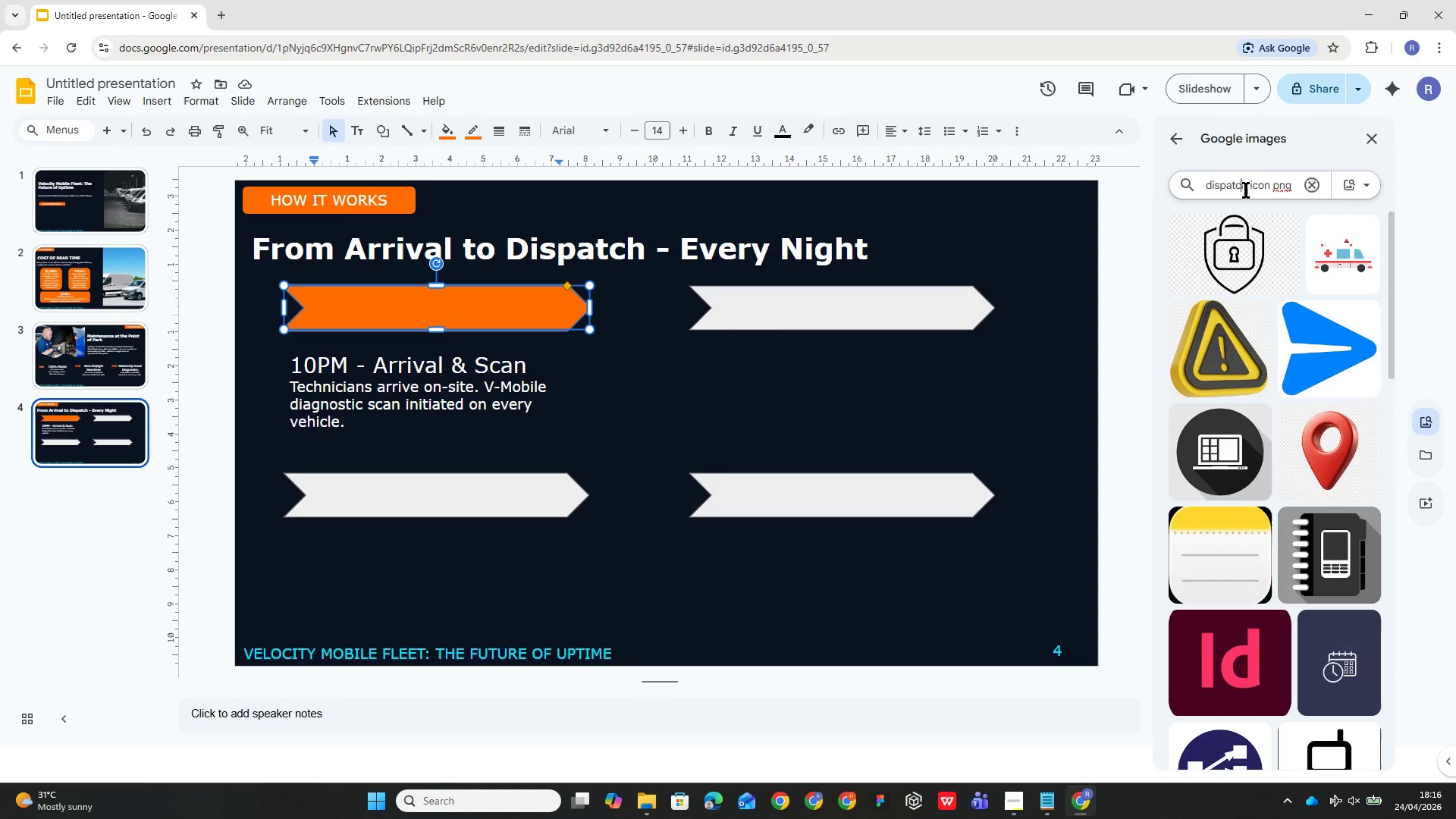 
left_click([1246, 190])
 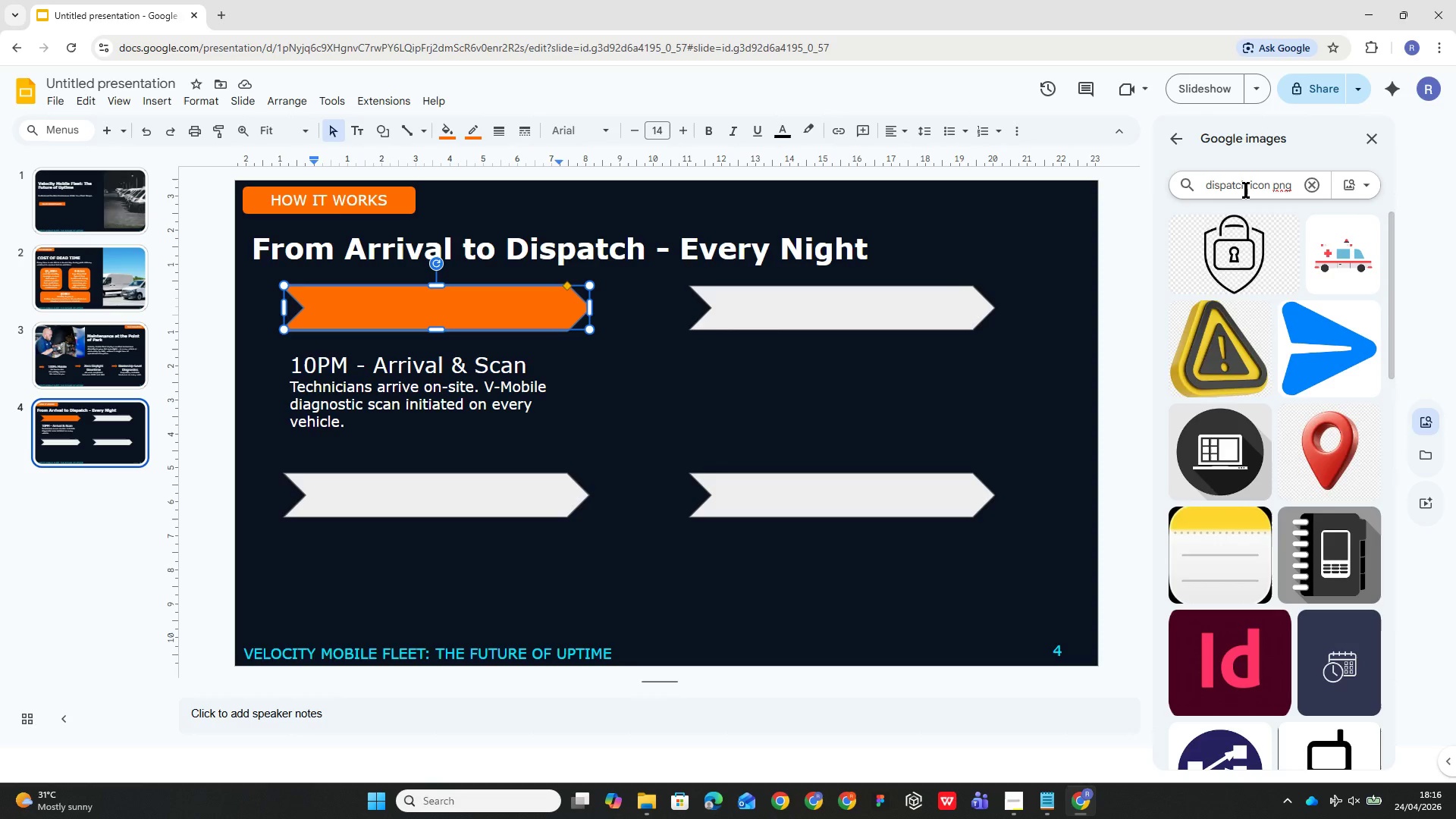 
hold_key(key=Backspace, duration=0.75)
 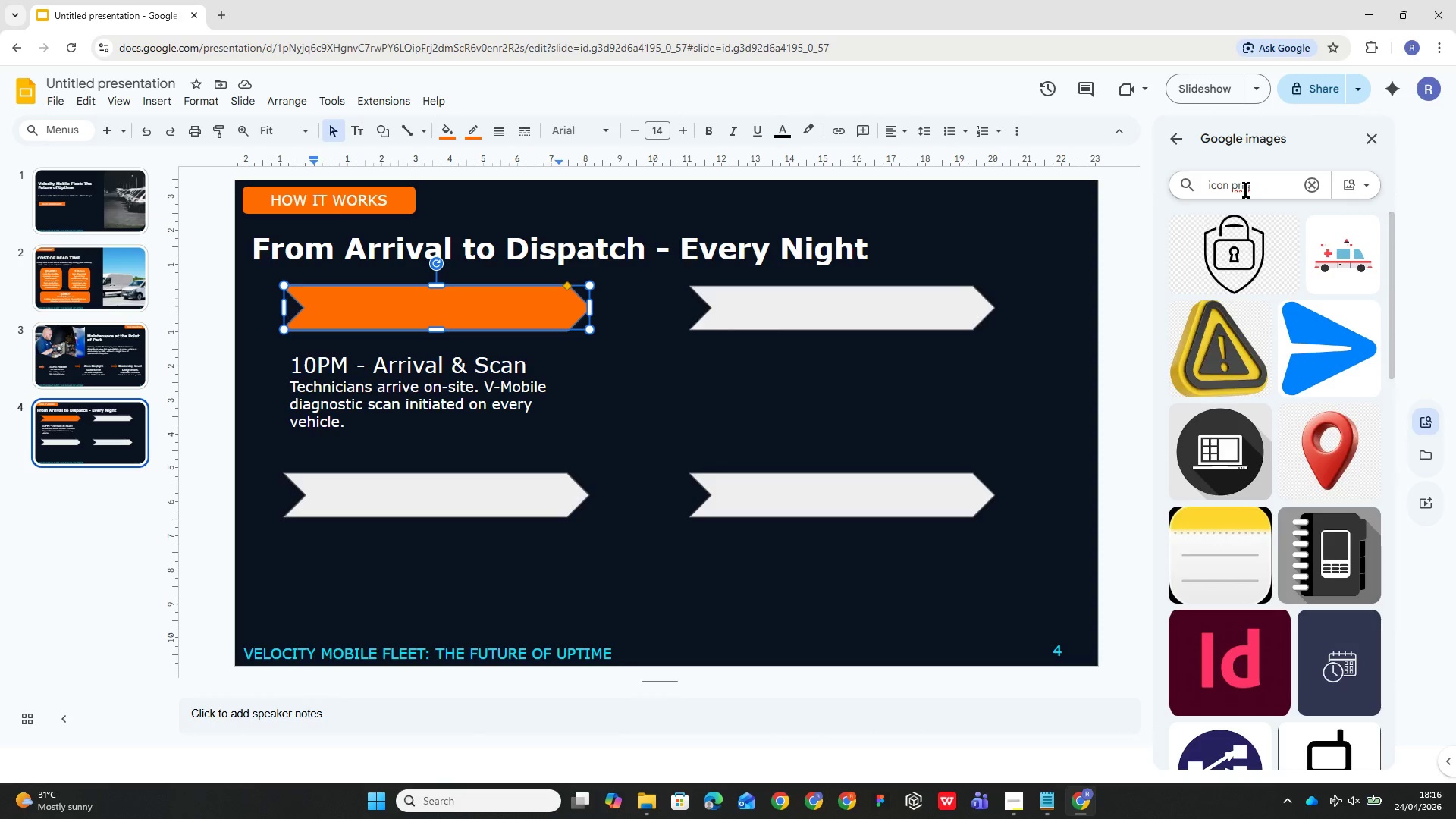 
type(tu)
key(Backspace)
type(ruck)
 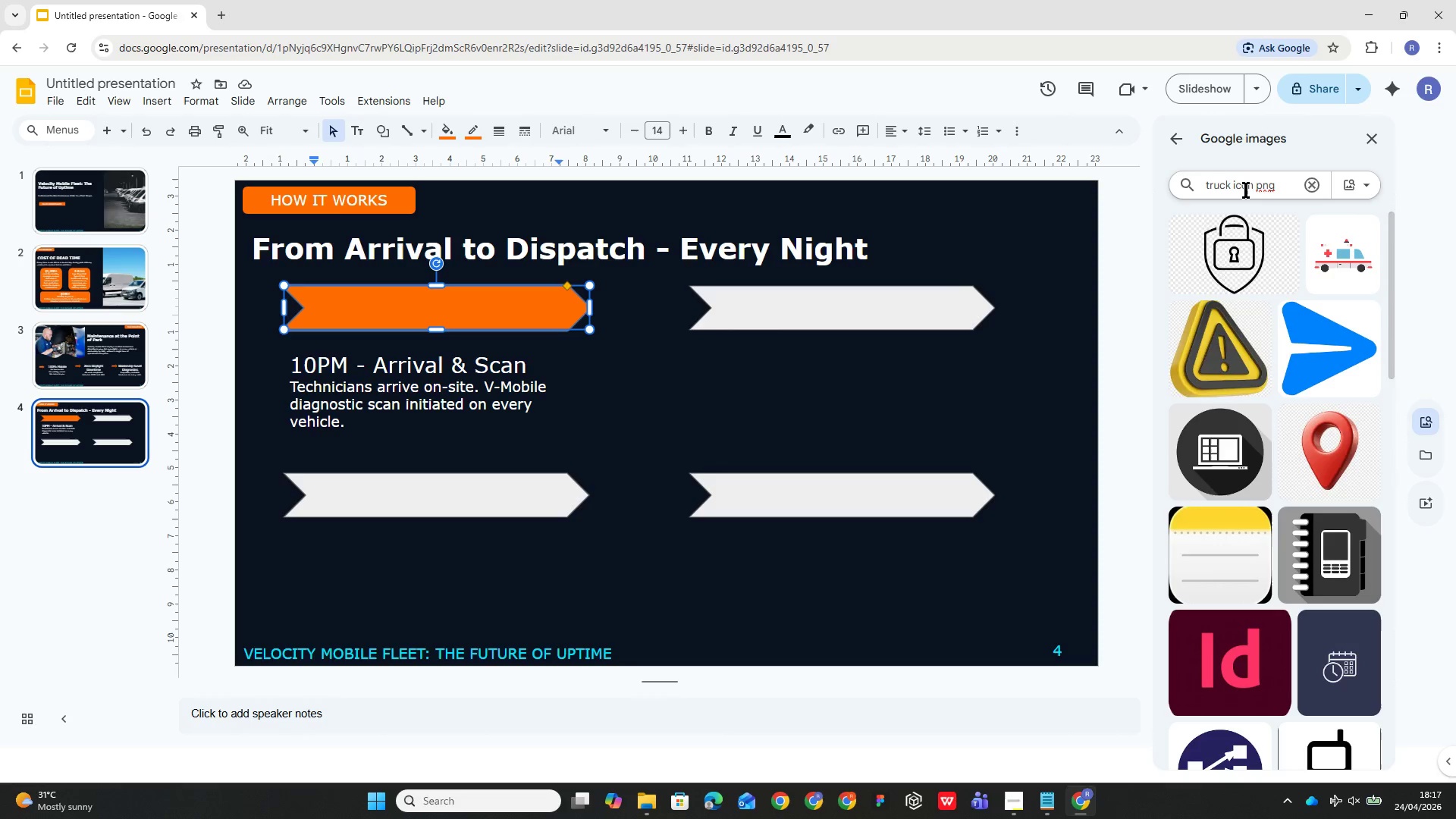 
key(Enter)
 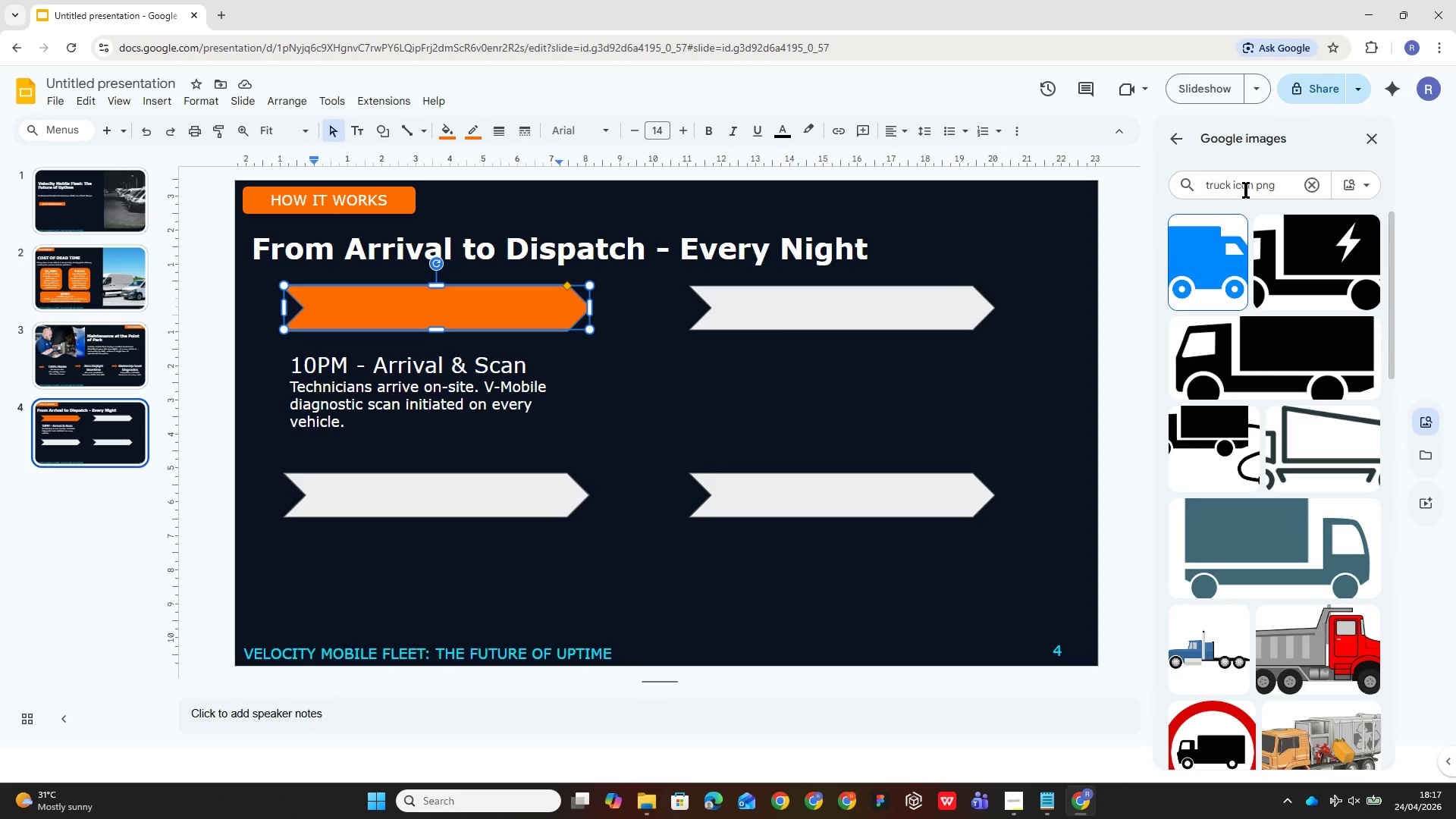 
left_click_drag(start_coordinate=[1320, 438], to_coordinate=[591, 434])
 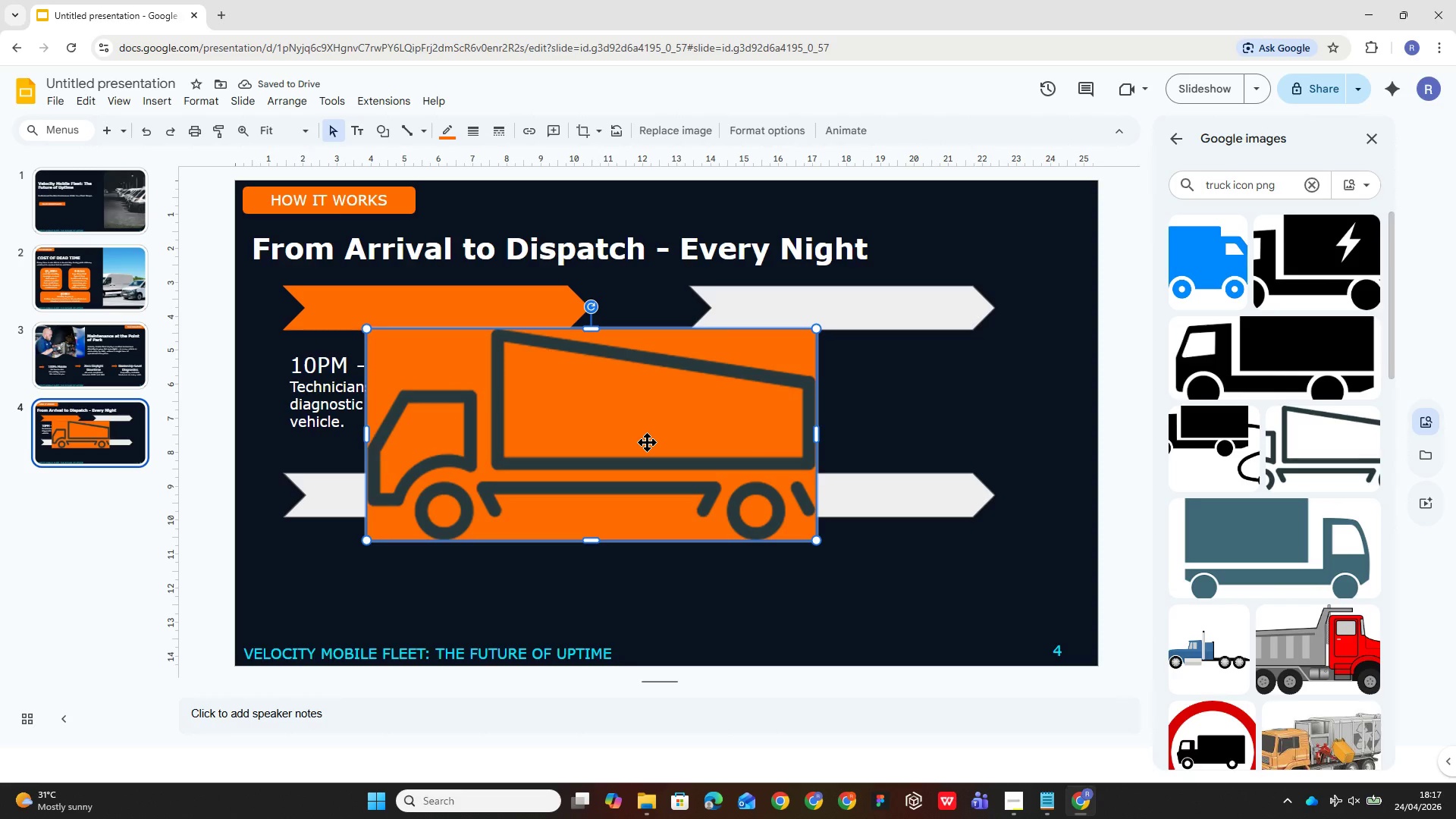 
left_click_drag(start_coordinate=[647, 442], to_coordinate=[472, 311])
 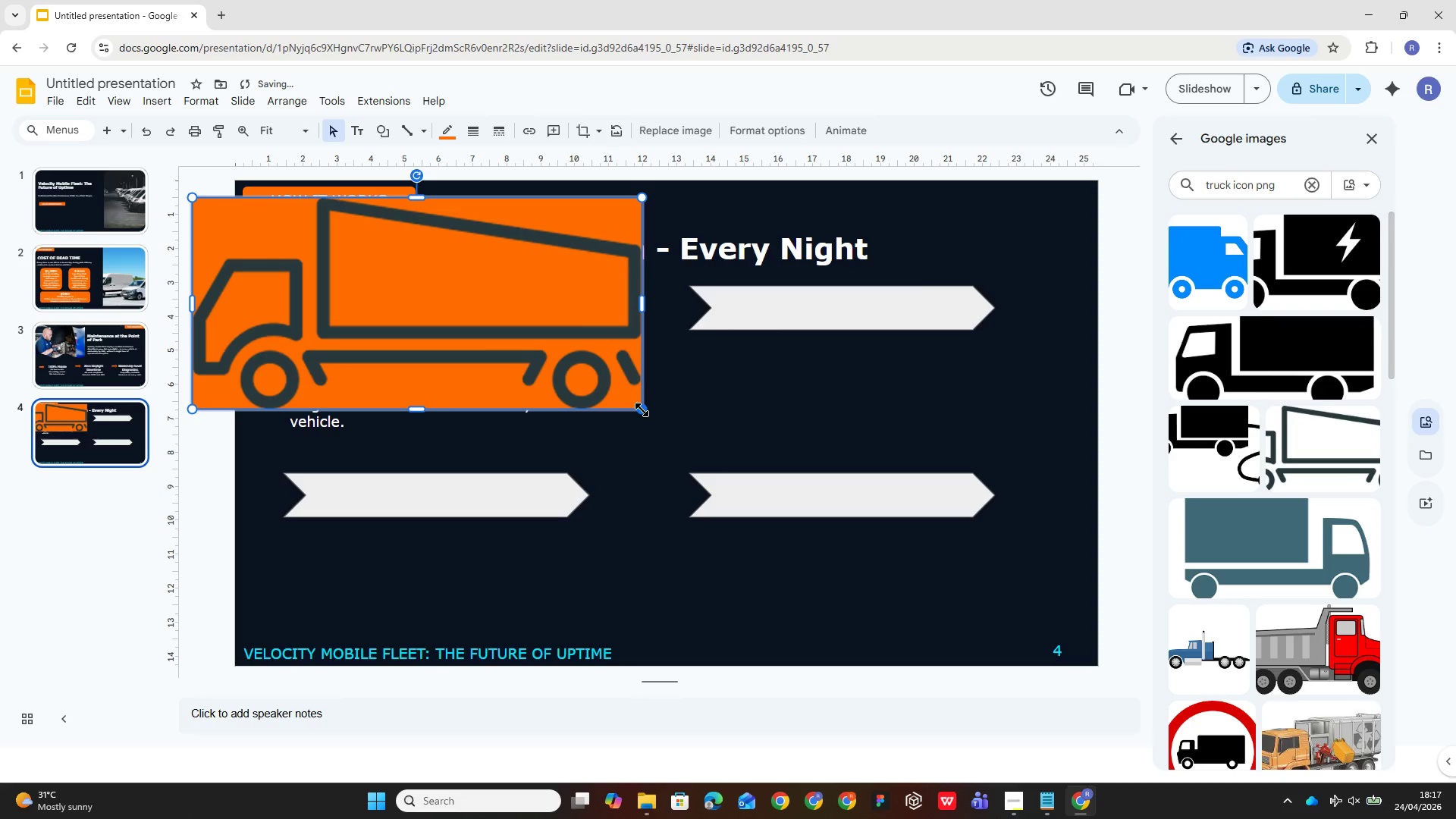 
hold_key(key=ShiftLeft, duration=2.09)
left_click_drag(start_coordinate=[642, 410], to_coordinate=[260, 234])
 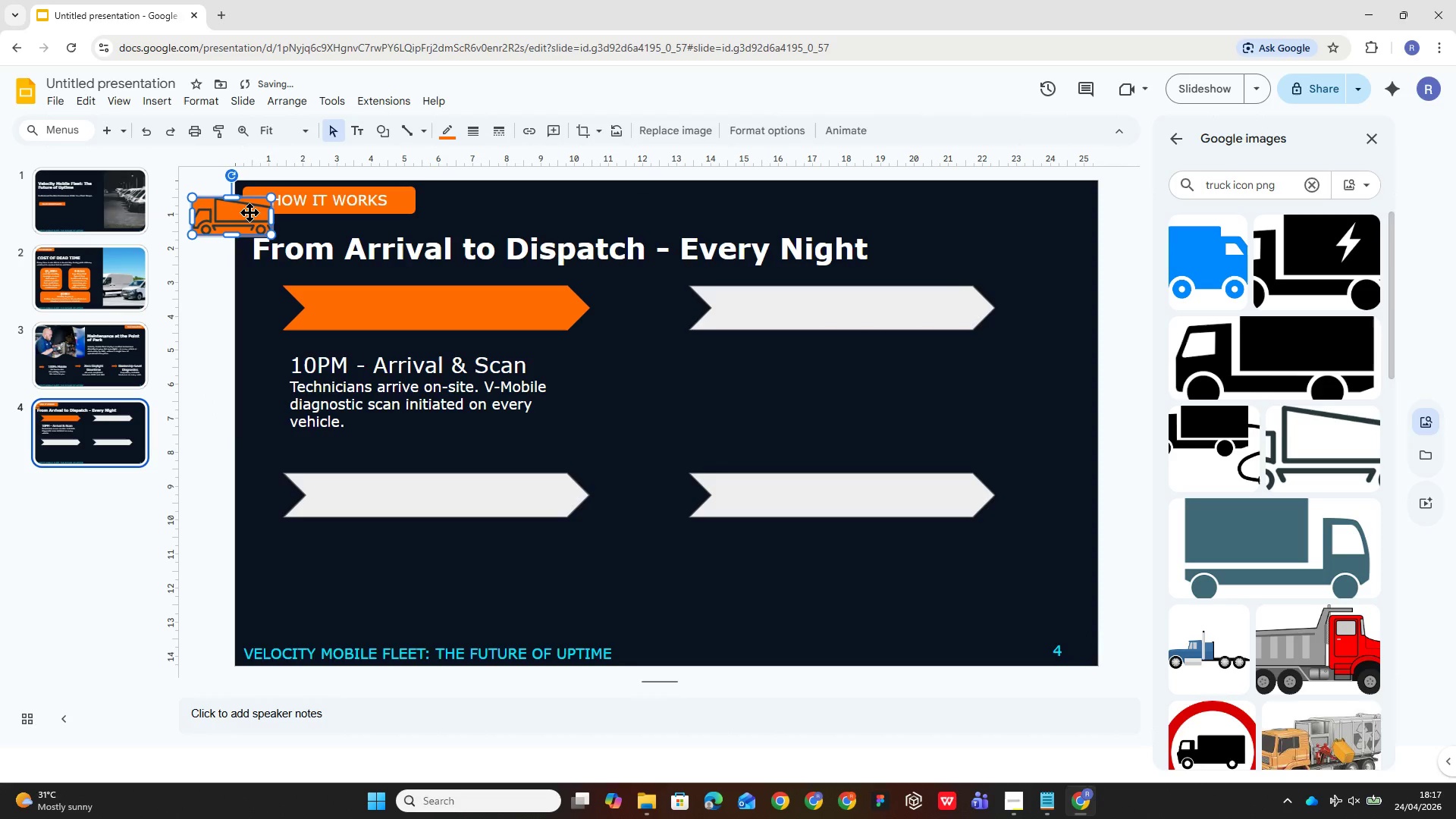 
left_click_drag(start_coordinate=[249, 210], to_coordinate=[424, 301])
 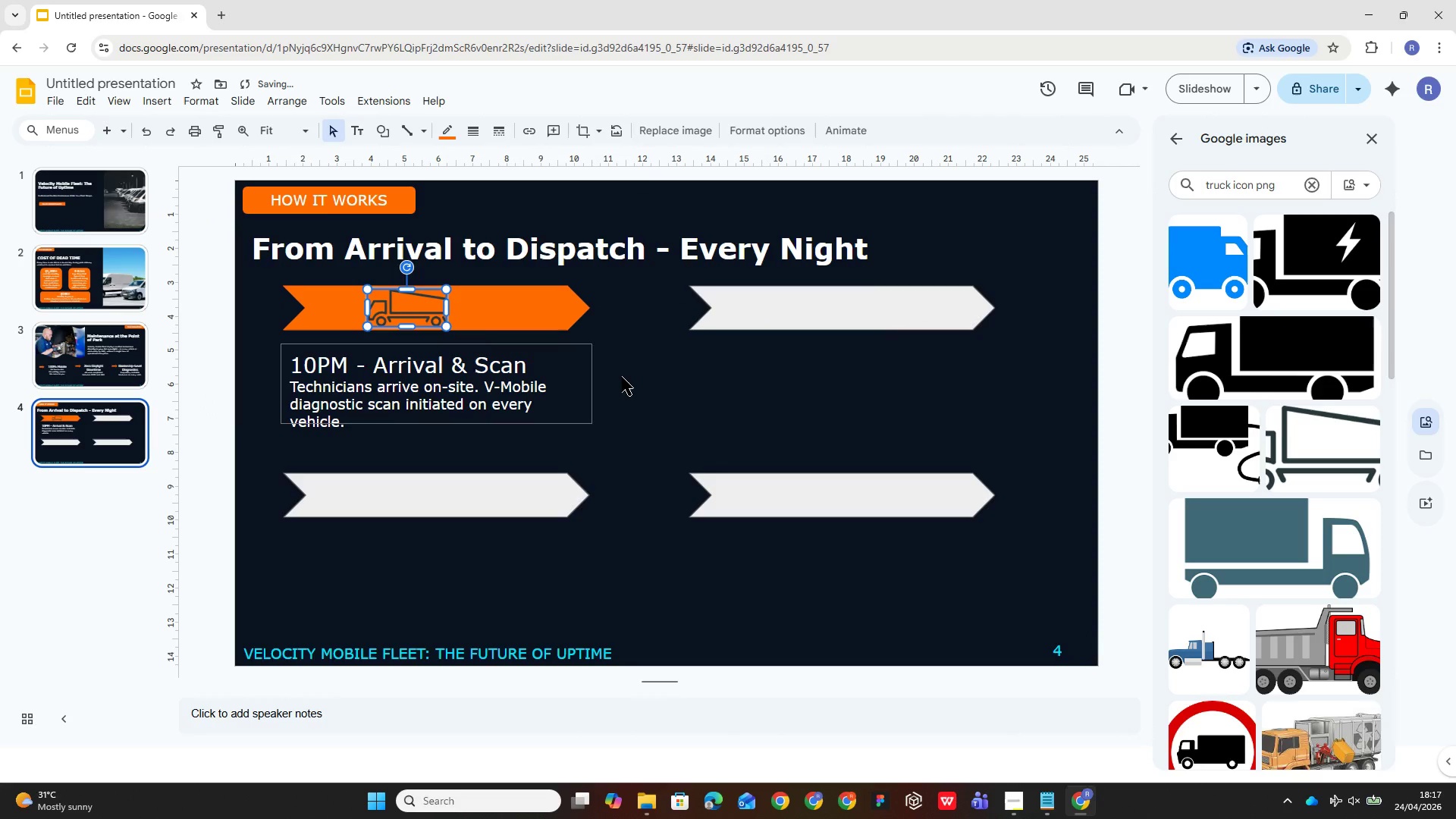 
left_click([673, 384])
 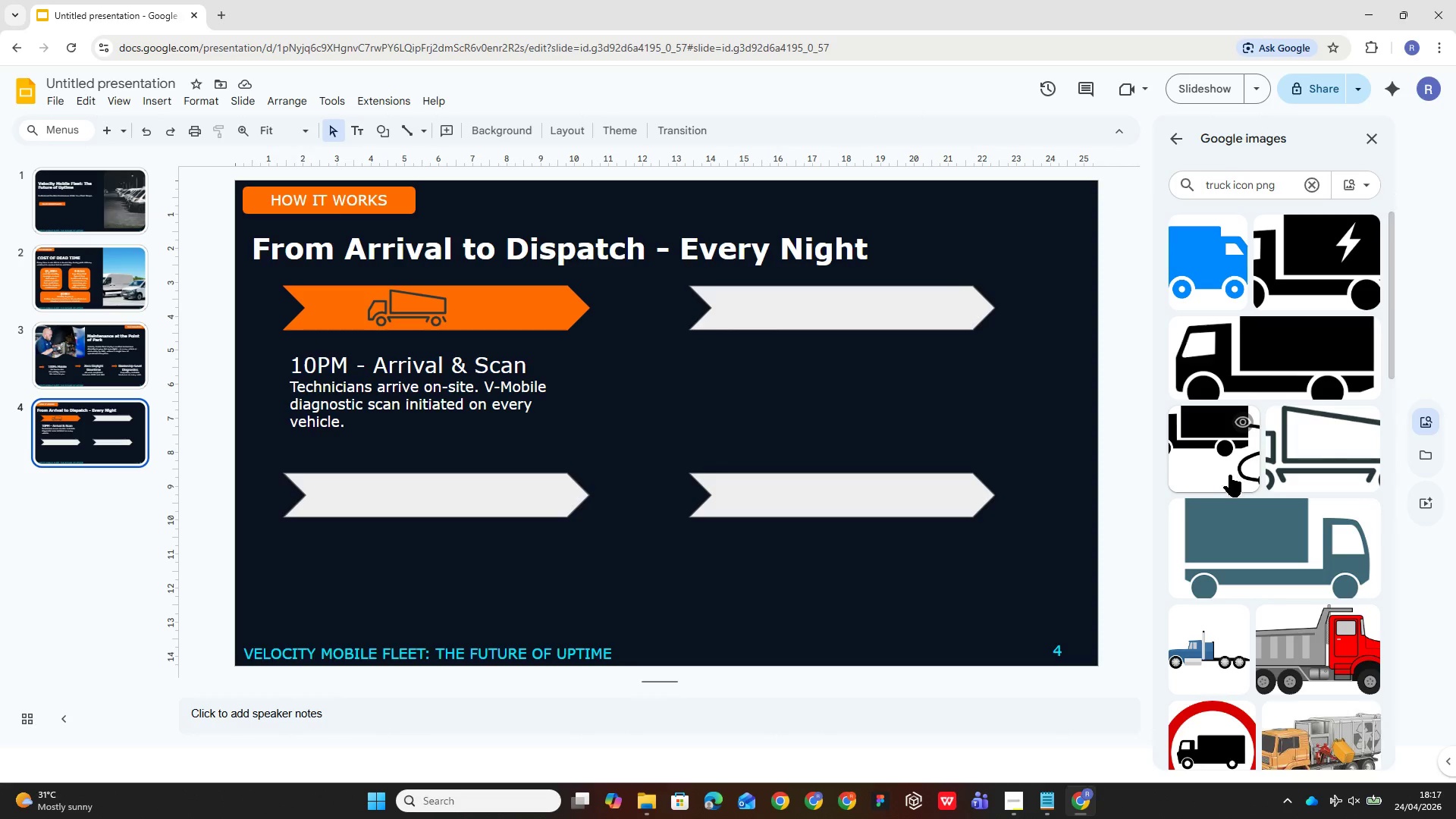 
wait(6.02)
 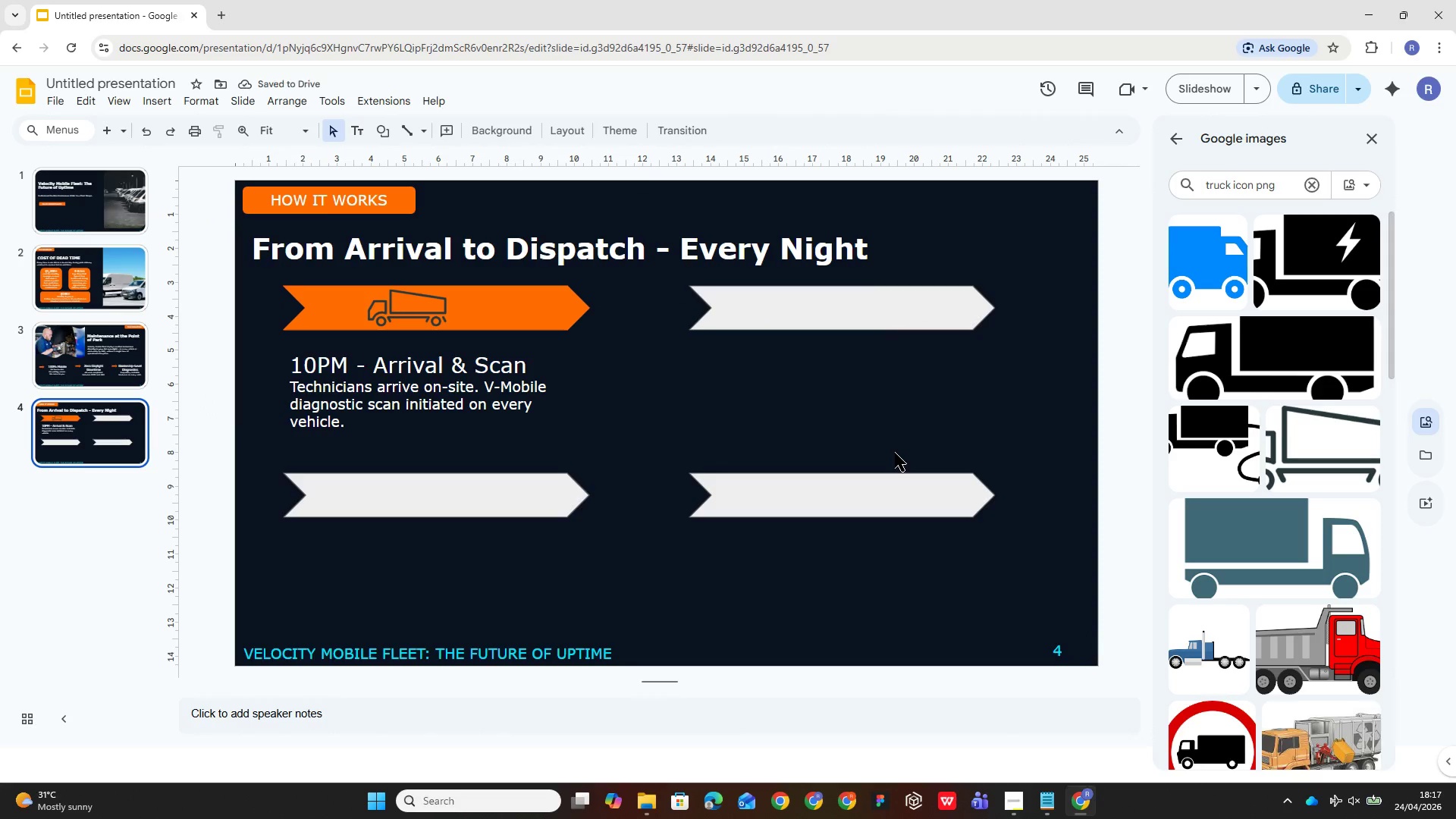 
scroll: coordinate [1265, 635], scroll_direction: down, amount: 14.0
 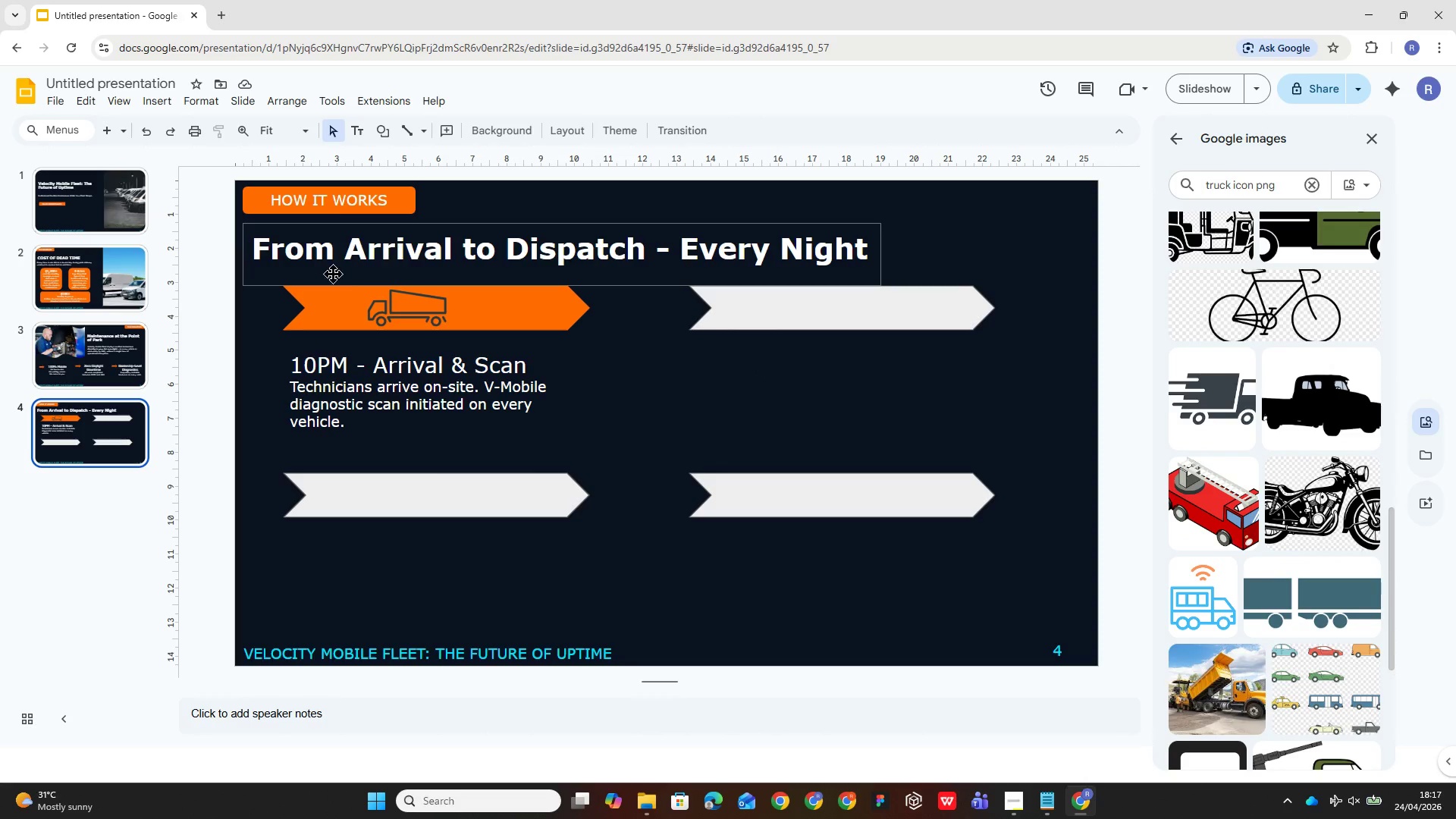 
left_click_drag(start_coordinate=[394, 308], to_coordinate=[399, 306])
 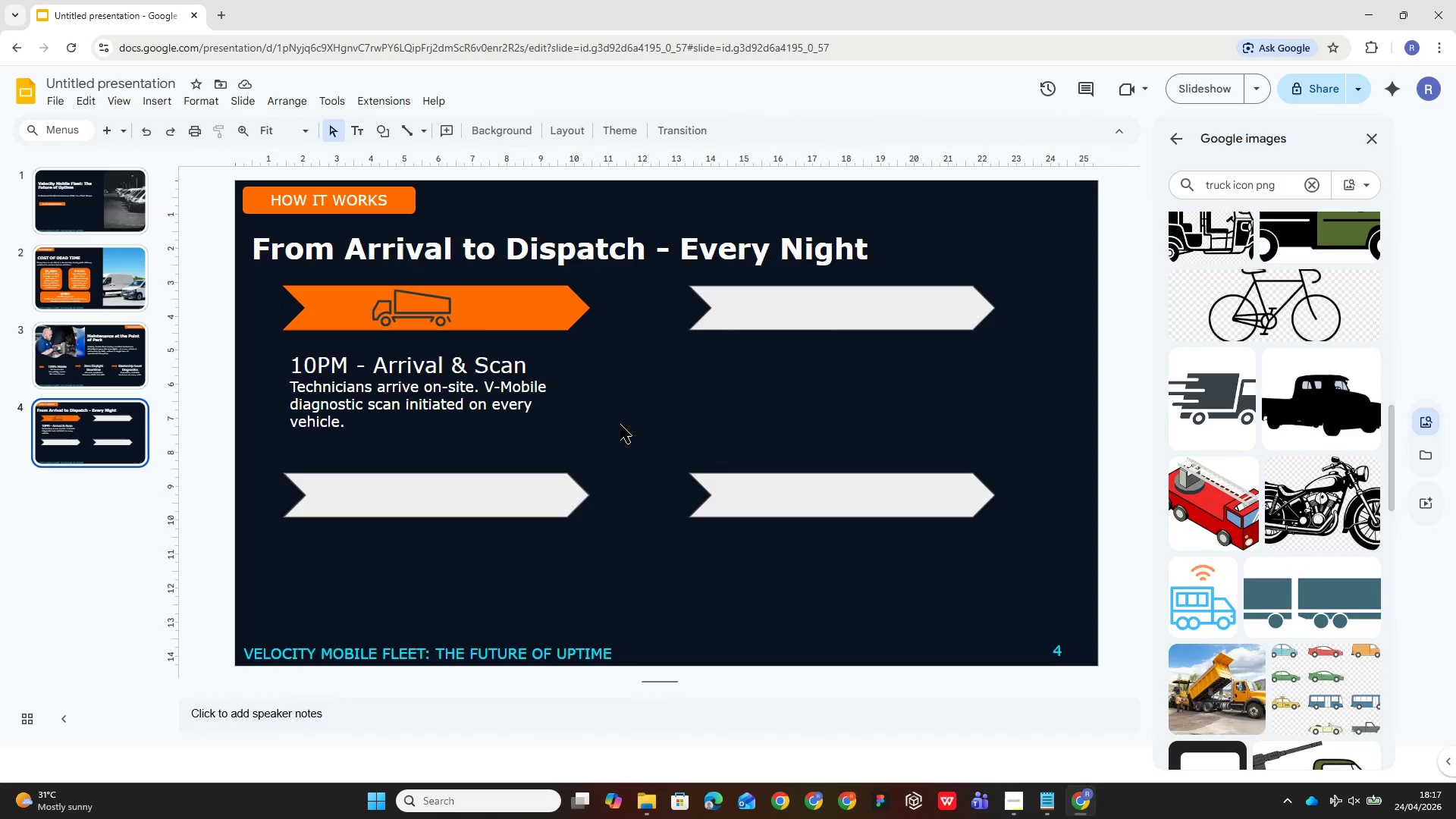 
wait(12.64)
 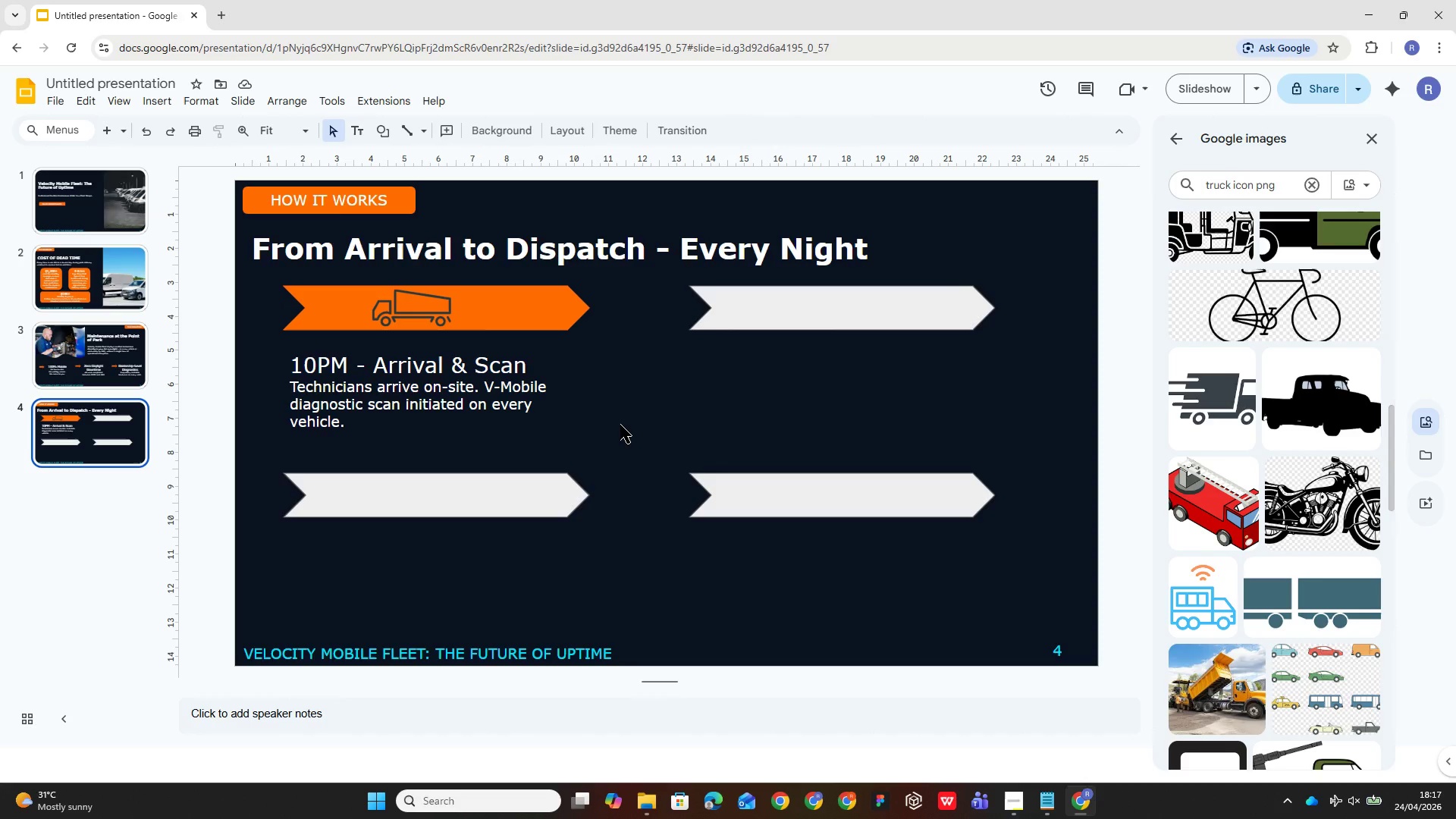 
left_click([411, 306])
 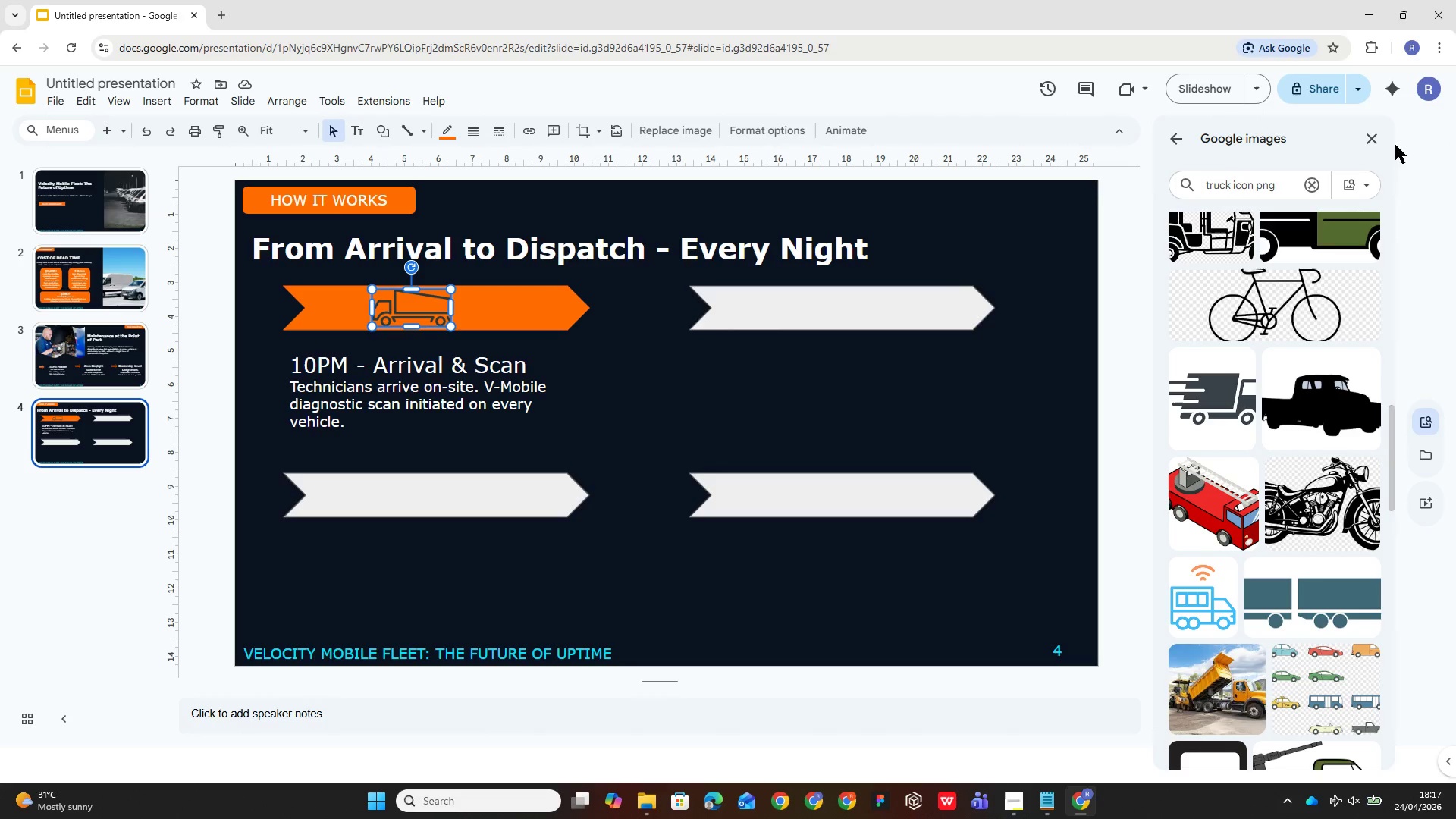 
left_click([1375, 130])
 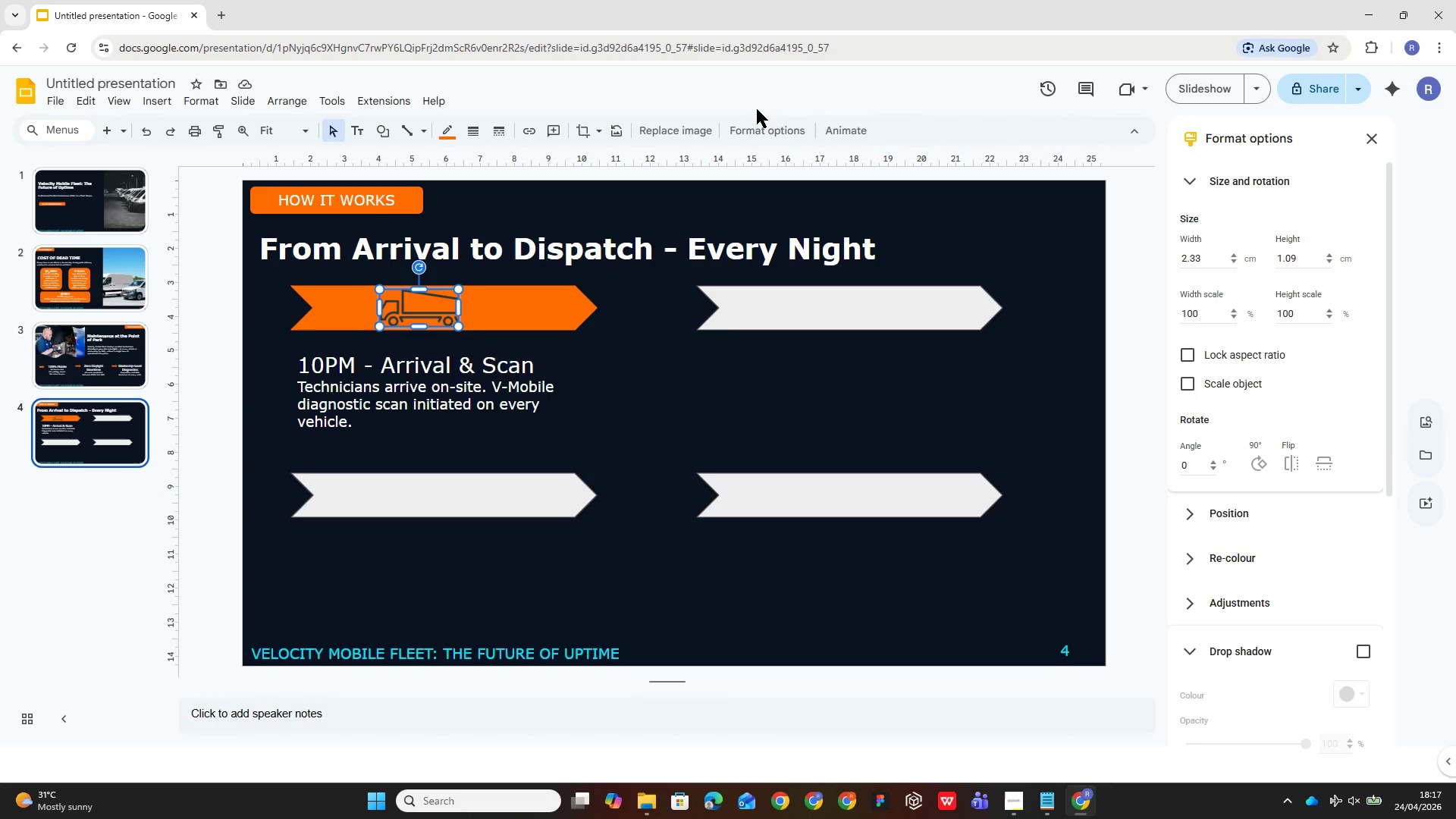 
left_click([757, 127])
 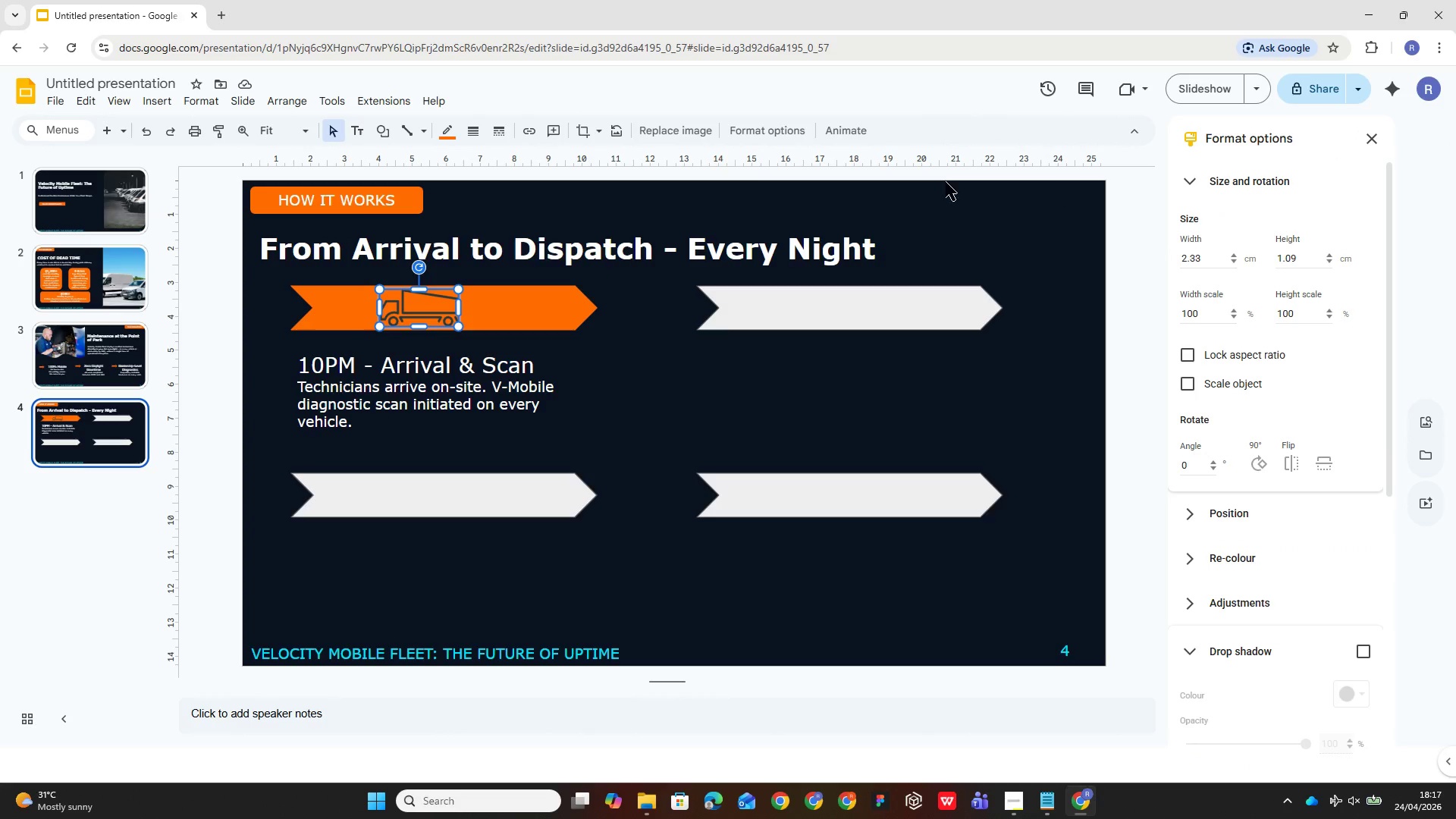 
left_click([762, 126])
 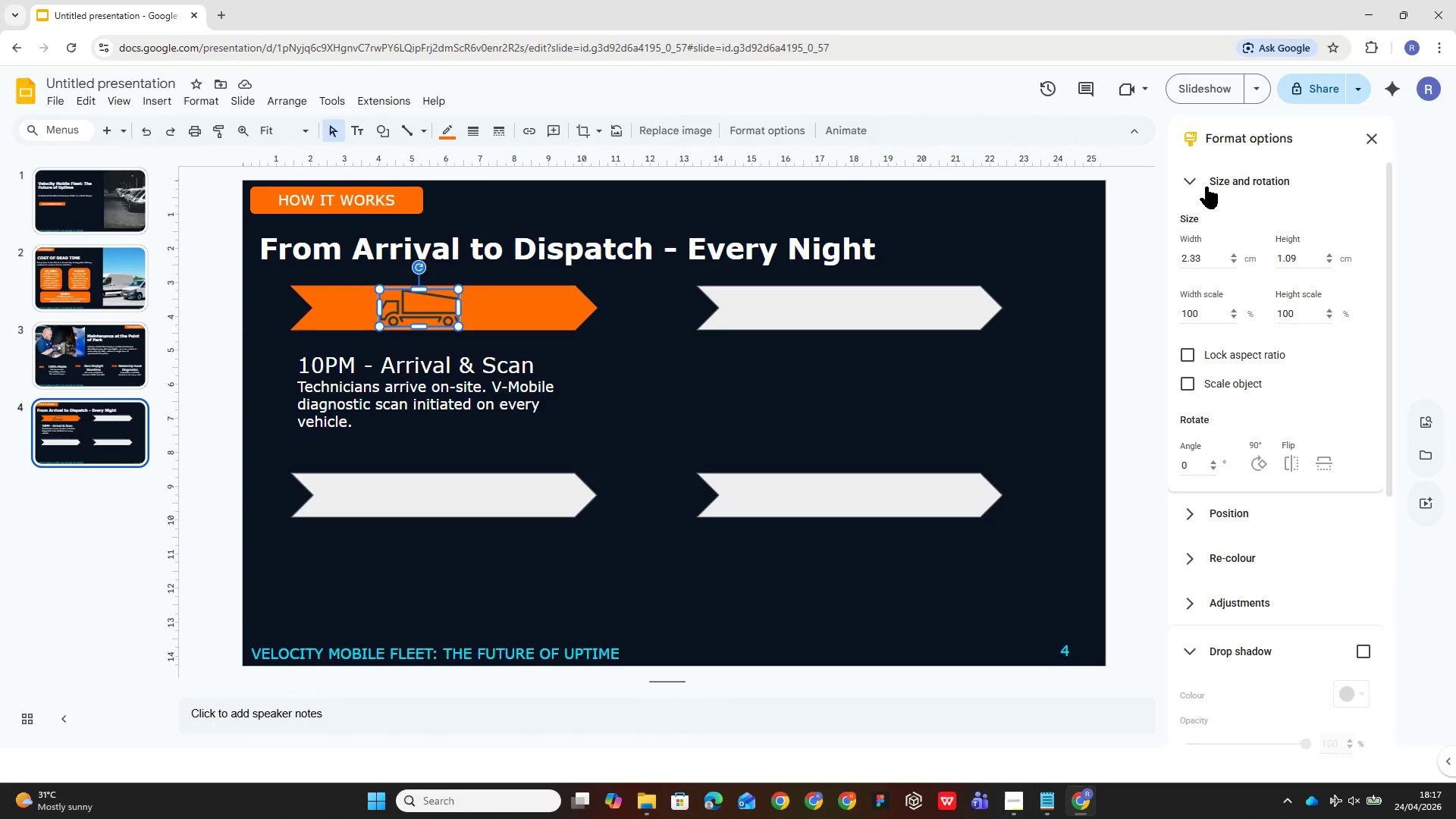 
left_click([1189, 179])
 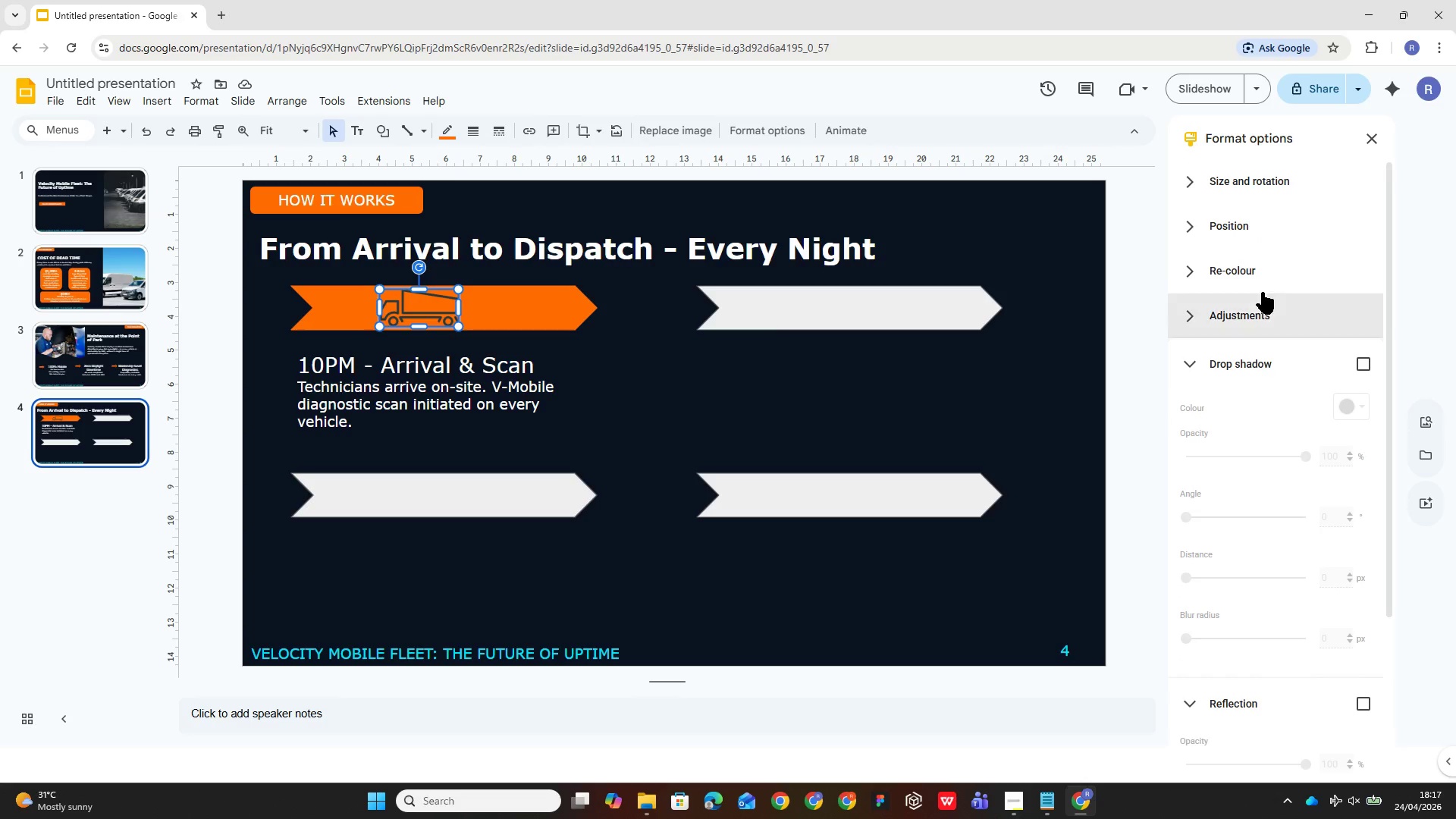 
left_click([1275, 246])
 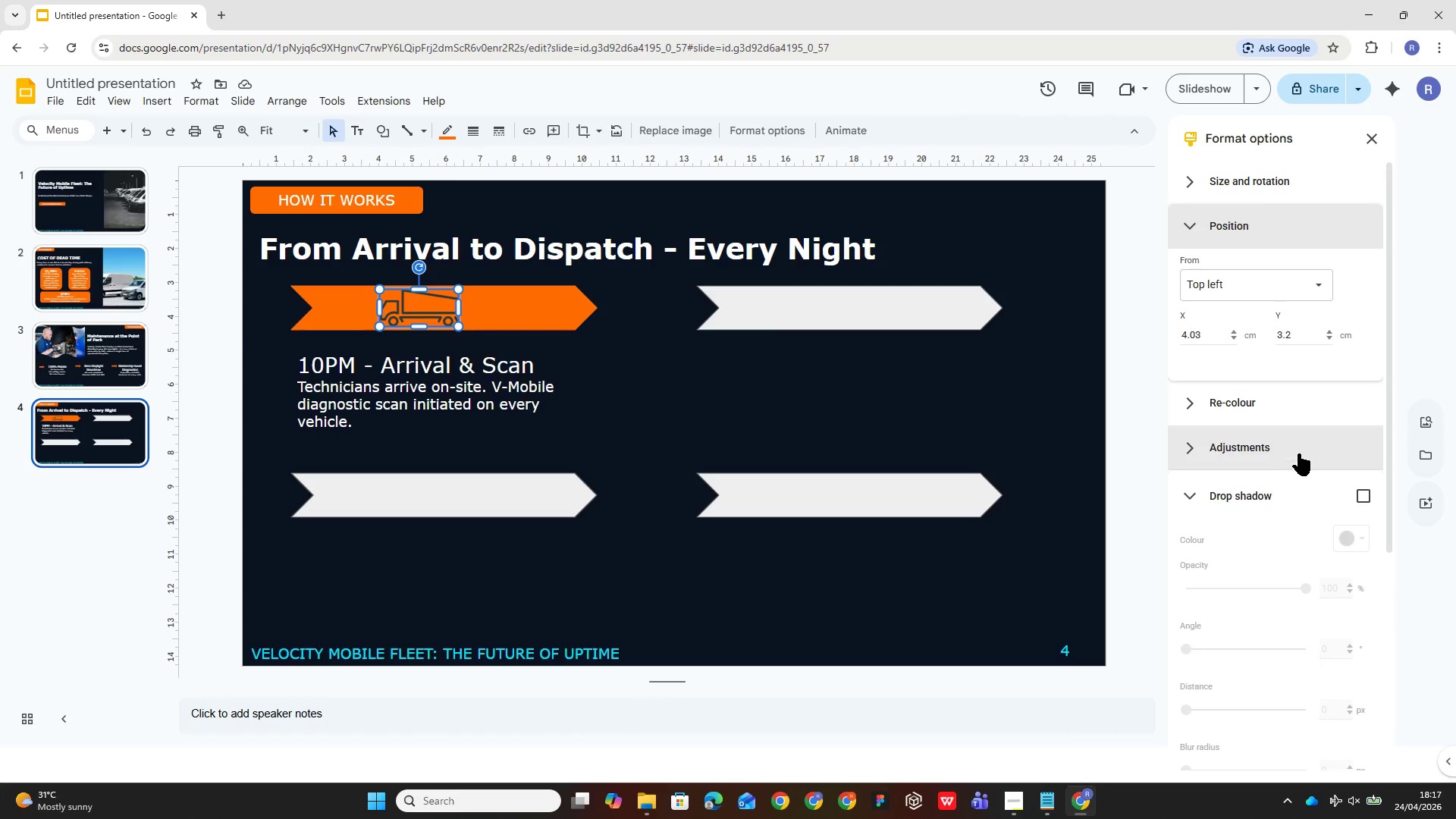 
left_click([1283, 374])
 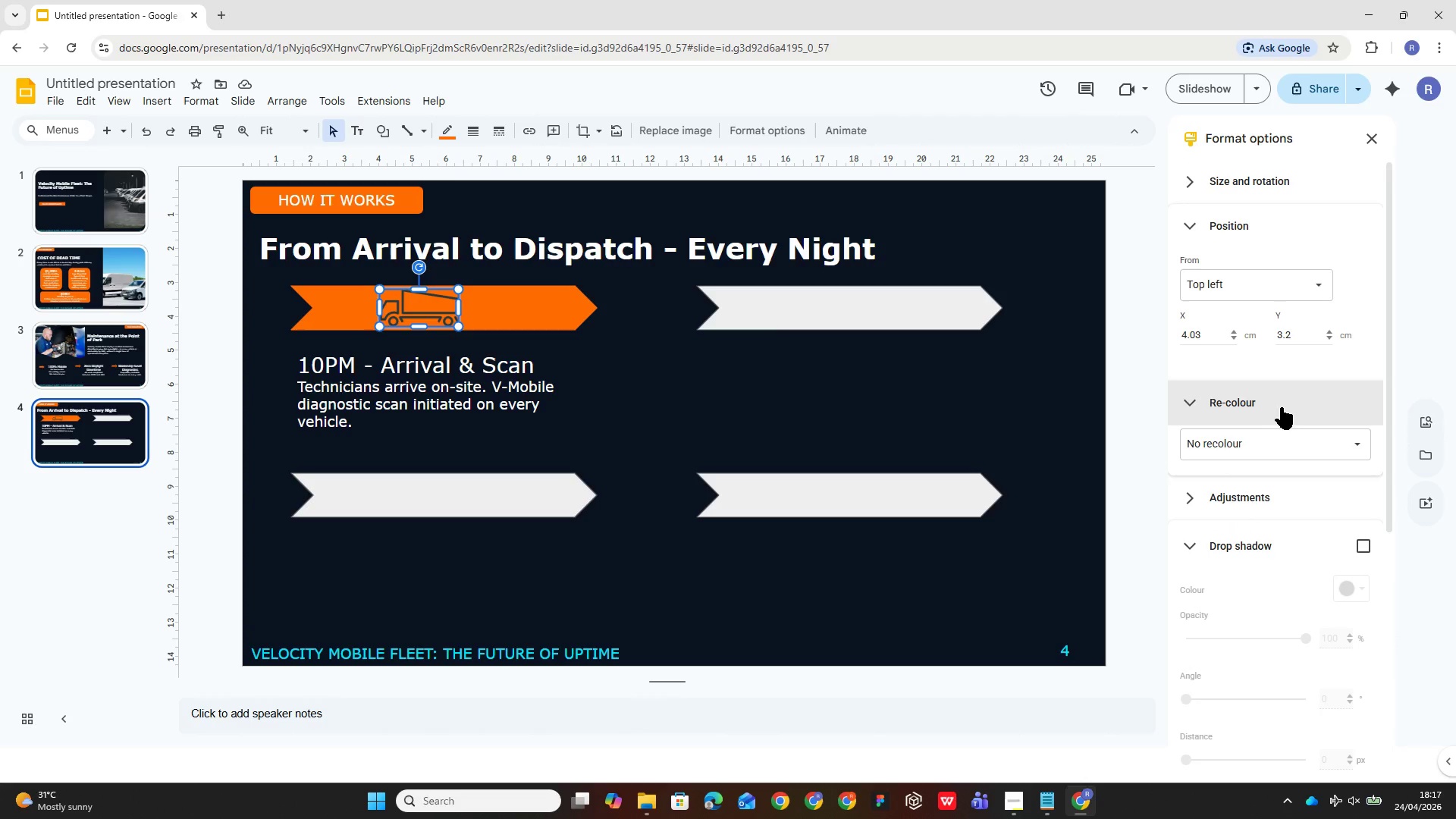 
left_click([1288, 445])
 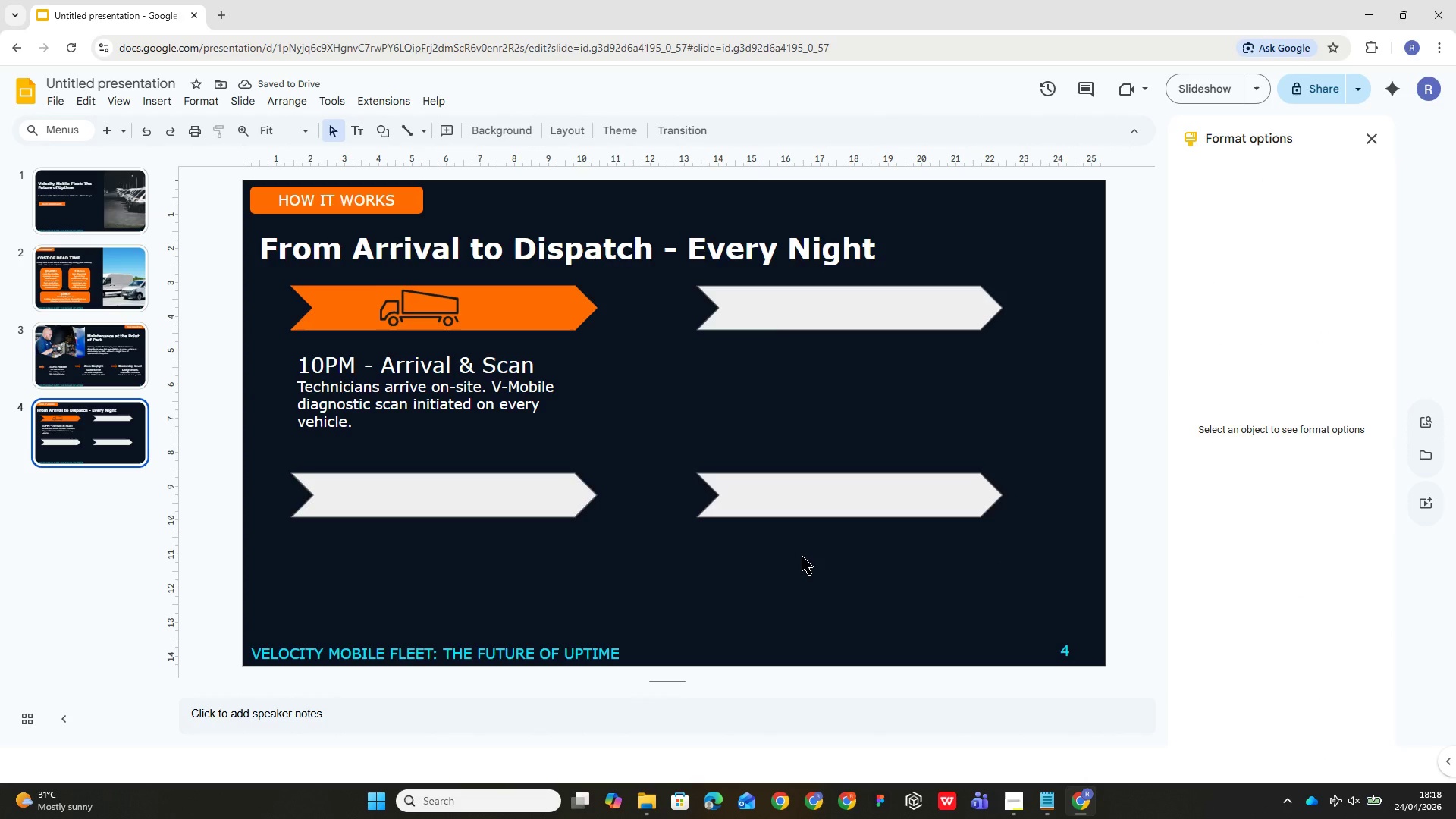 
wait(11.62)
 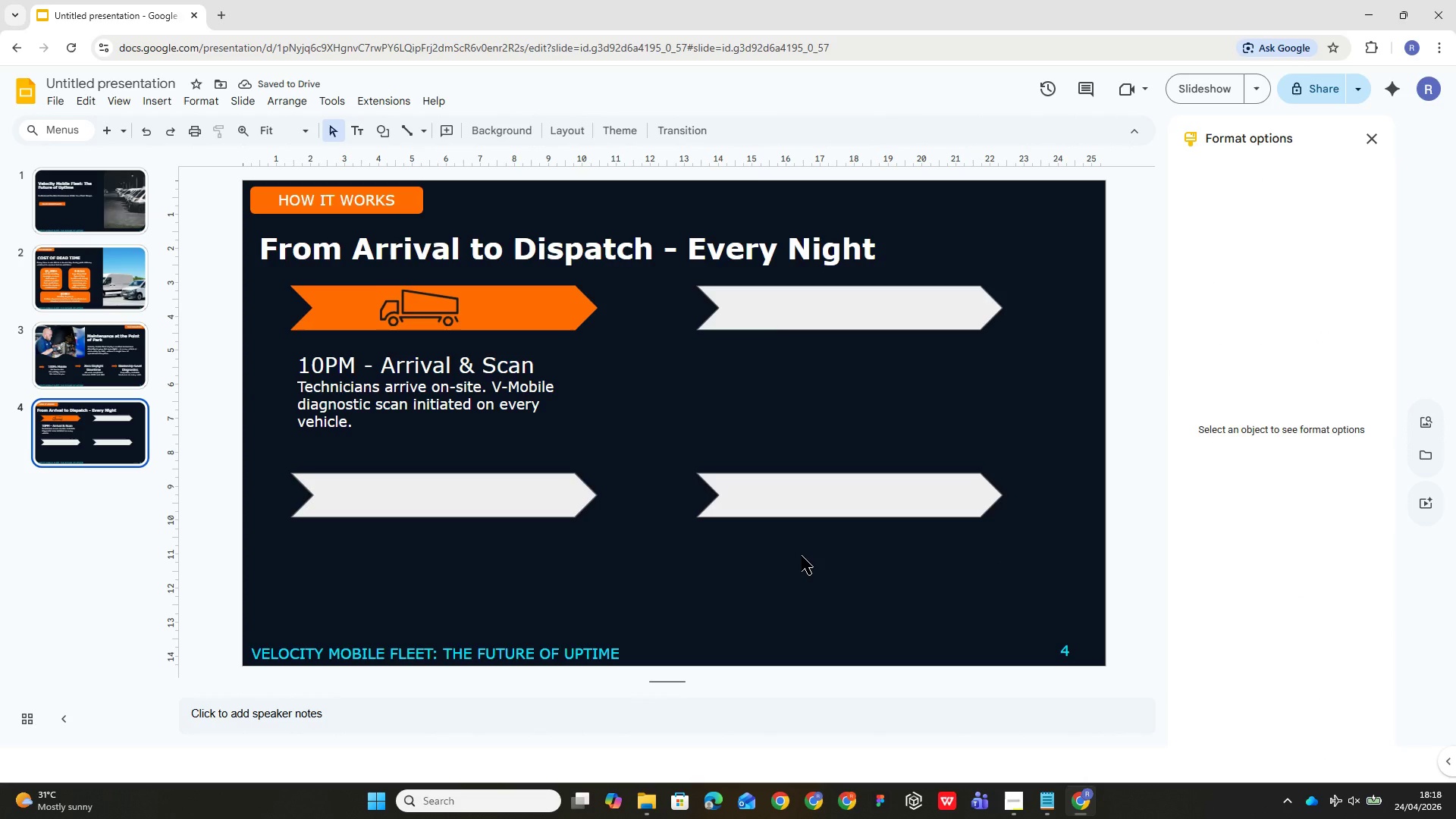 
left_click([438, 315])
 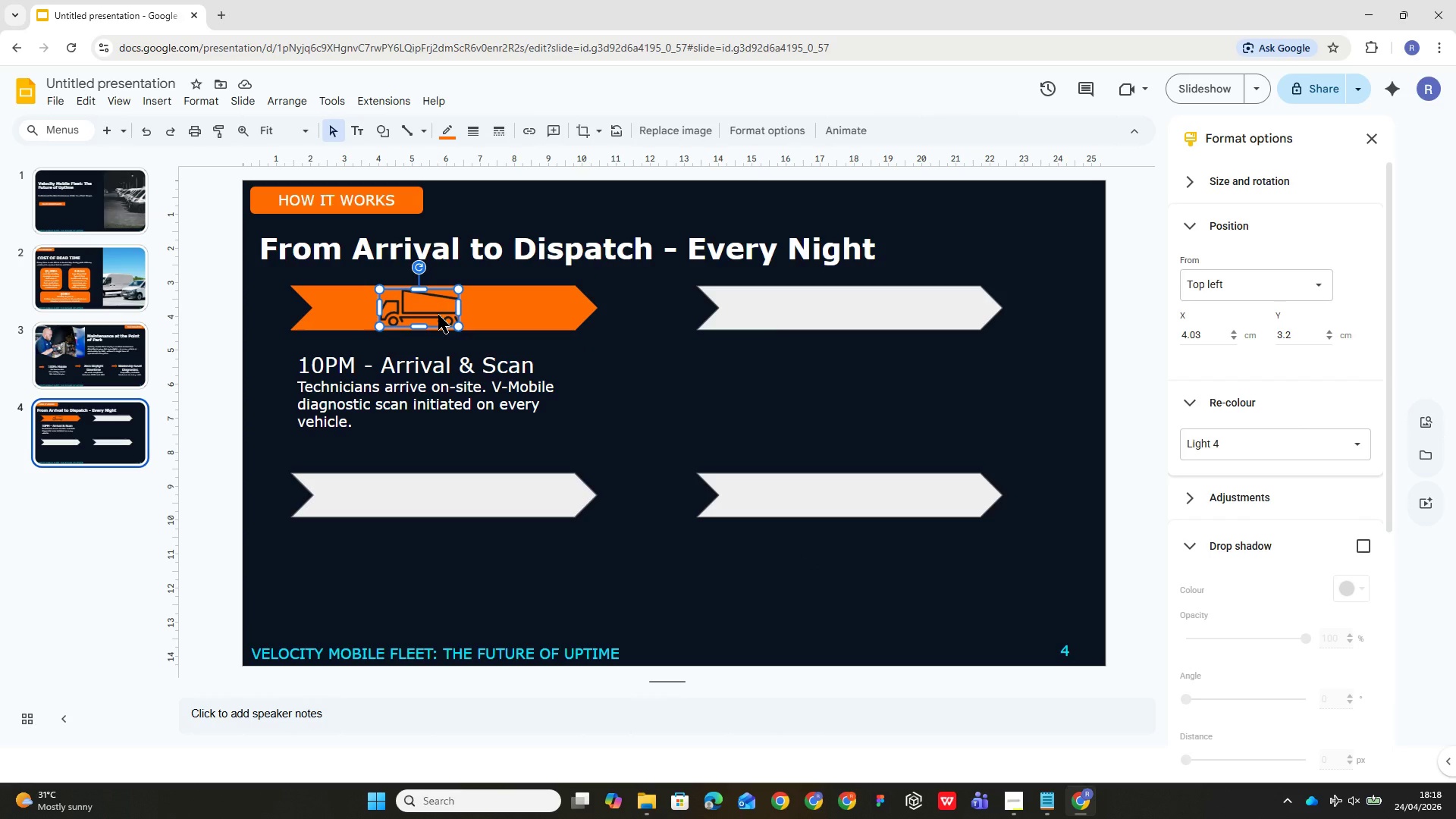 
left_click([515, 307])
 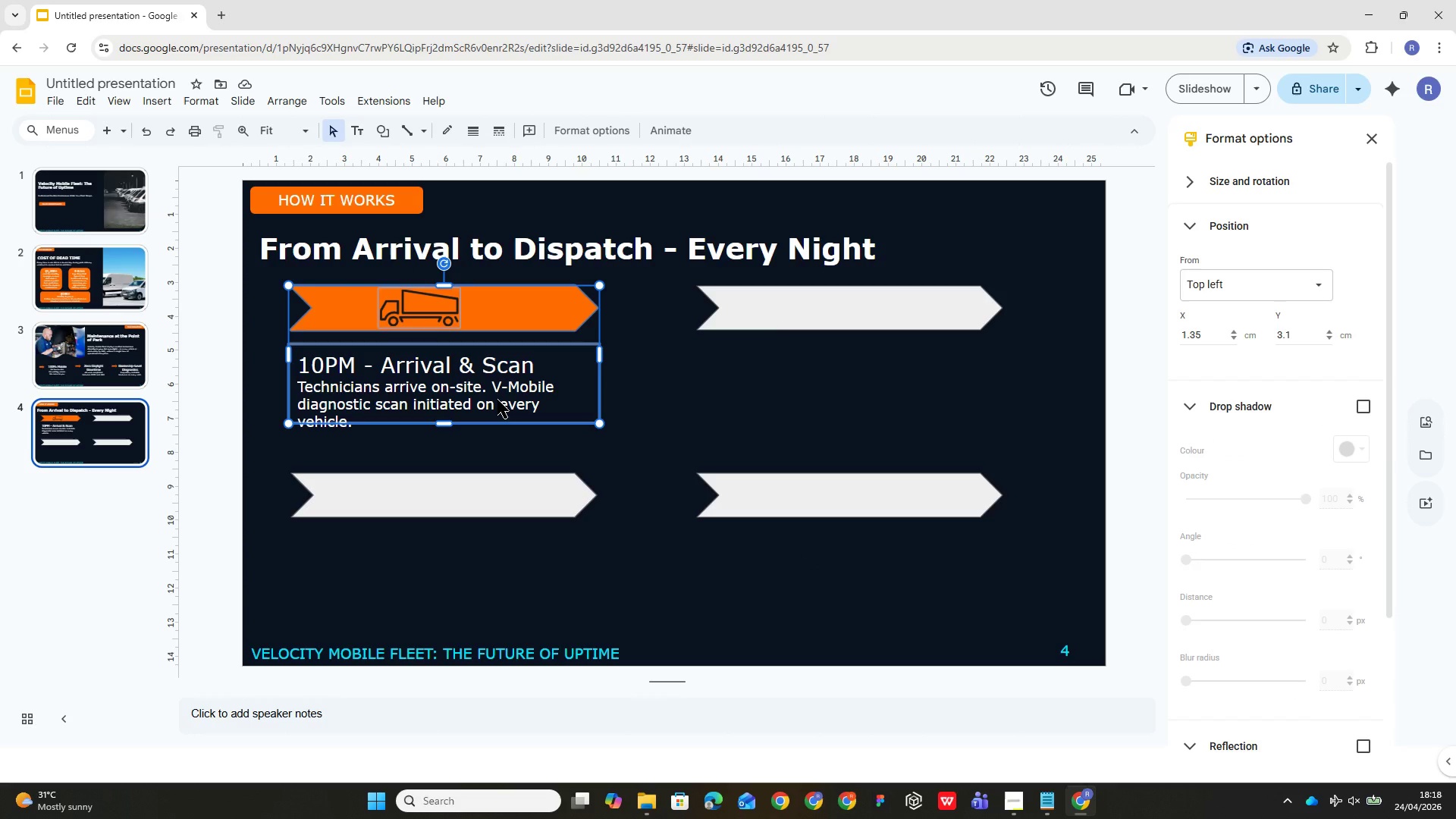 
key(Alt+Control+G)
 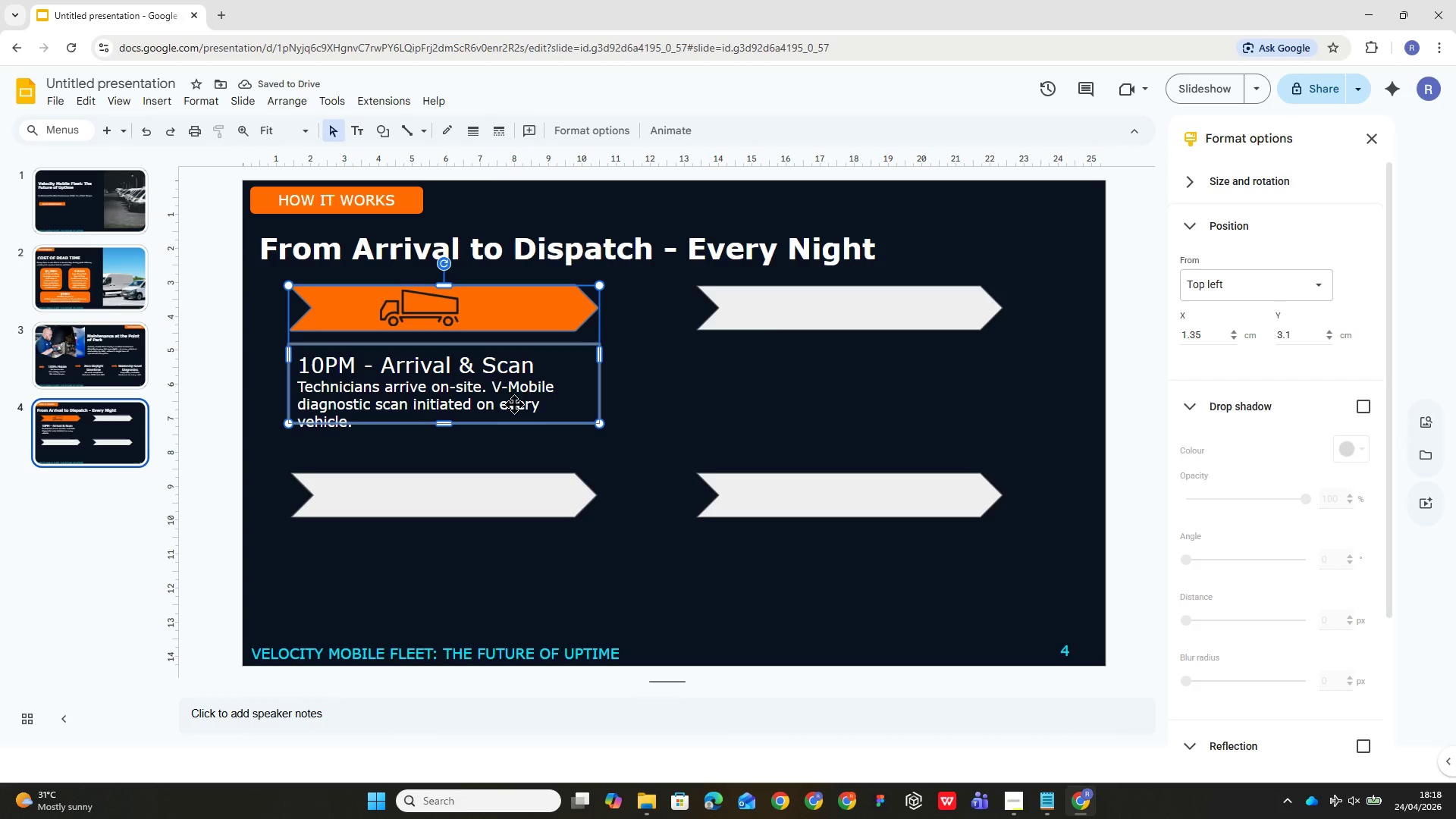 
left_click([572, 405])
 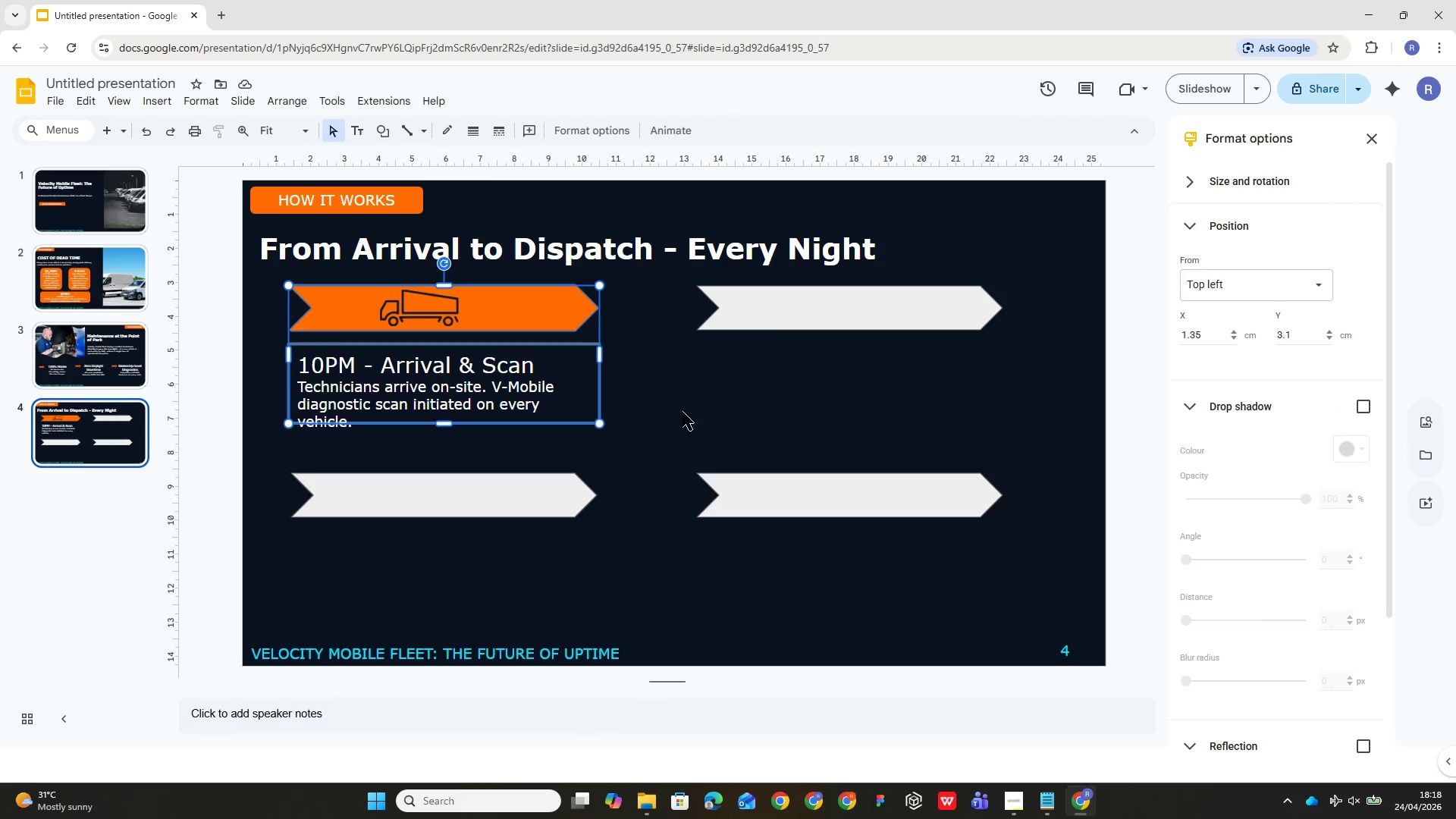 
left_click([683, 412])
 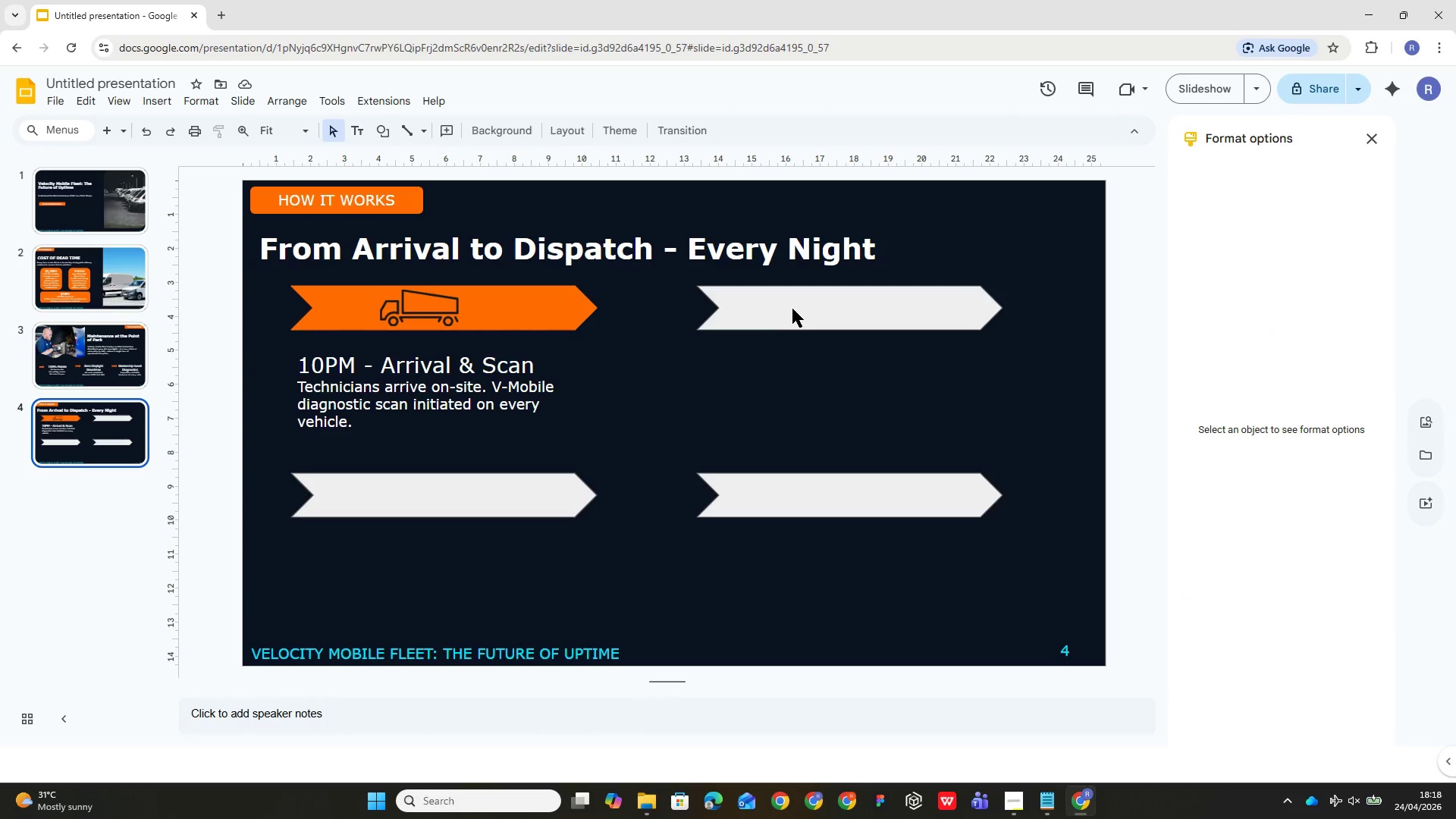 
left_click([793, 309])
 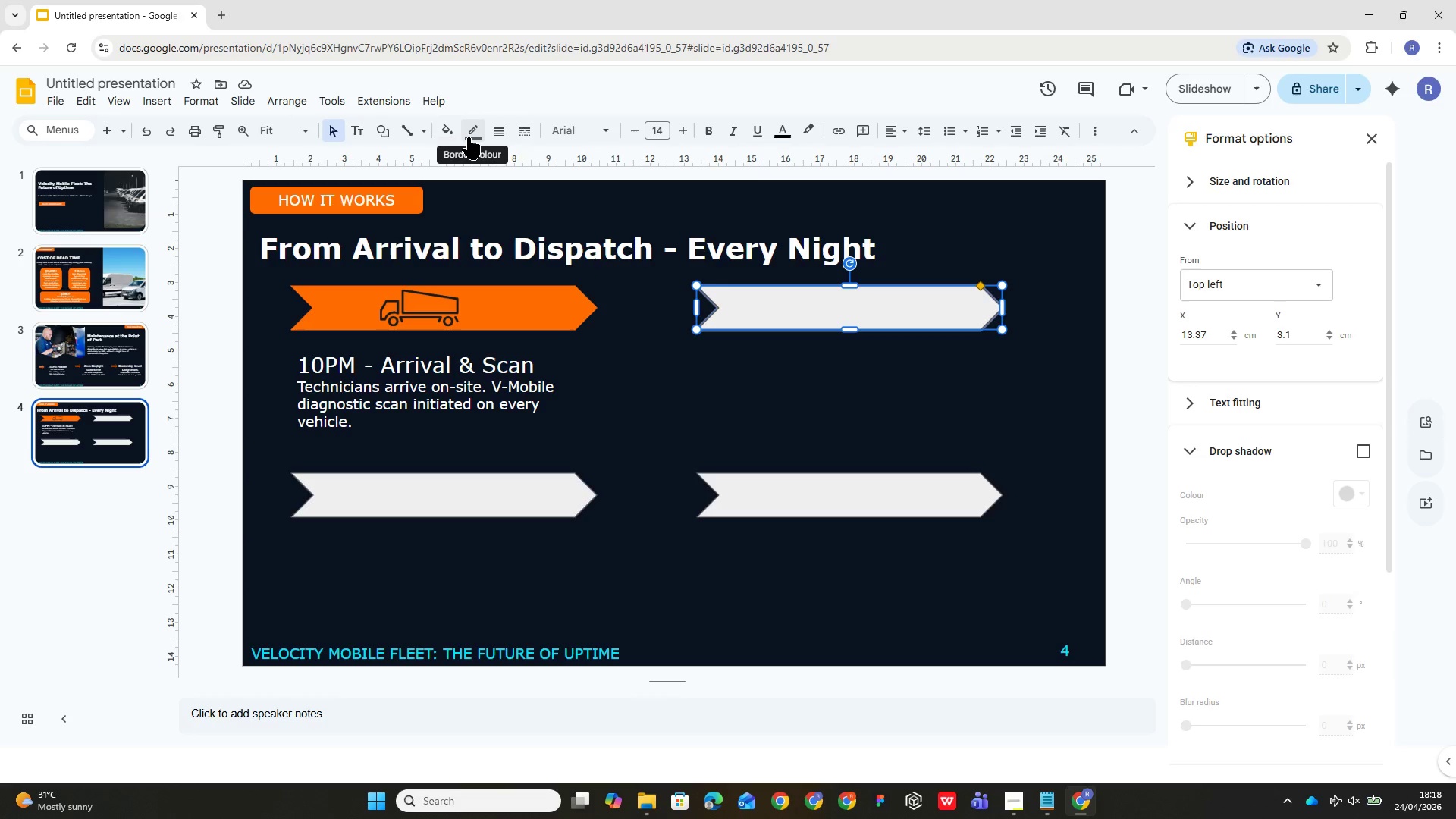 
wait(7.09)
 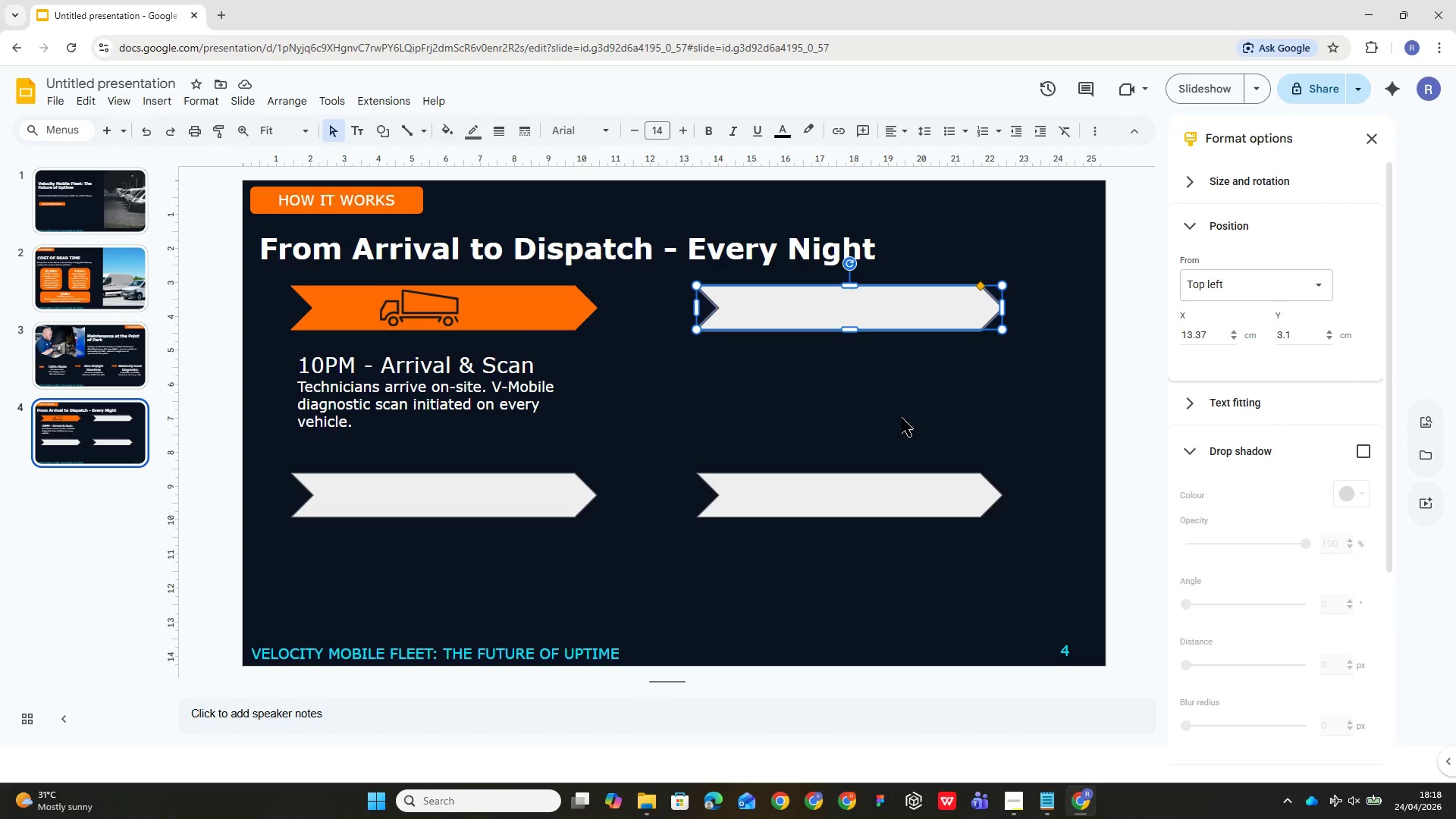 
double_click([516, 313])
 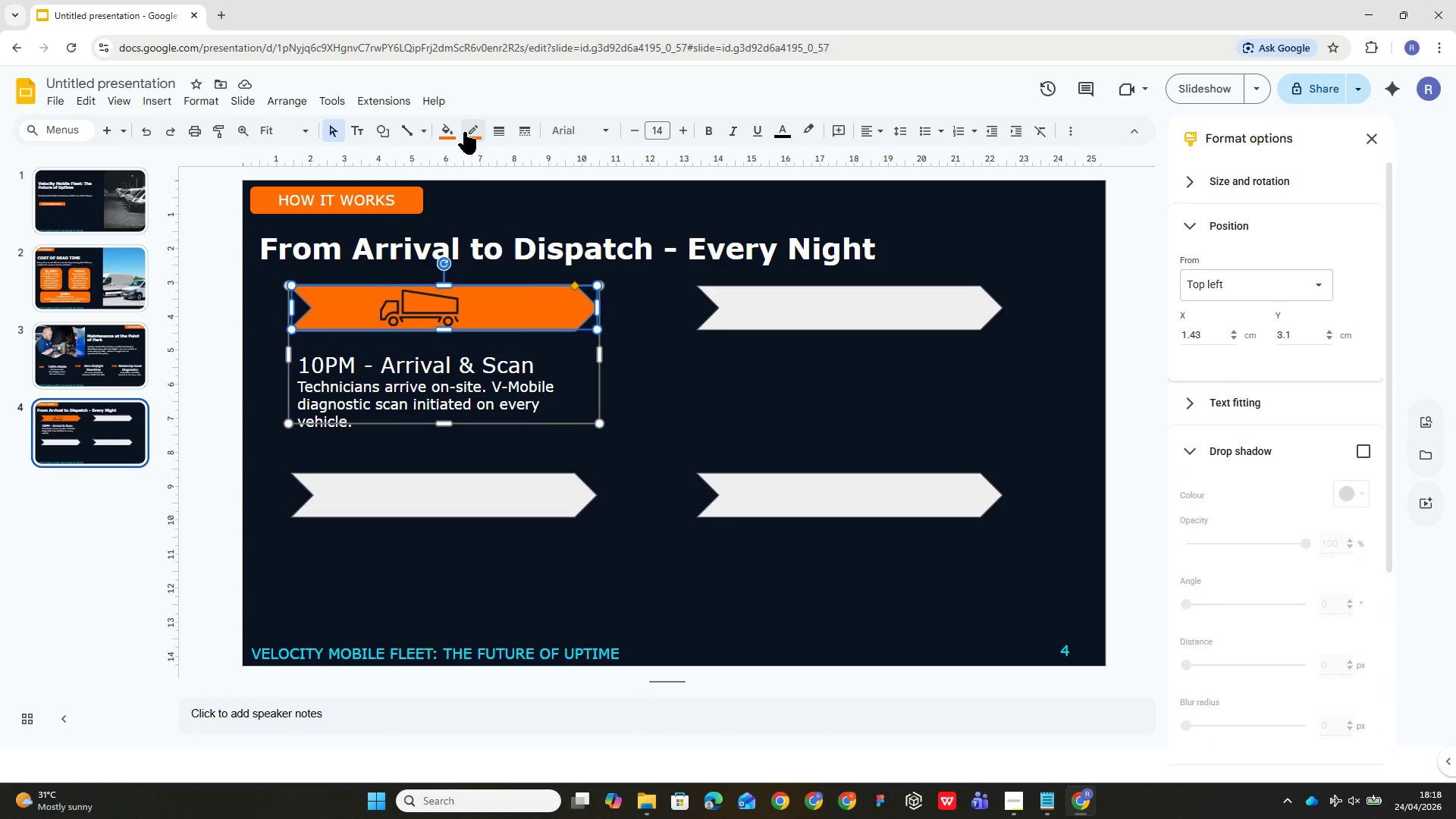 
left_click([451, 139])
 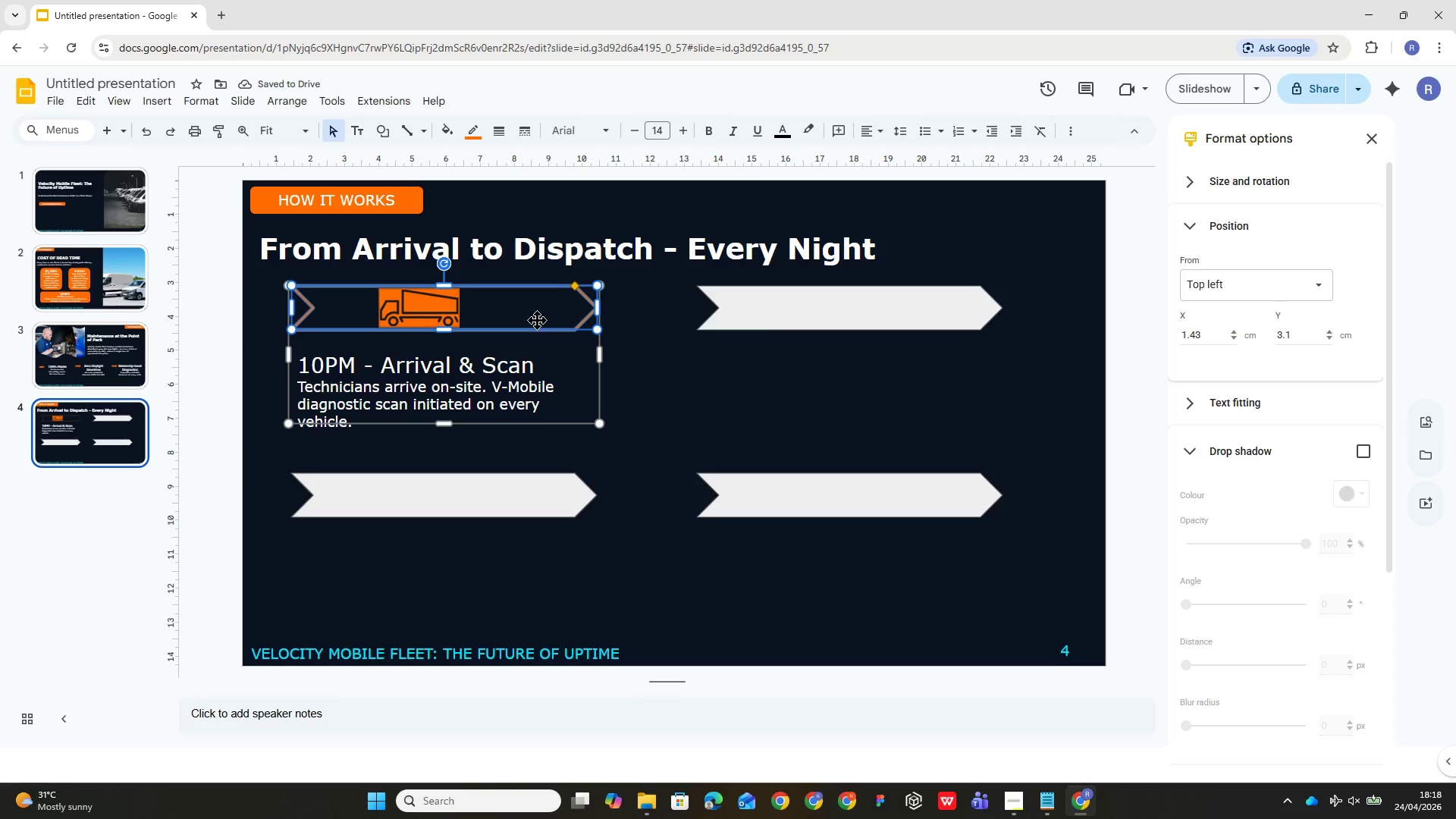 
wait(5.38)
 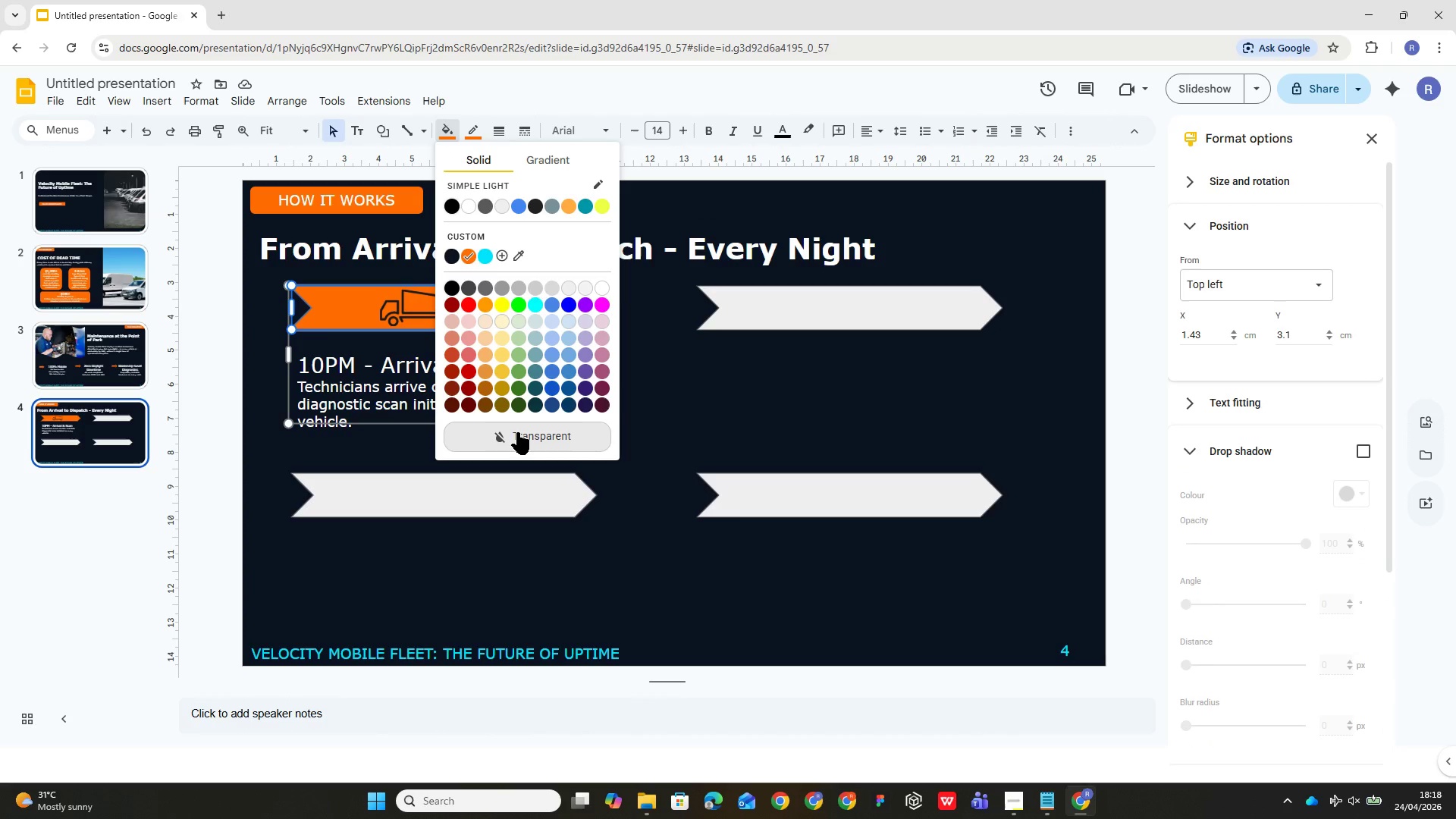 
left_click([447, 129])
 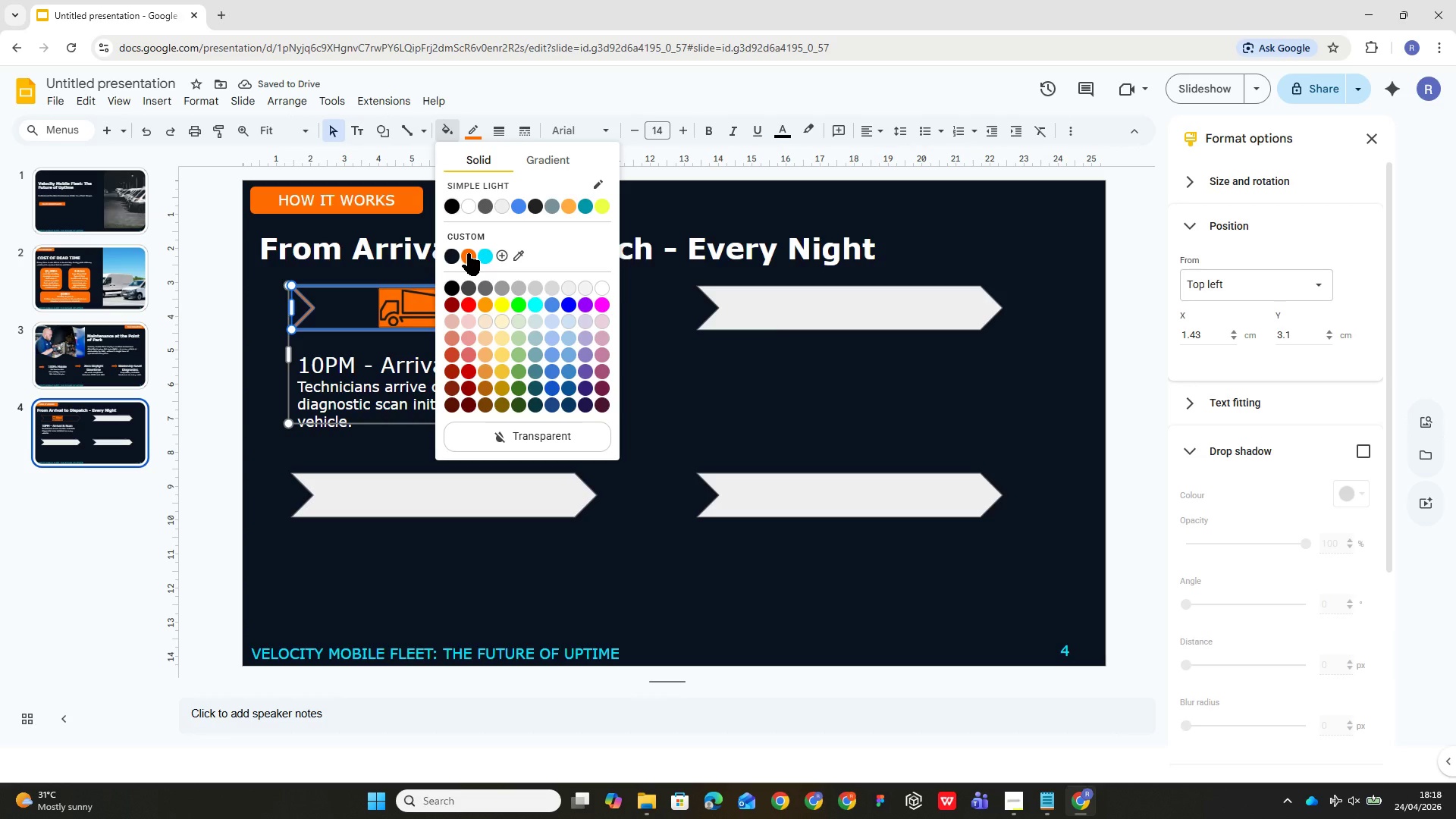 
left_click([468, 253])
 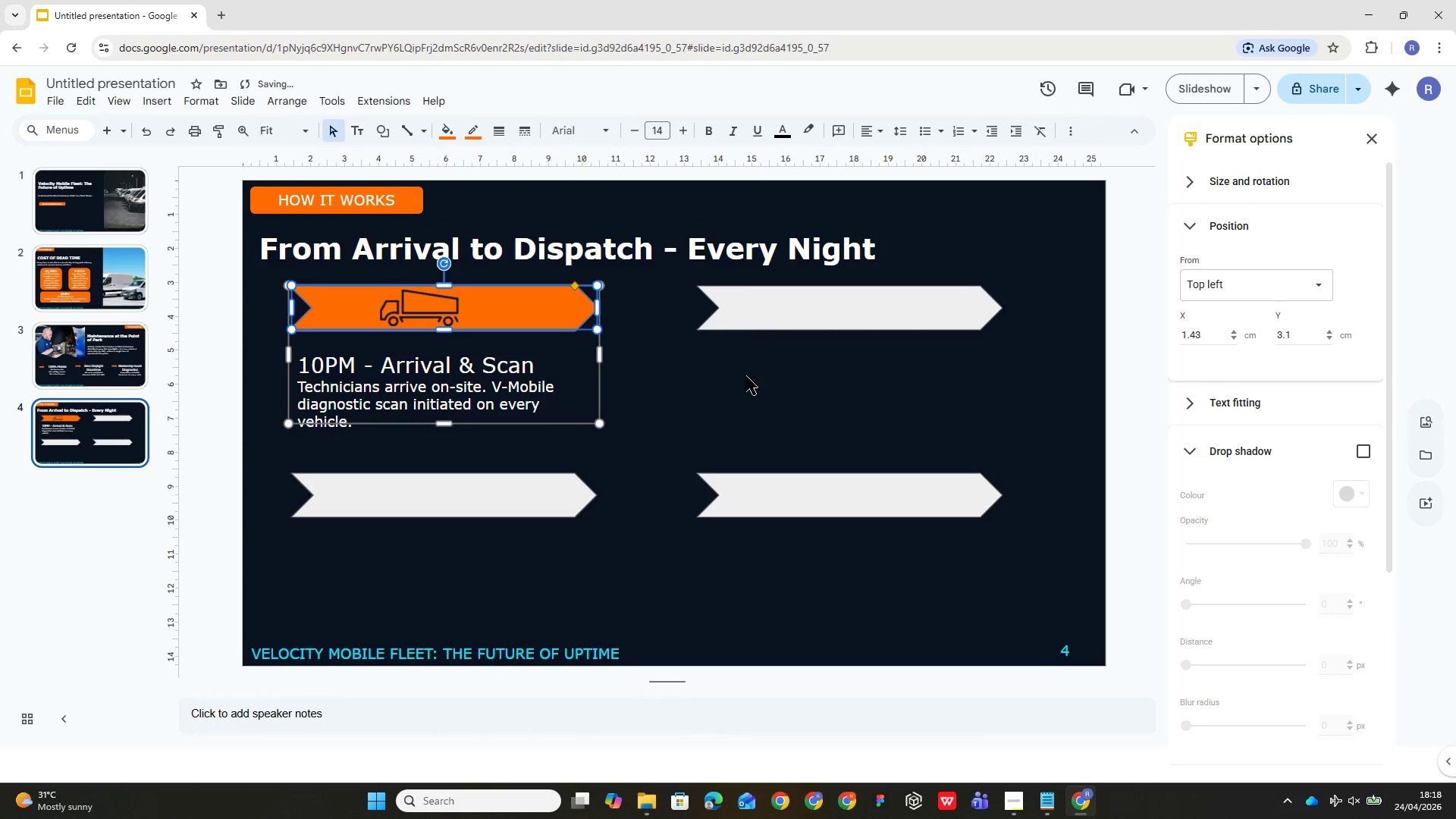 
left_click([780, 318])
 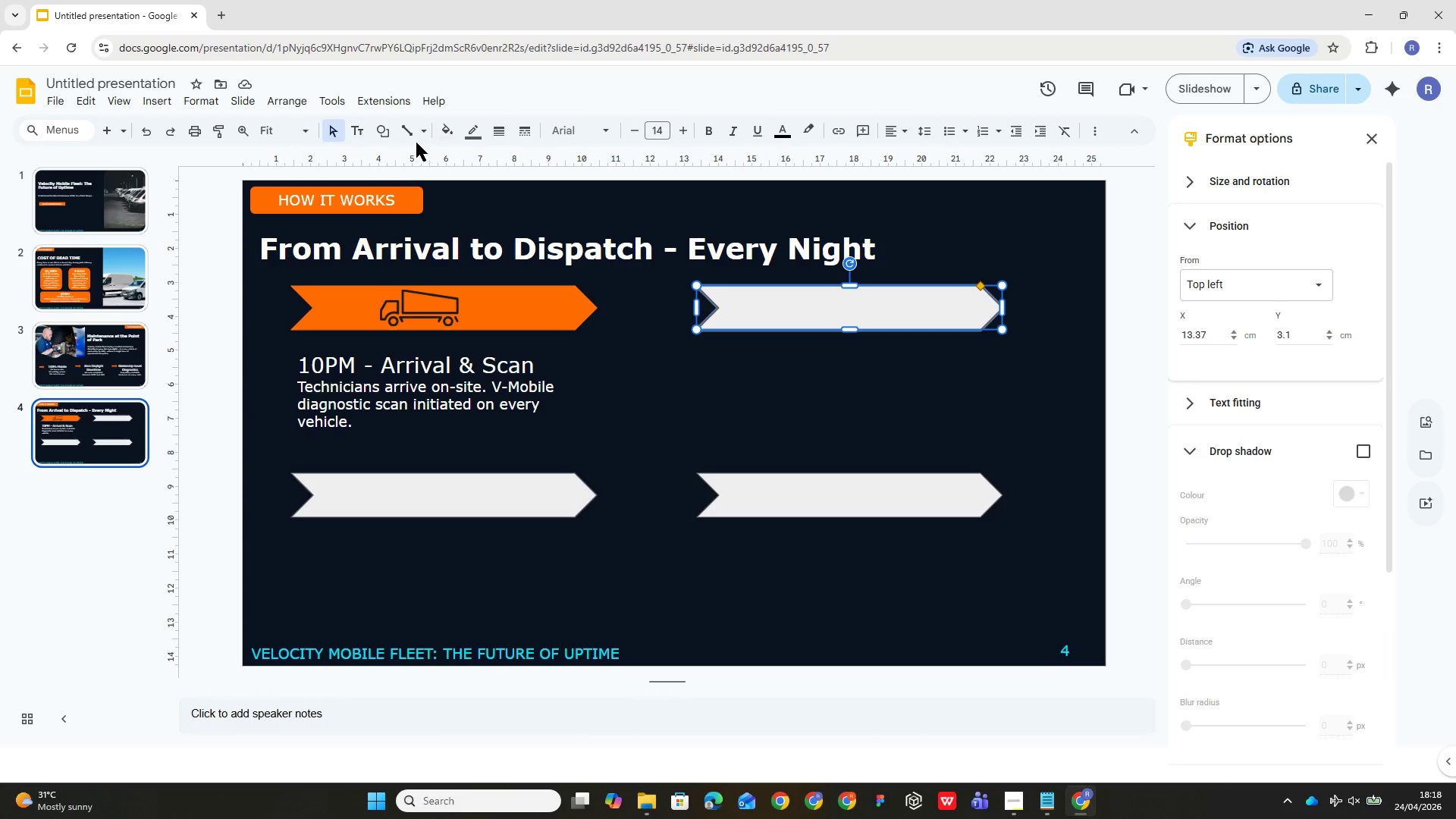 
wait(14.69)
 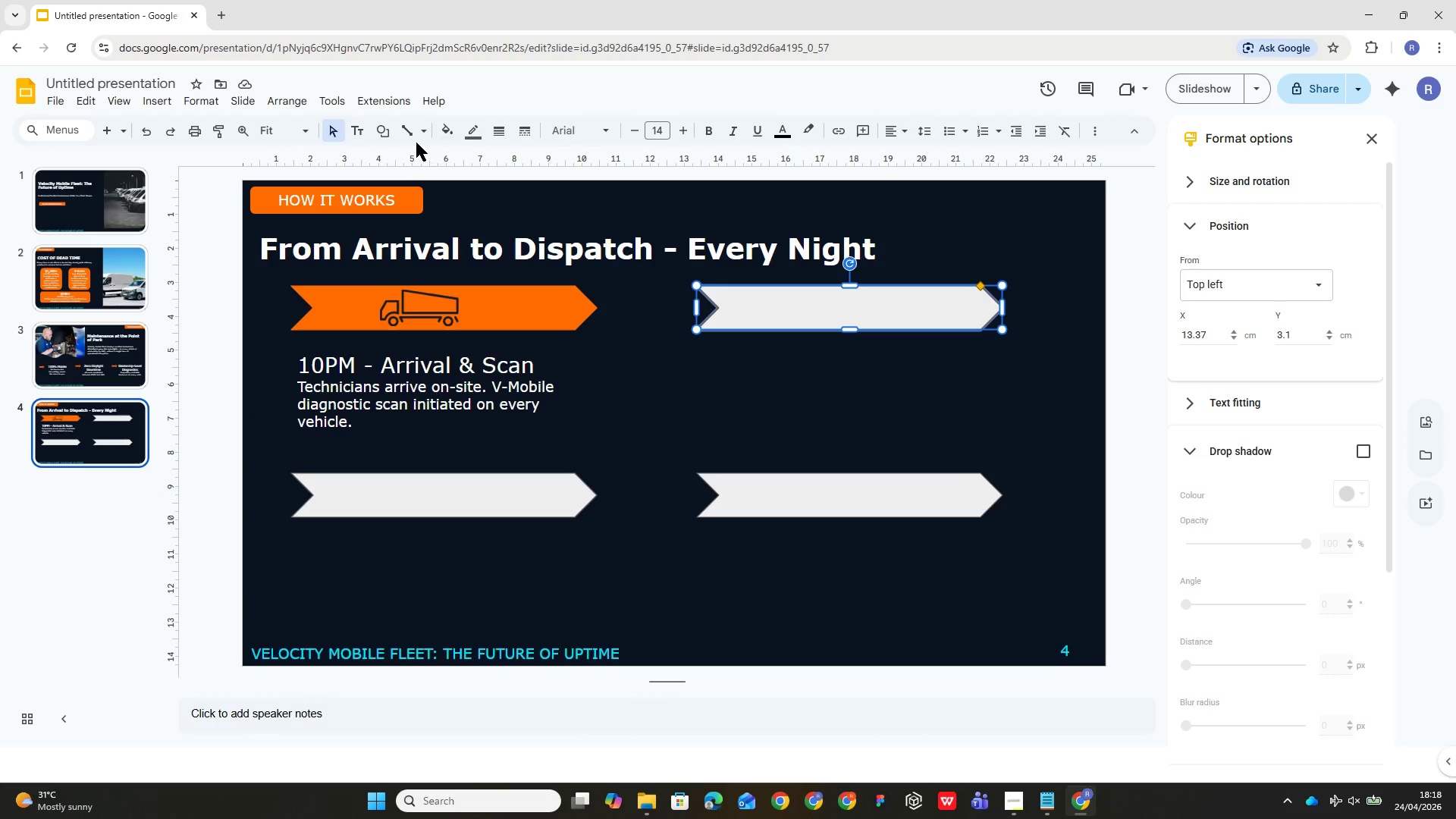 
left_click([450, 137])
 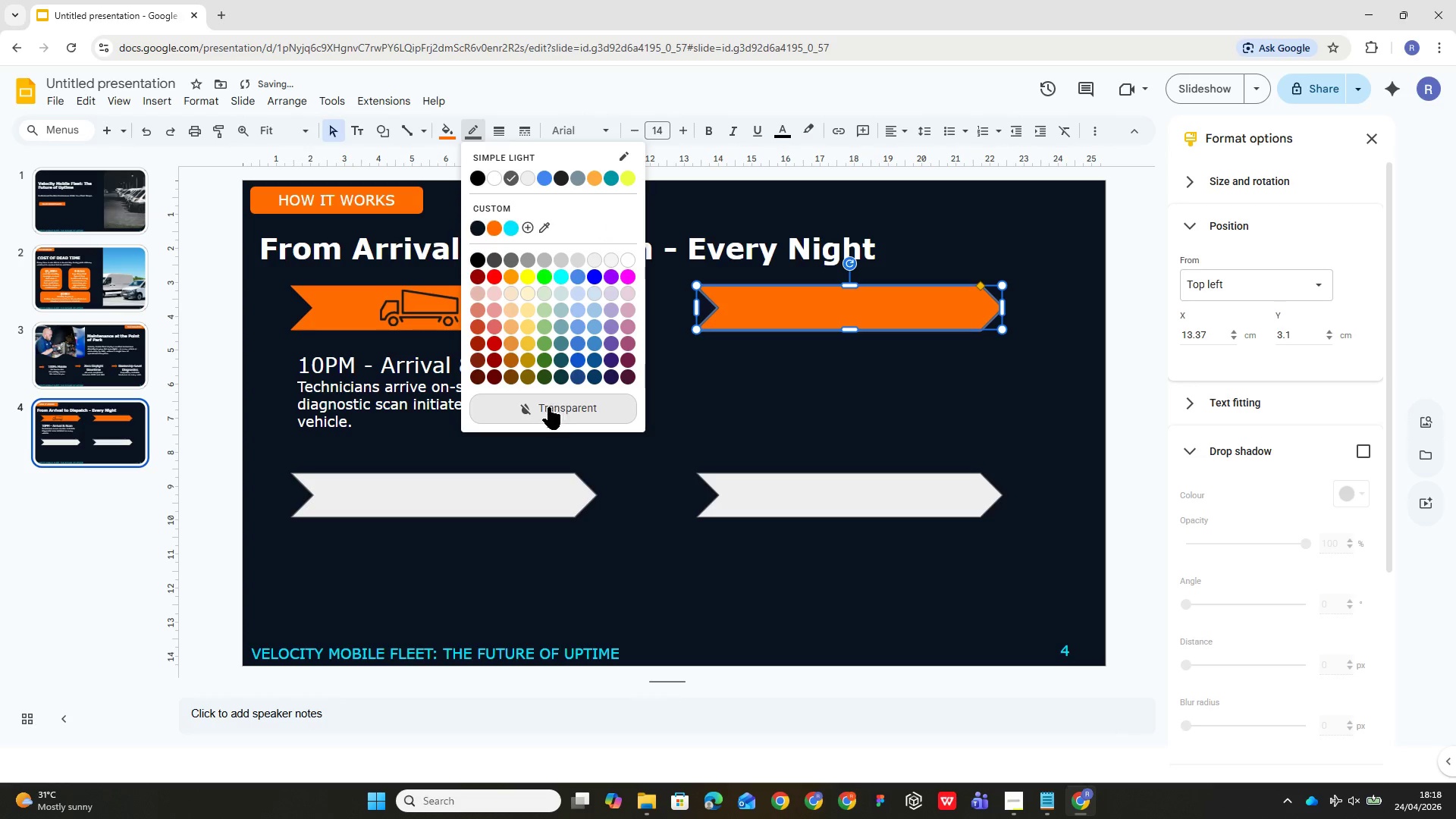 
double_click([790, 303])
 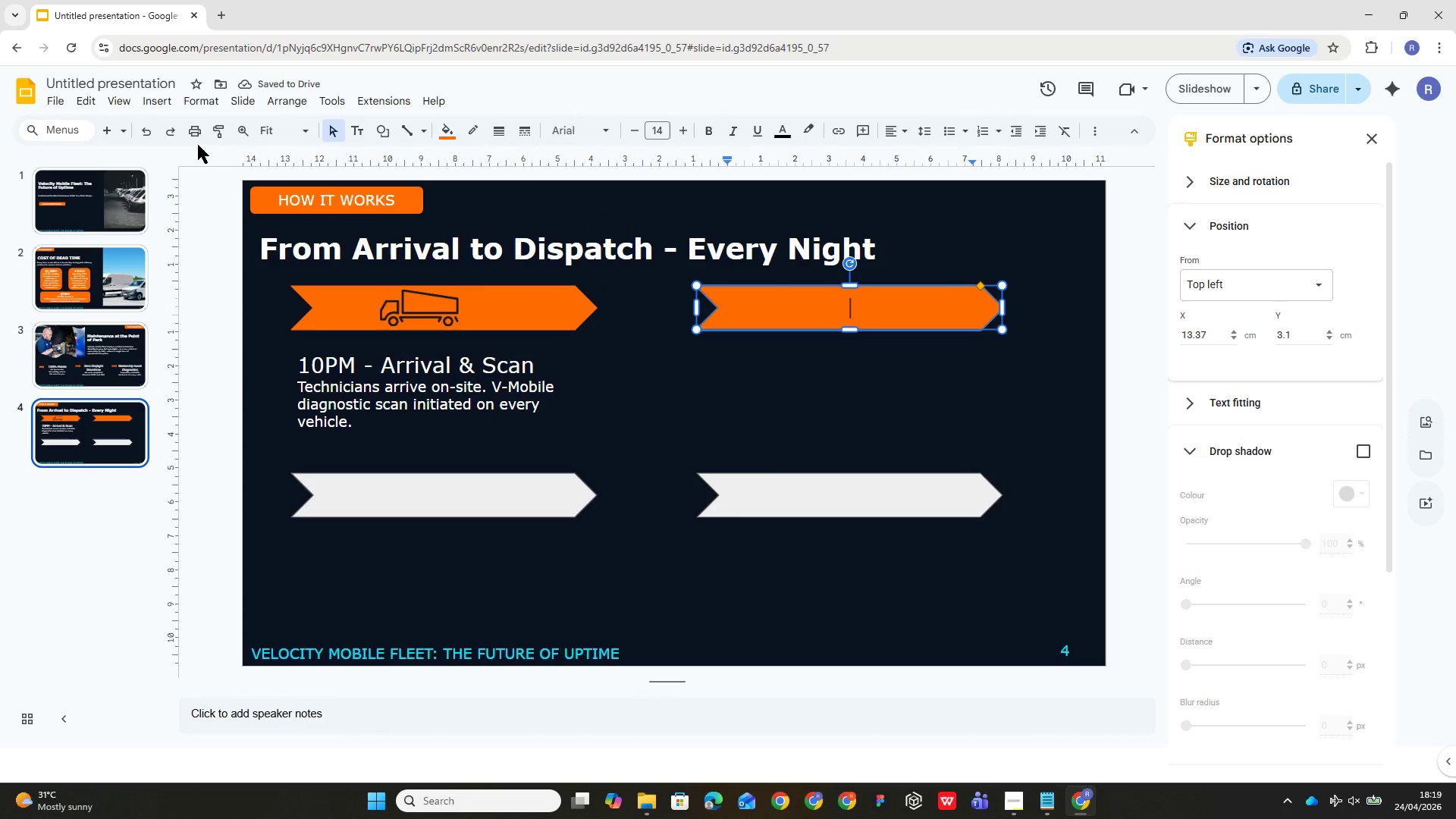 
left_click([164, 102])
 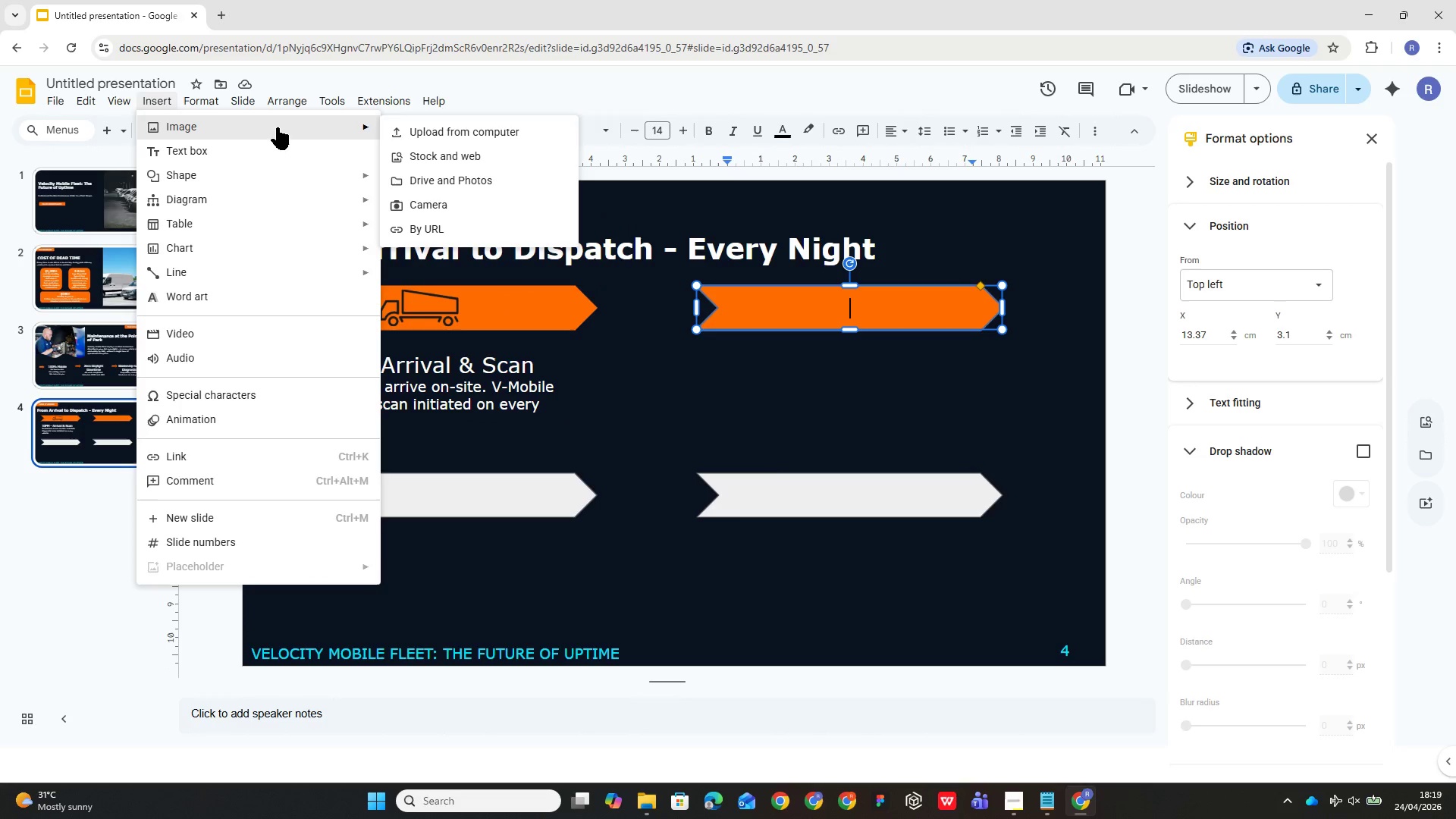 
left_click([485, 156])
 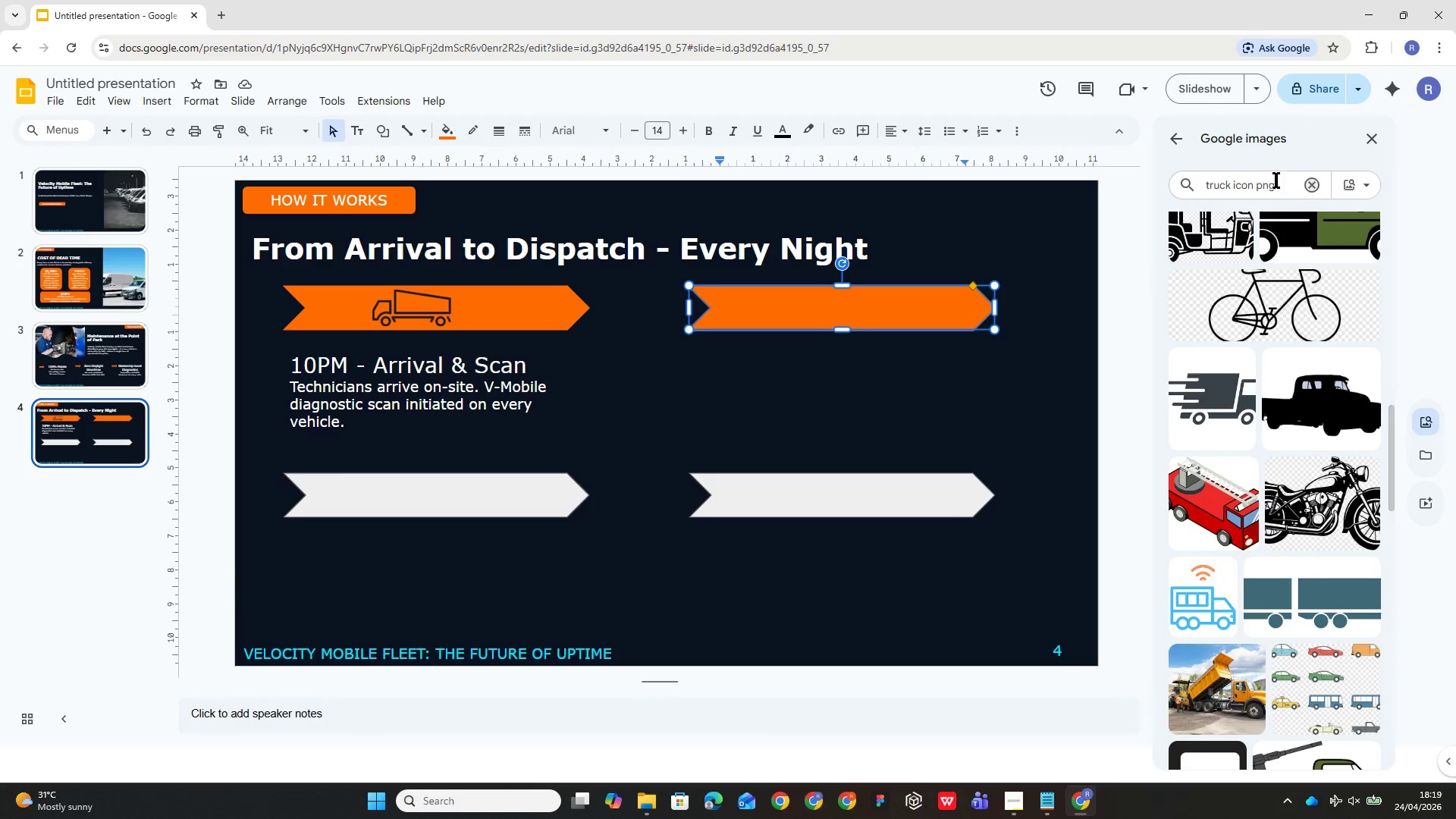 
left_click([1223, 184])
 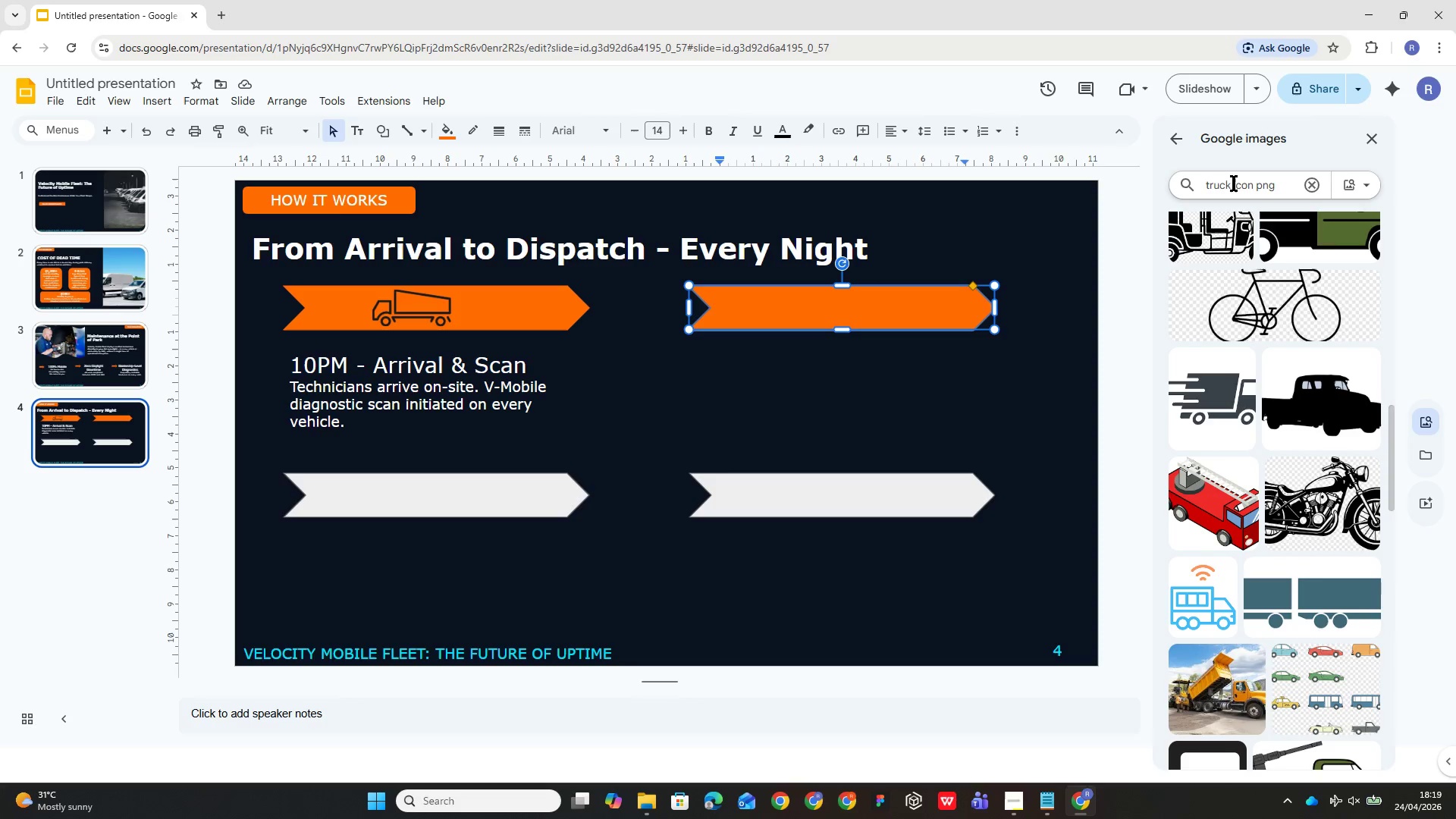 
left_click([1234, 183])
 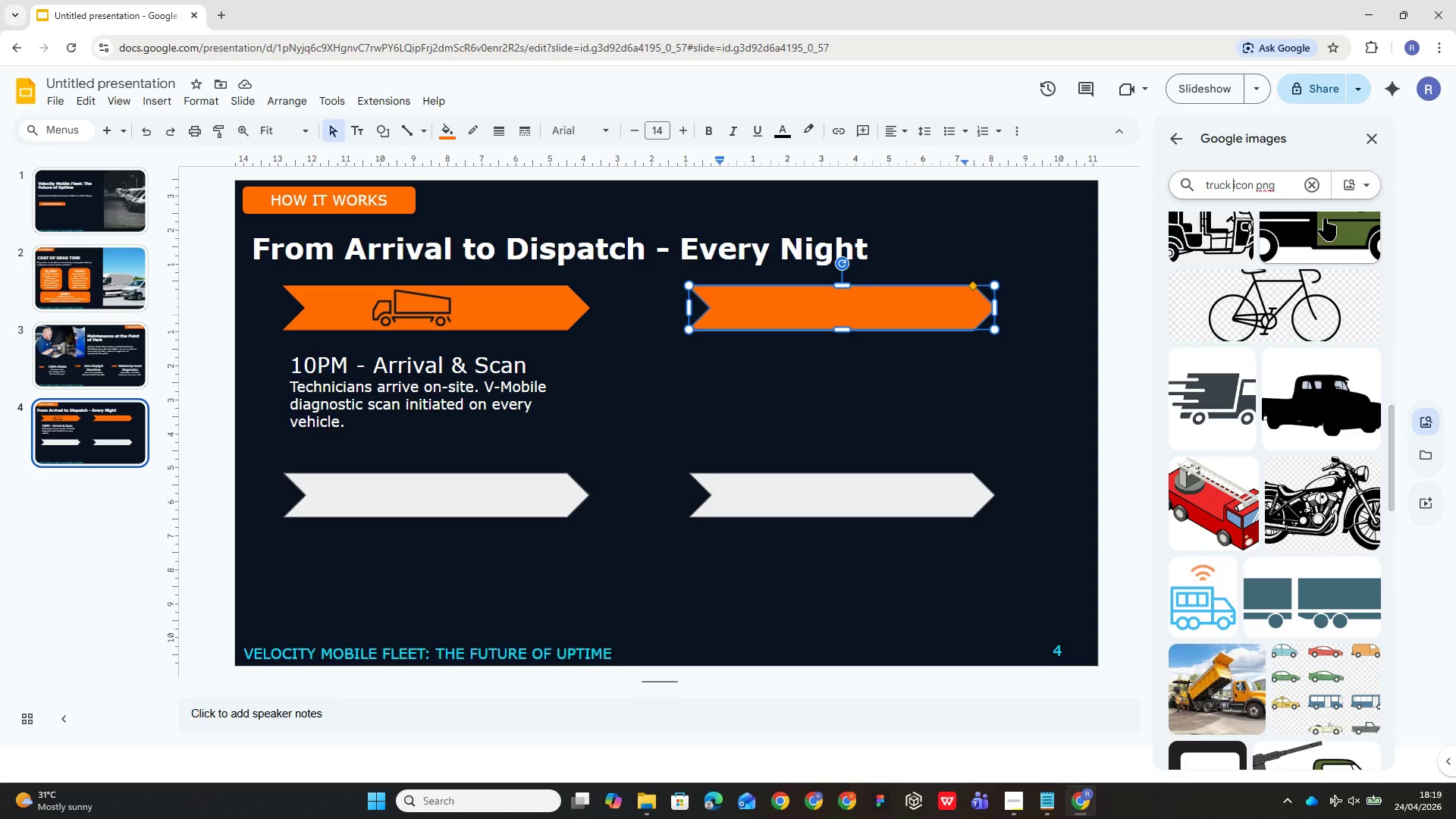 
key(Backspace)
key(Backspace)
key(Backspace)
key(Backspace)
key(Backspace)
type(ools )
 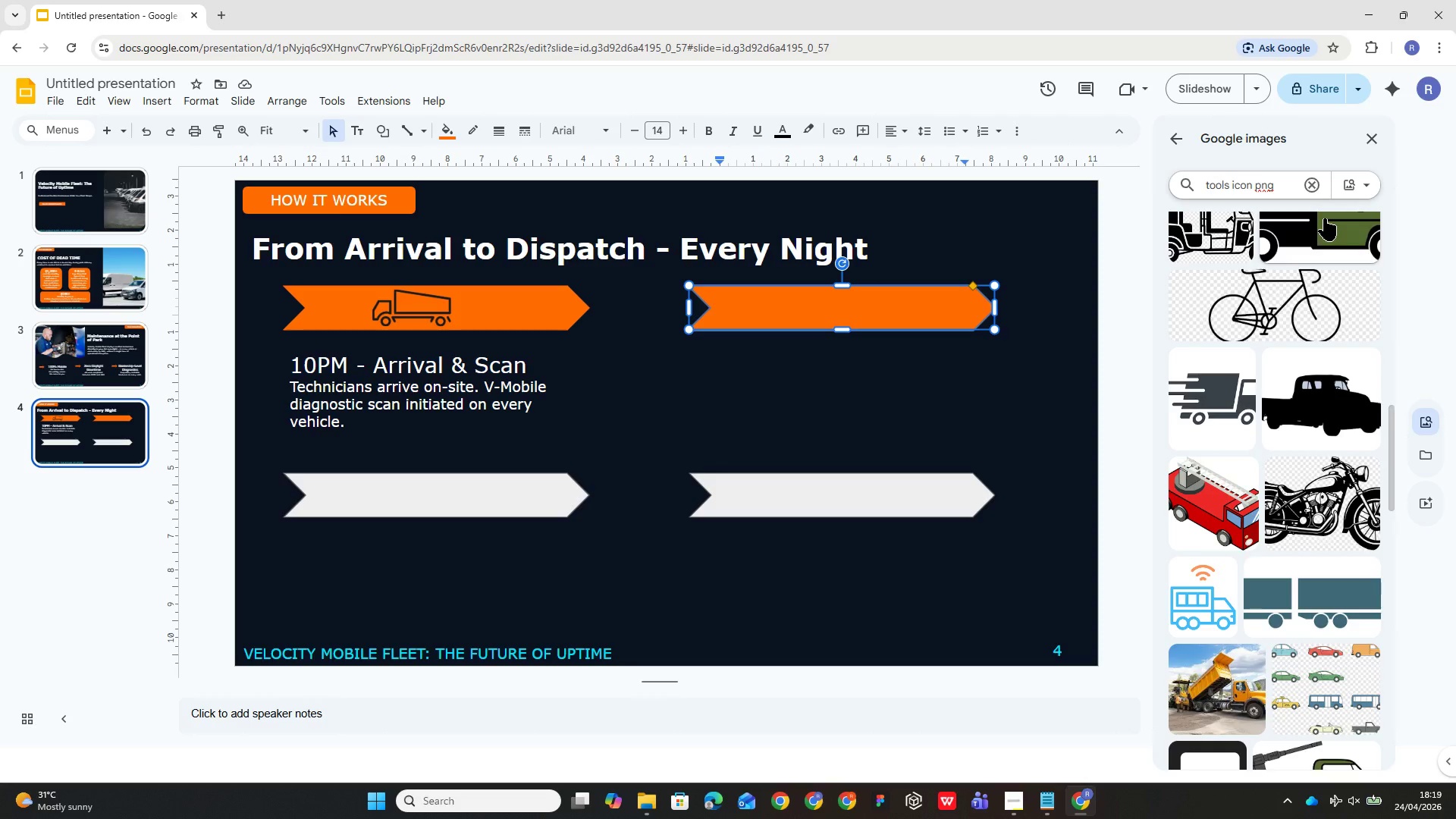 
key(Enter)
 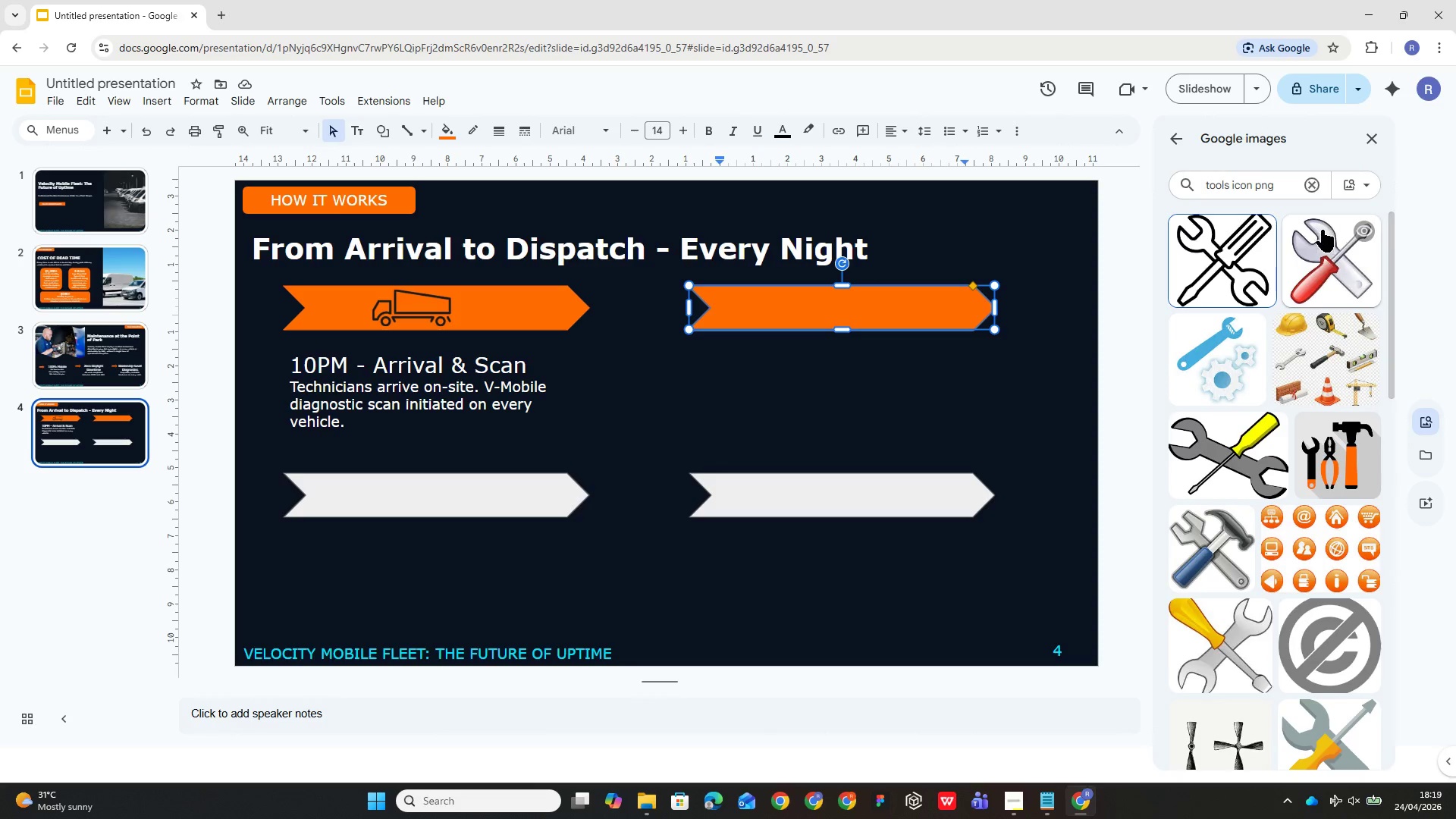 
left_click([1216, 271])
 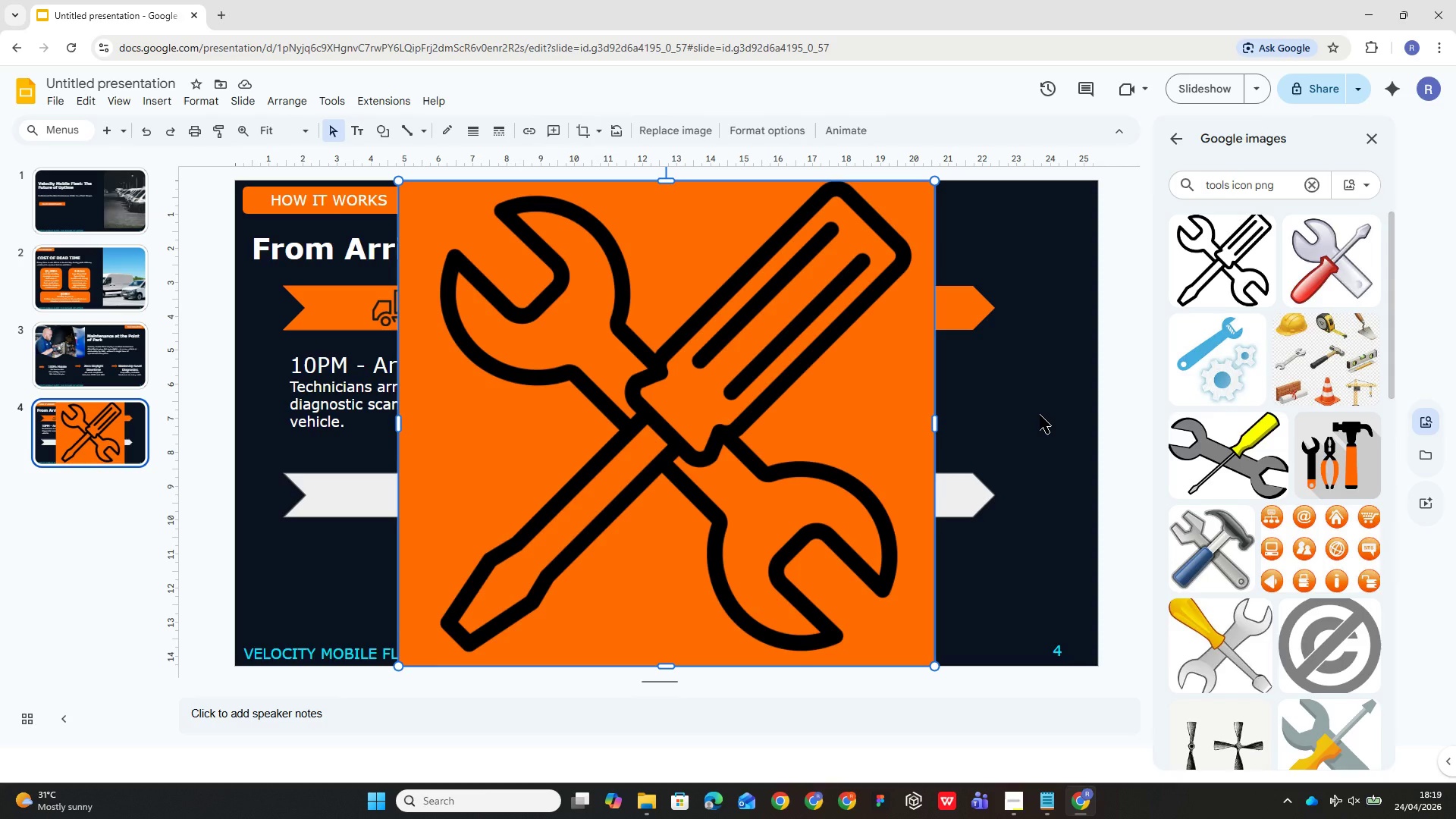 
wait(7.28)
 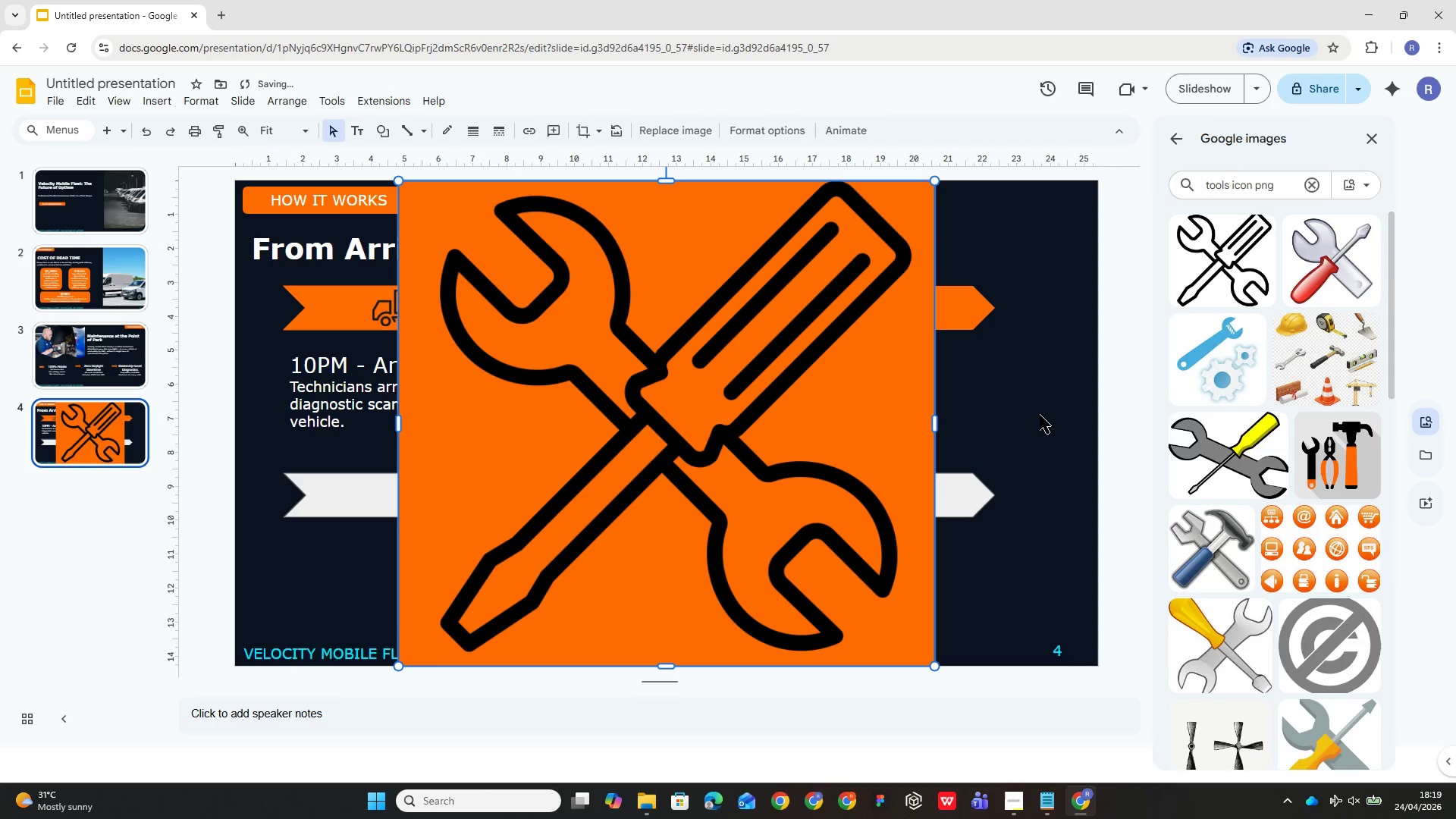 
hold_key(key=ShiftLeft, duration=6.08)
left_click_drag(start_coordinate=[936, 664], to_coordinate=[436, 212])
 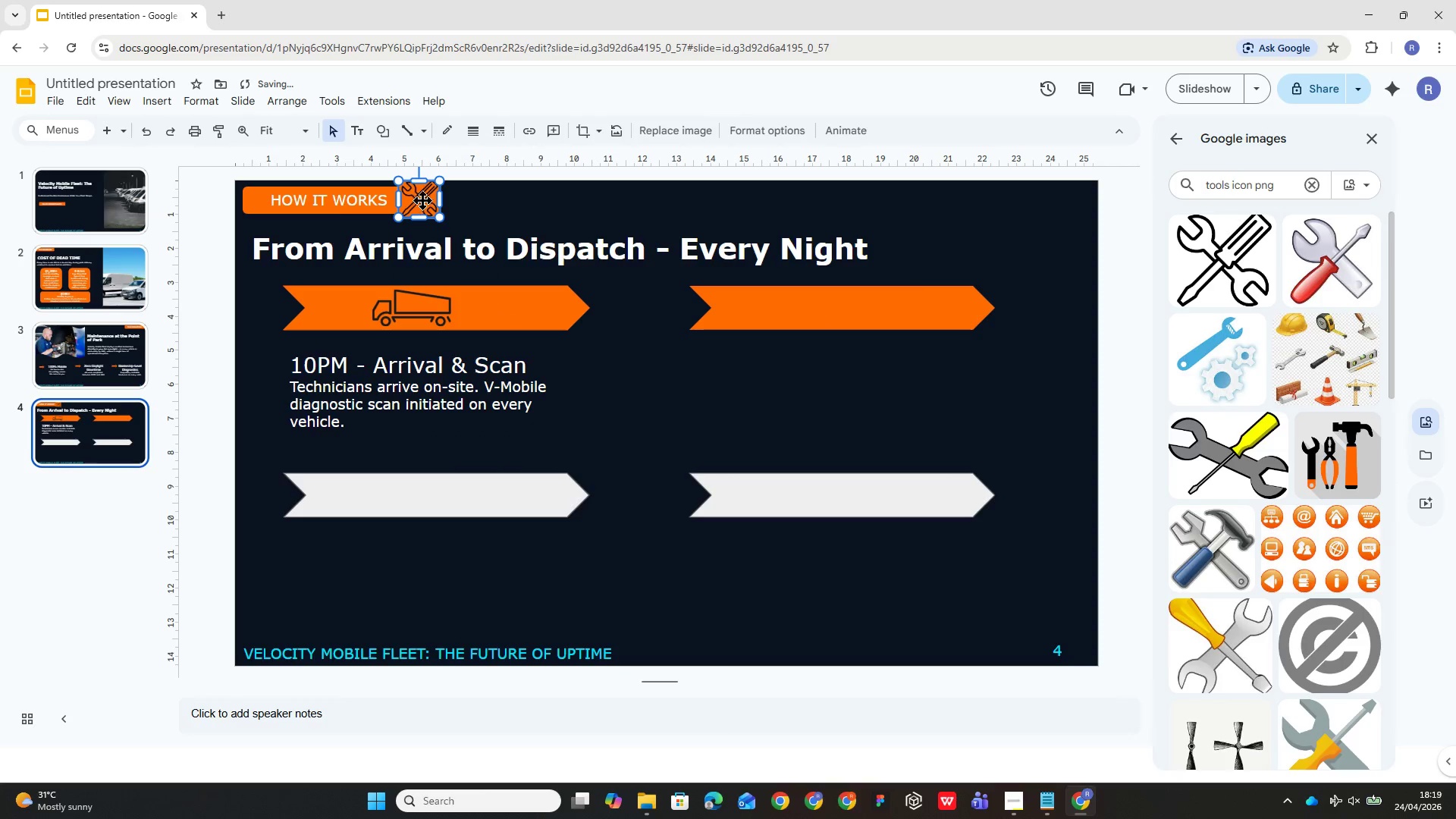 
left_click_drag(start_coordinate=[419, 195], to_coordinate=[844, 304])
 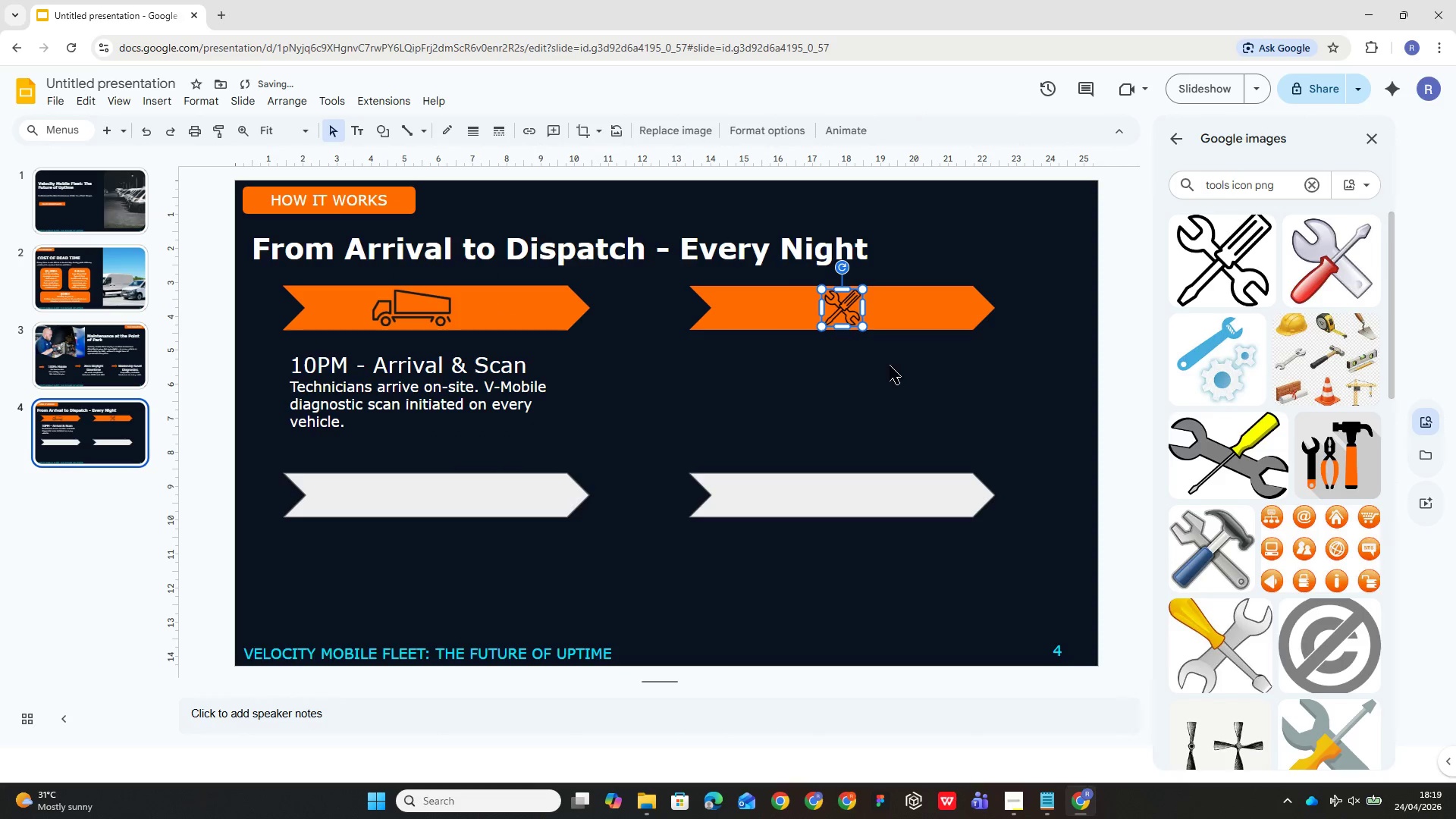 
left_click([891, 370])
 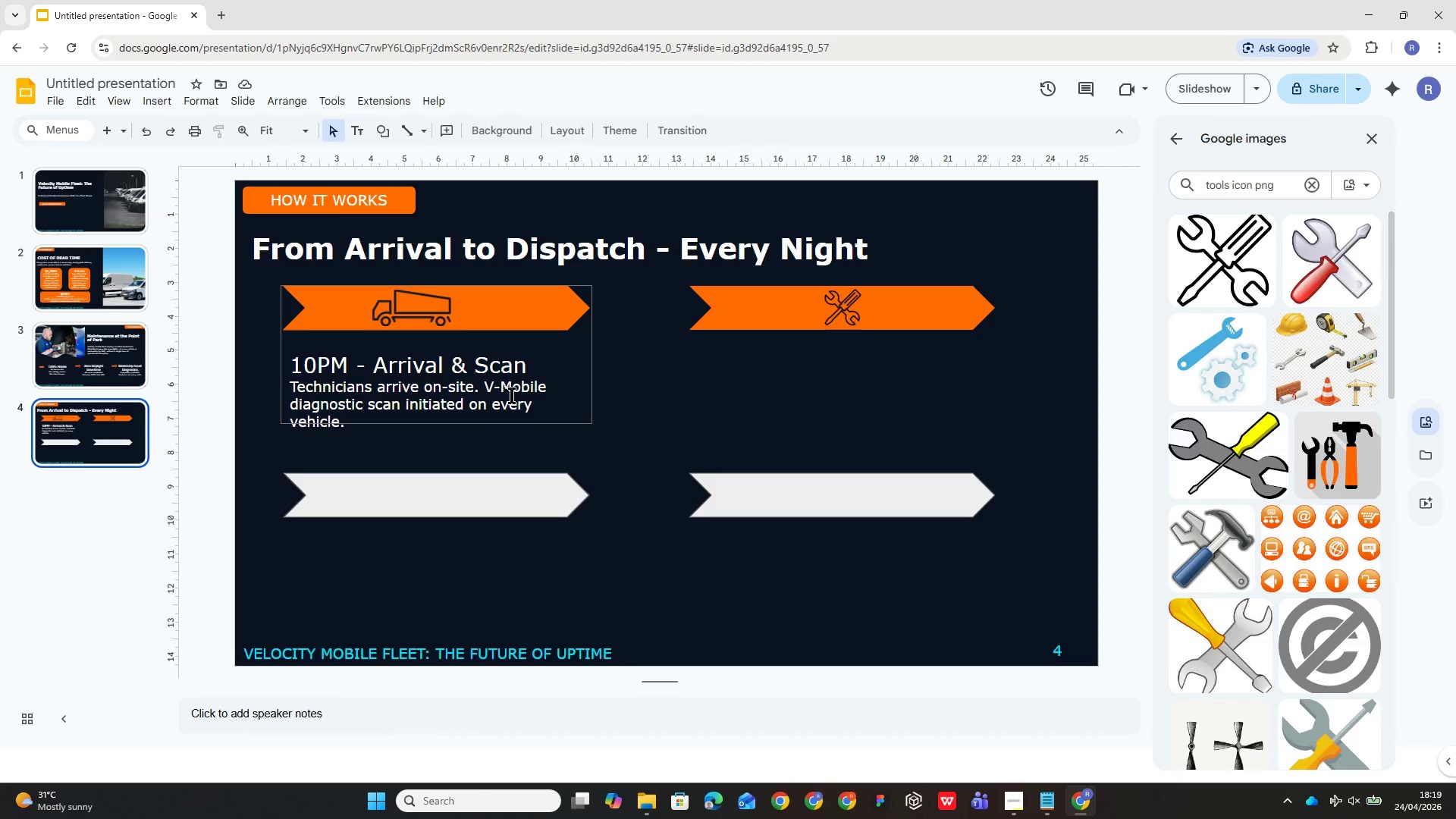 
wait(7.08)
 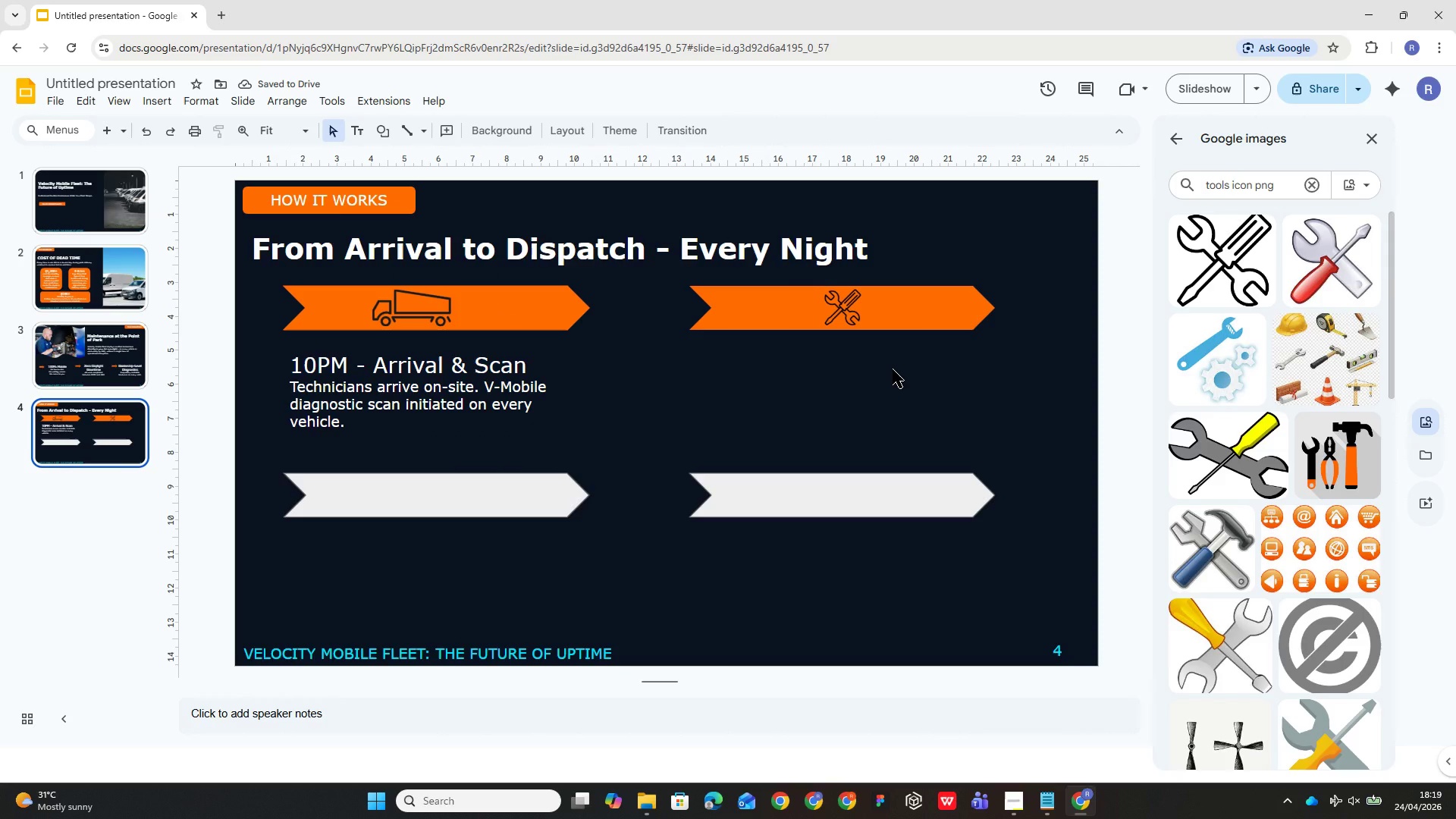 
left_click([355, 130])
 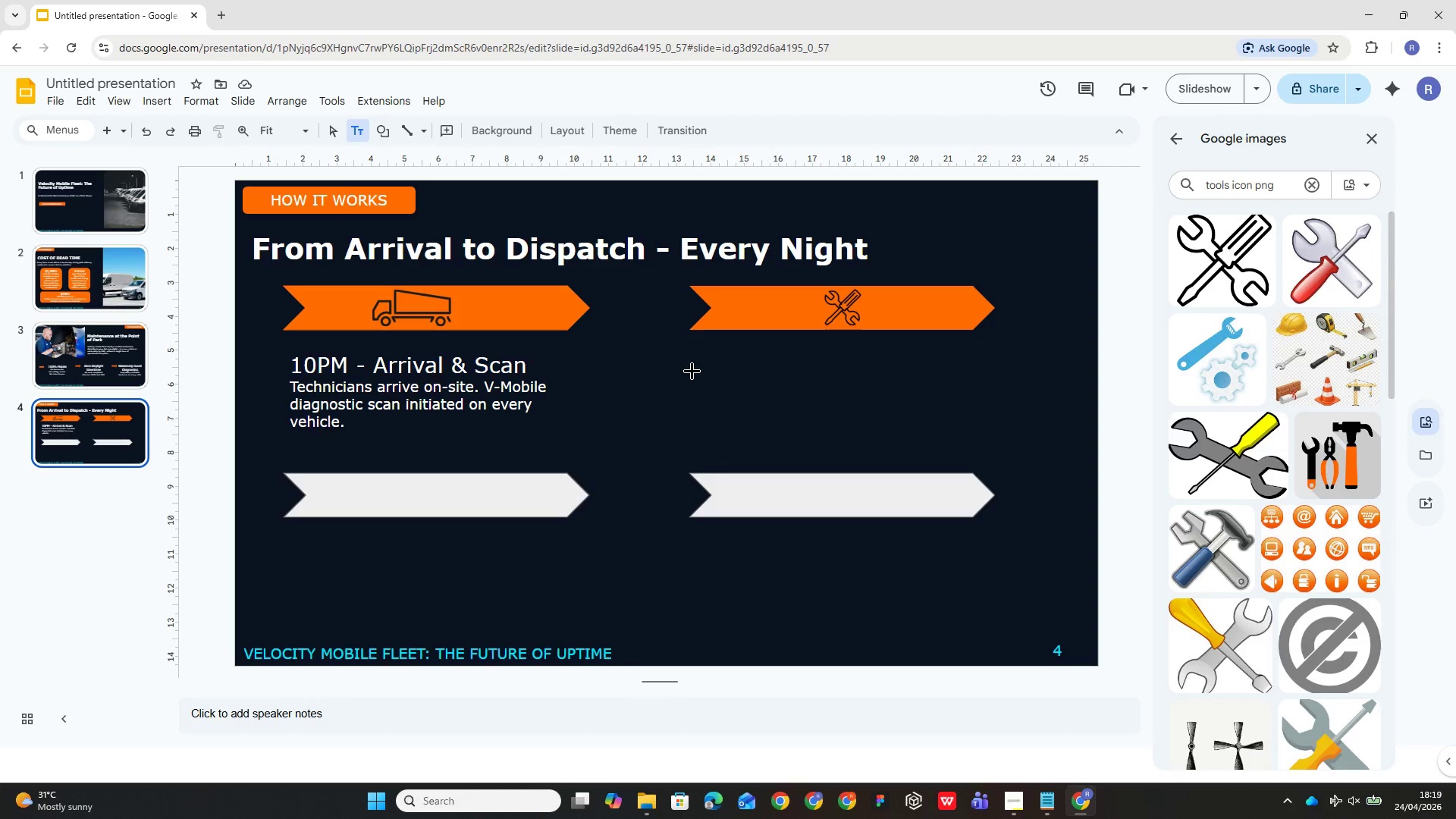 
left_click_drag(start_coordinate=[686, 362], to_coordinate=[999, 419])
 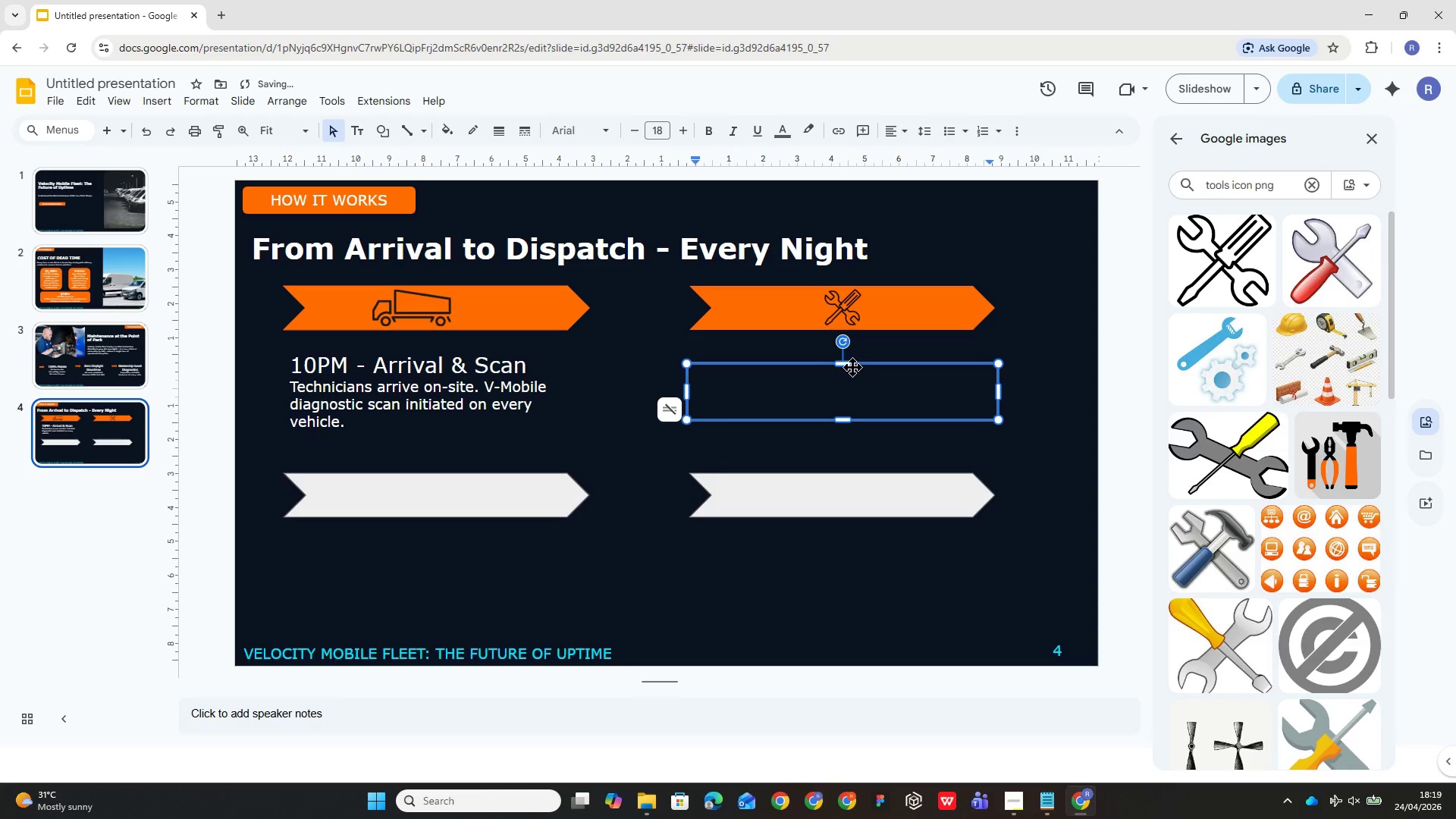 
left_click_drag(start_coordinate=[844, 362], to_coordinate=[840, 347])
 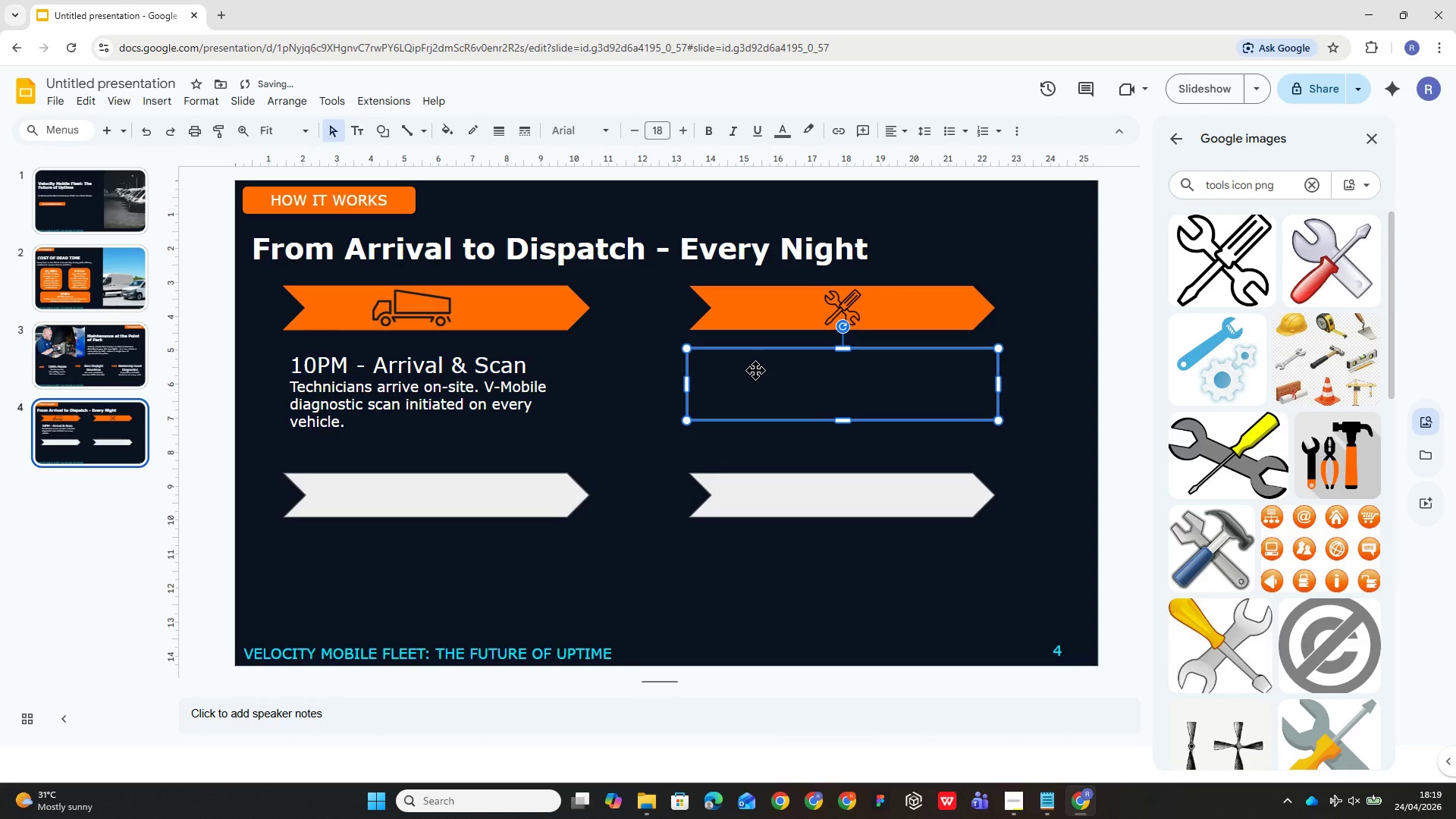 
double_click([755, 370])
 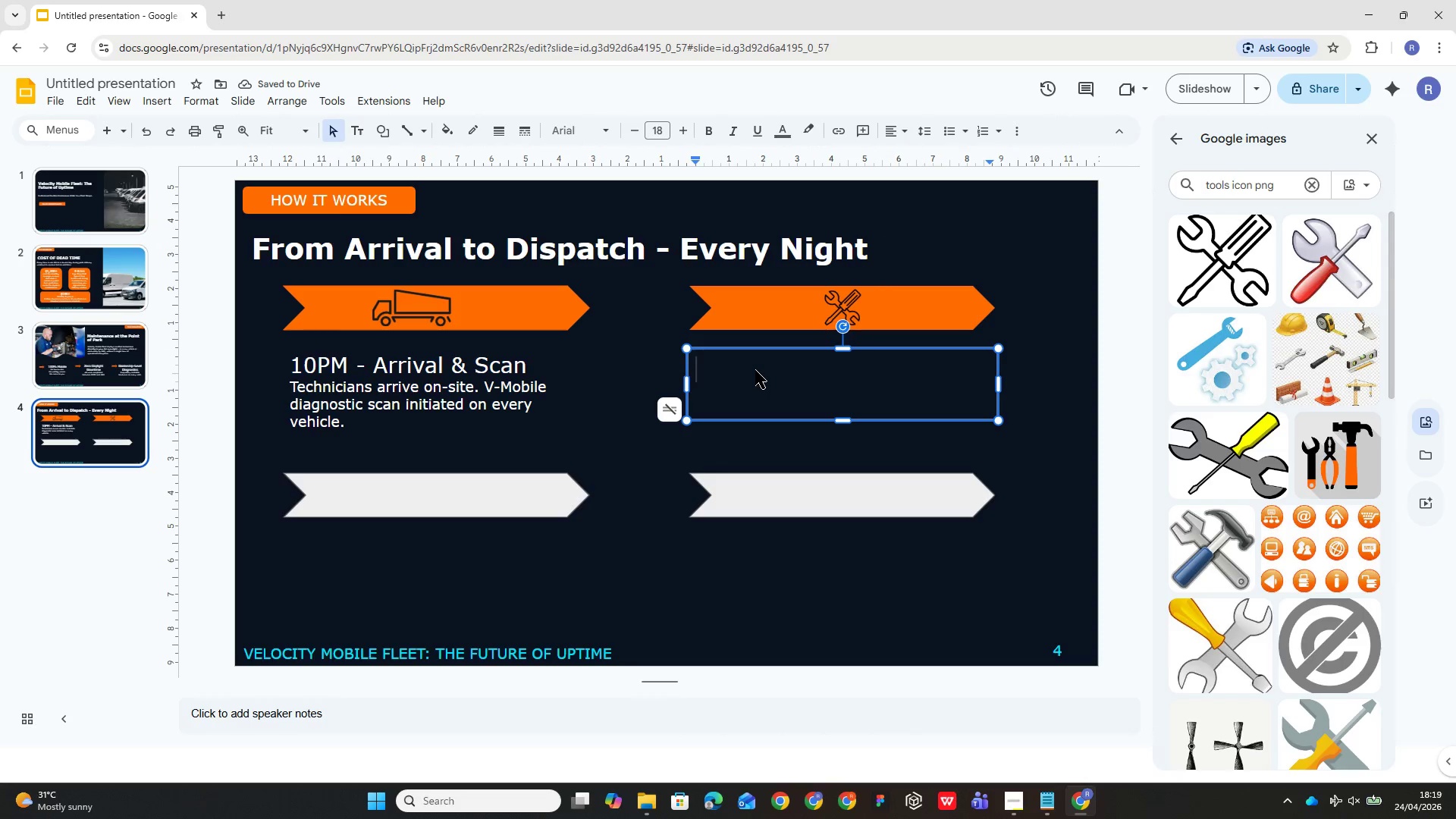 
type(11PM - 4 AM )
 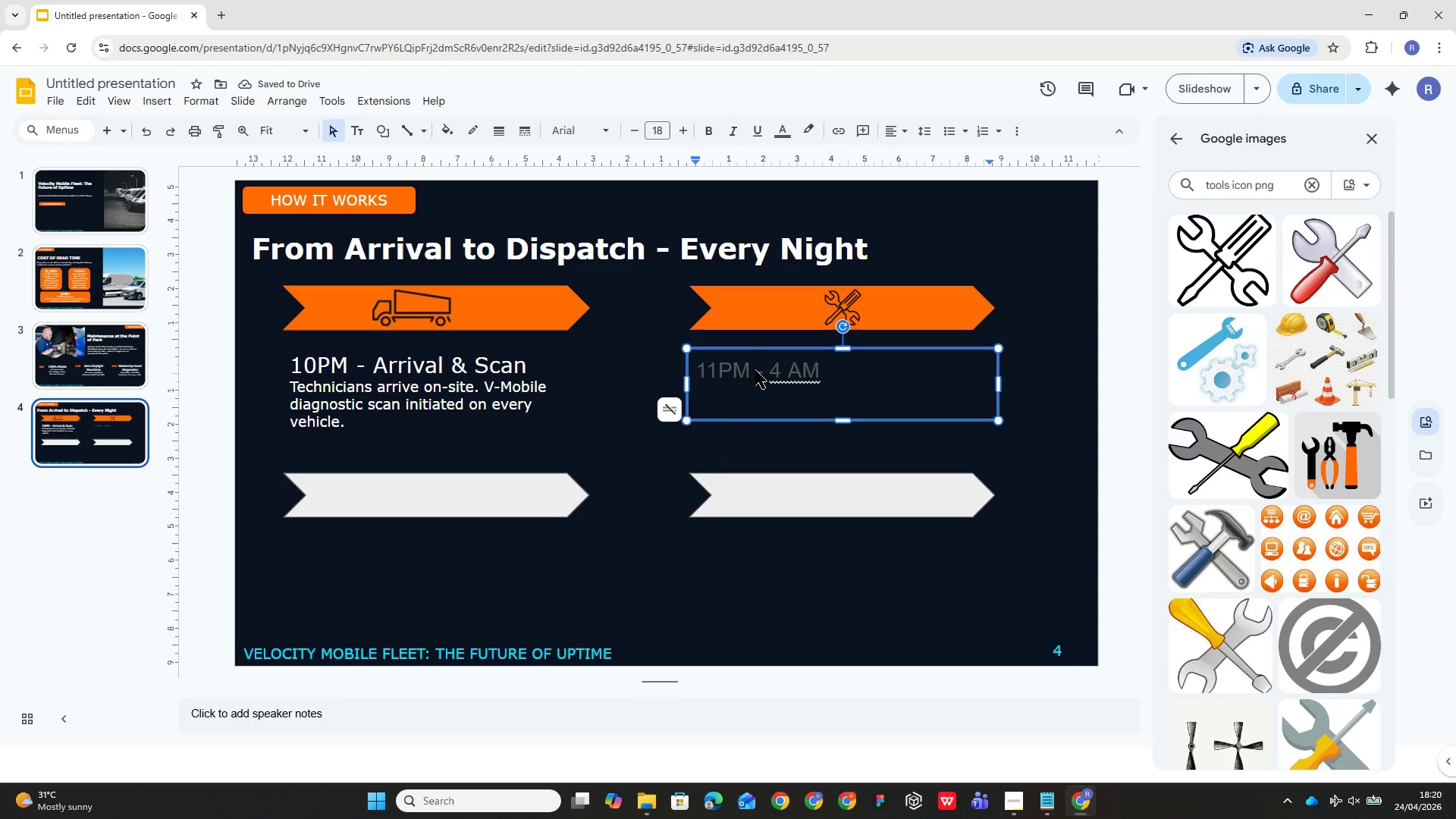 
key(Minus)
 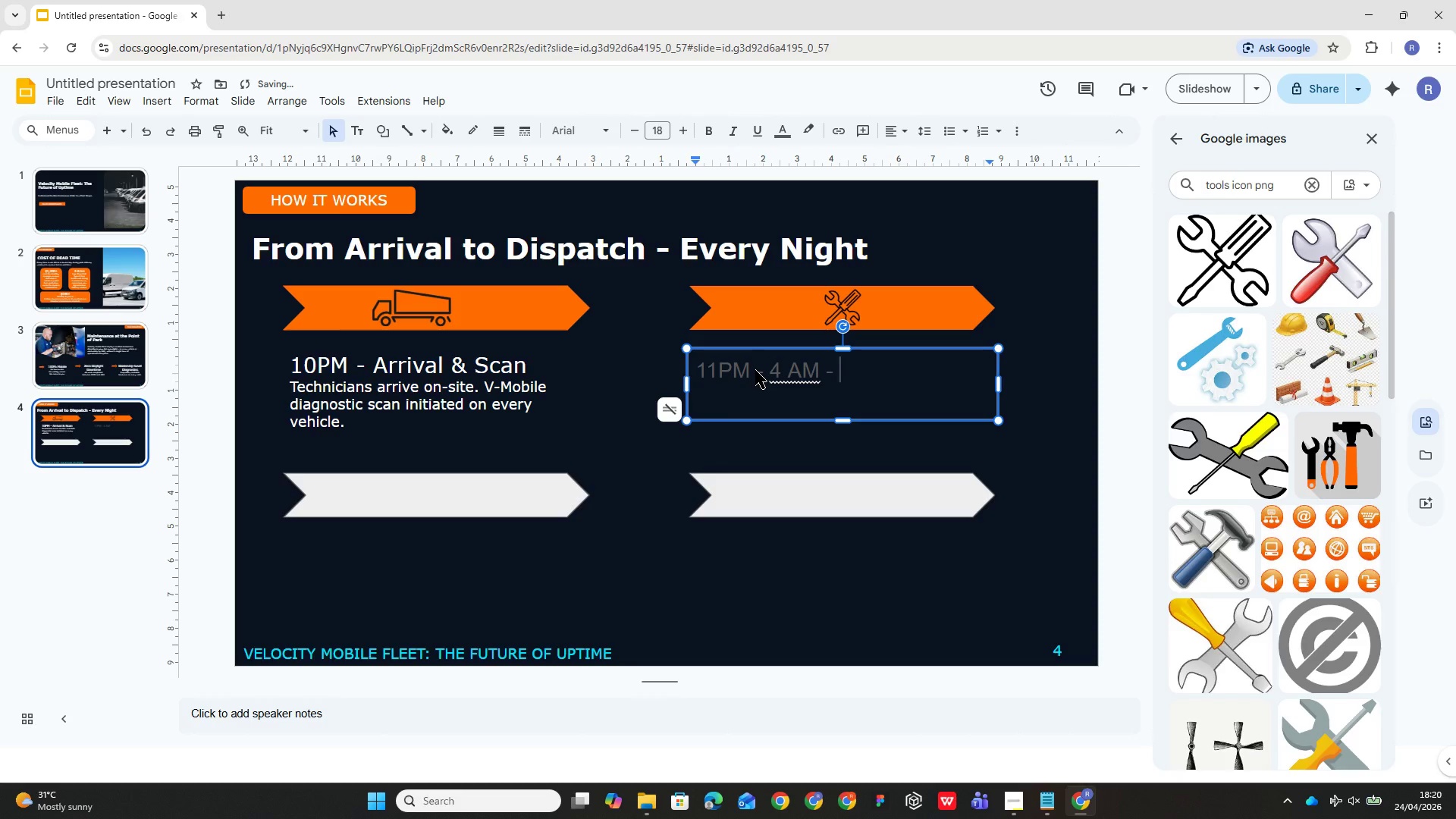 
key(Space)
 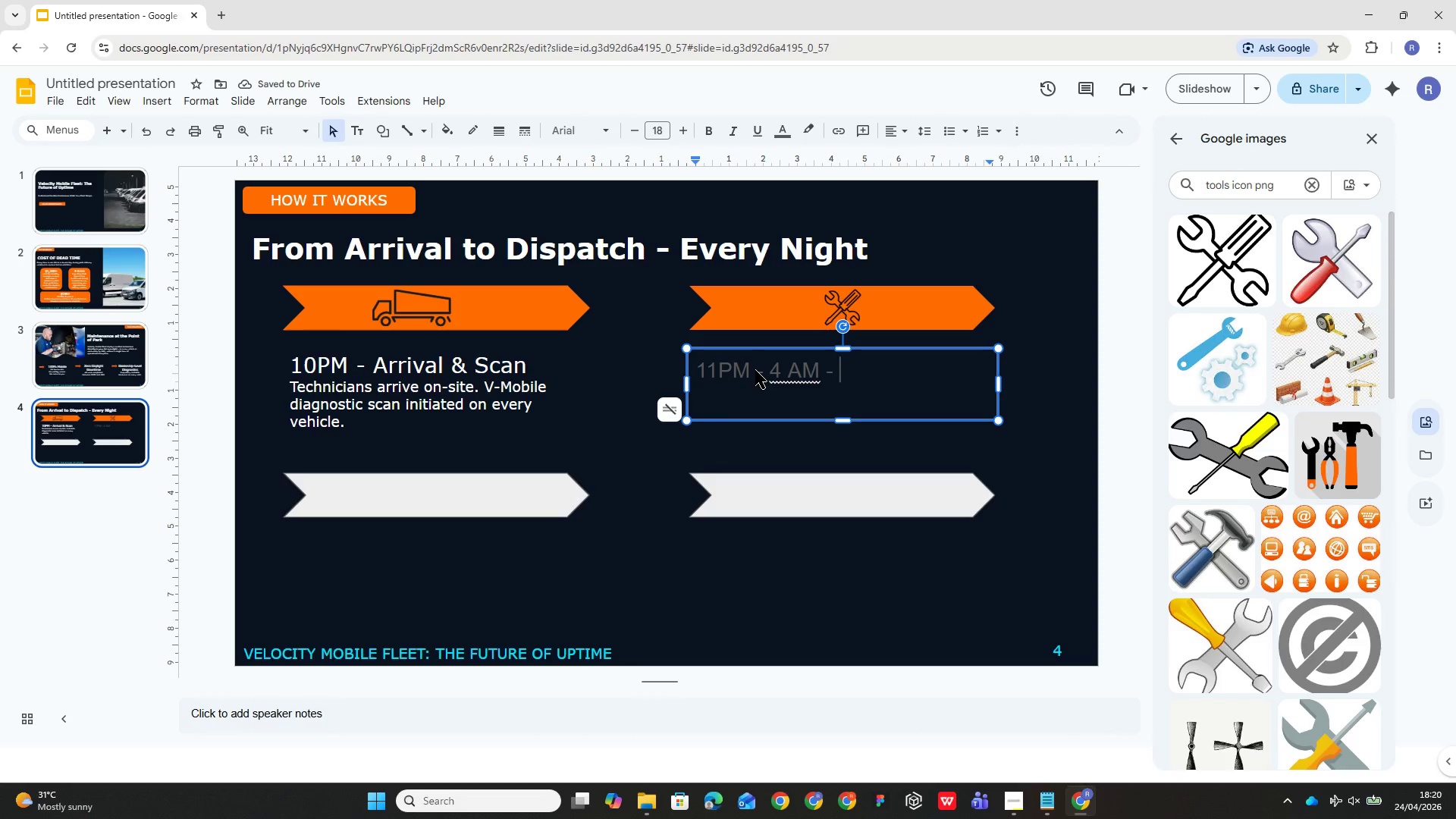 
type(Precision Service)
 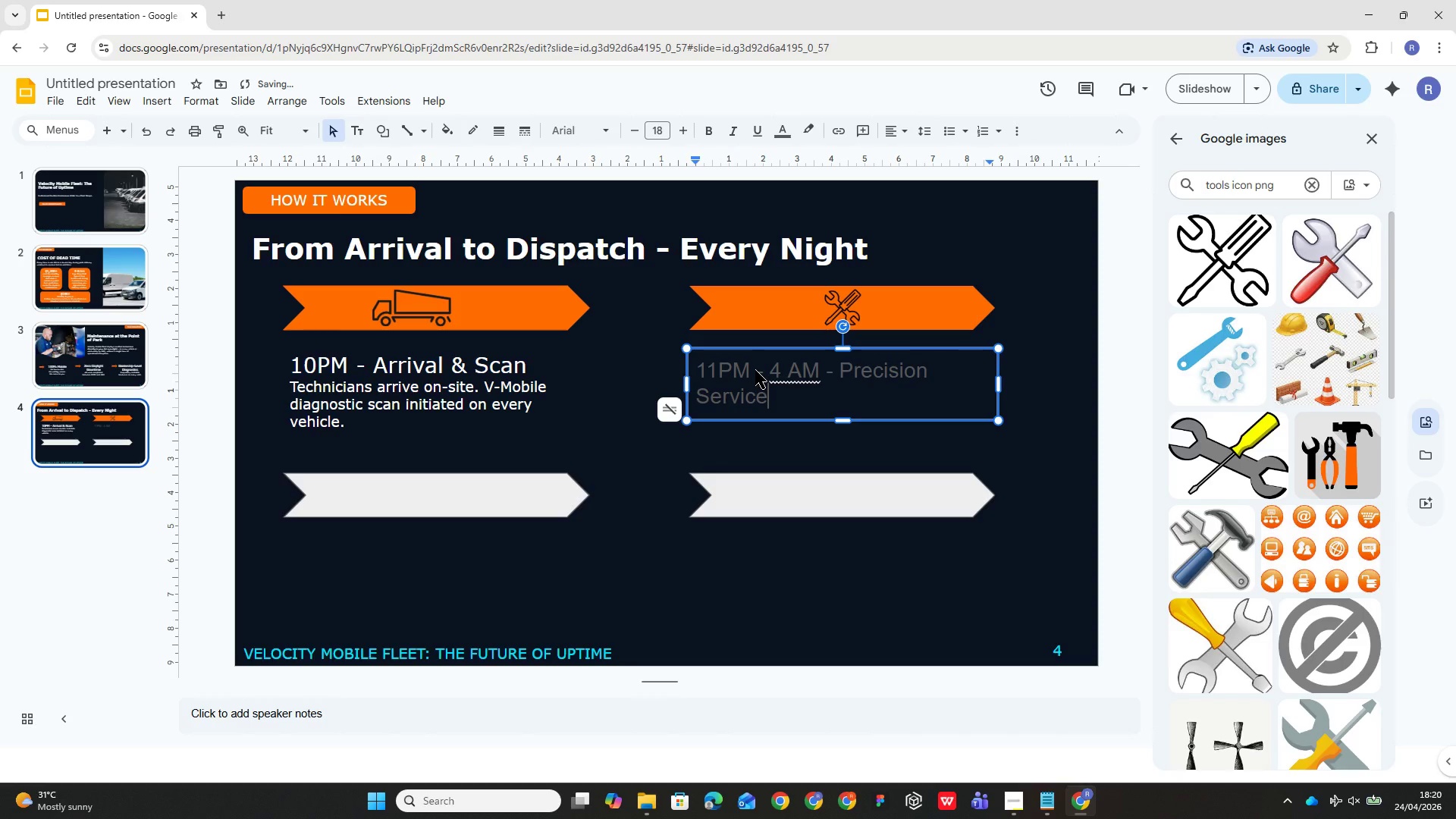 
key(Enter)
 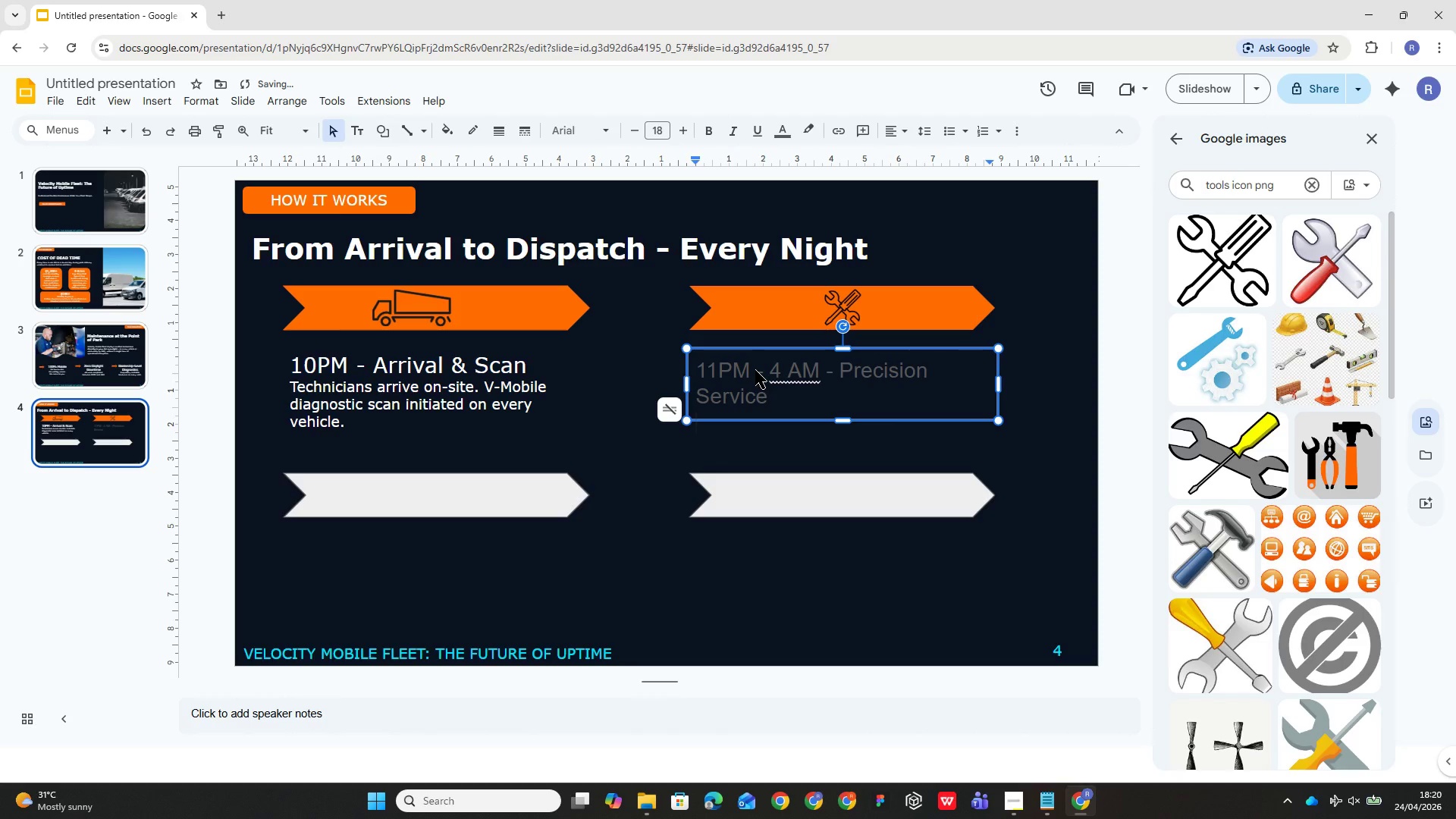 
type(Scheduled maintenanceand flagged repairs executed)
 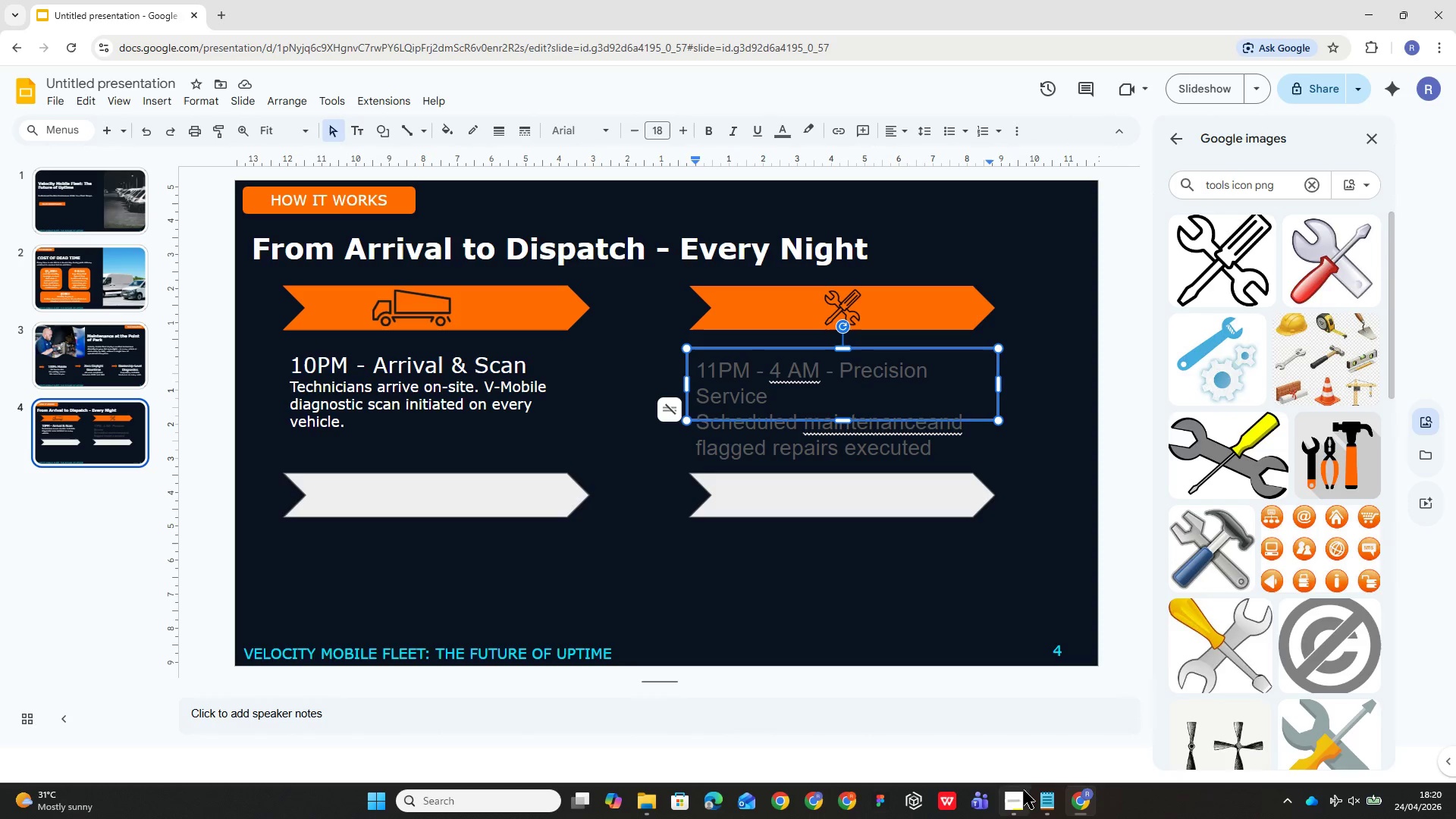 
wait(20.08)
 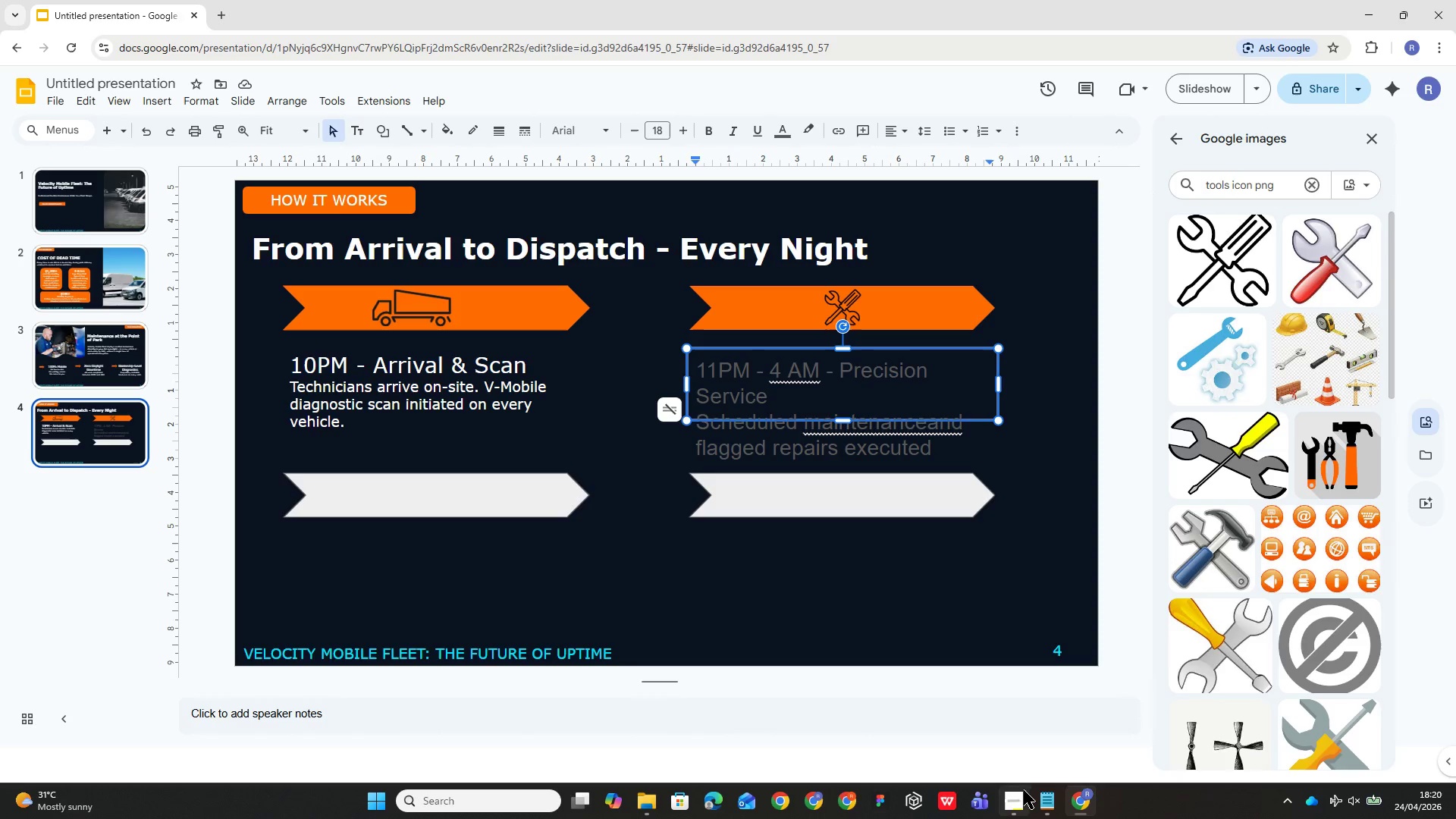 
left_click([1011, 802])